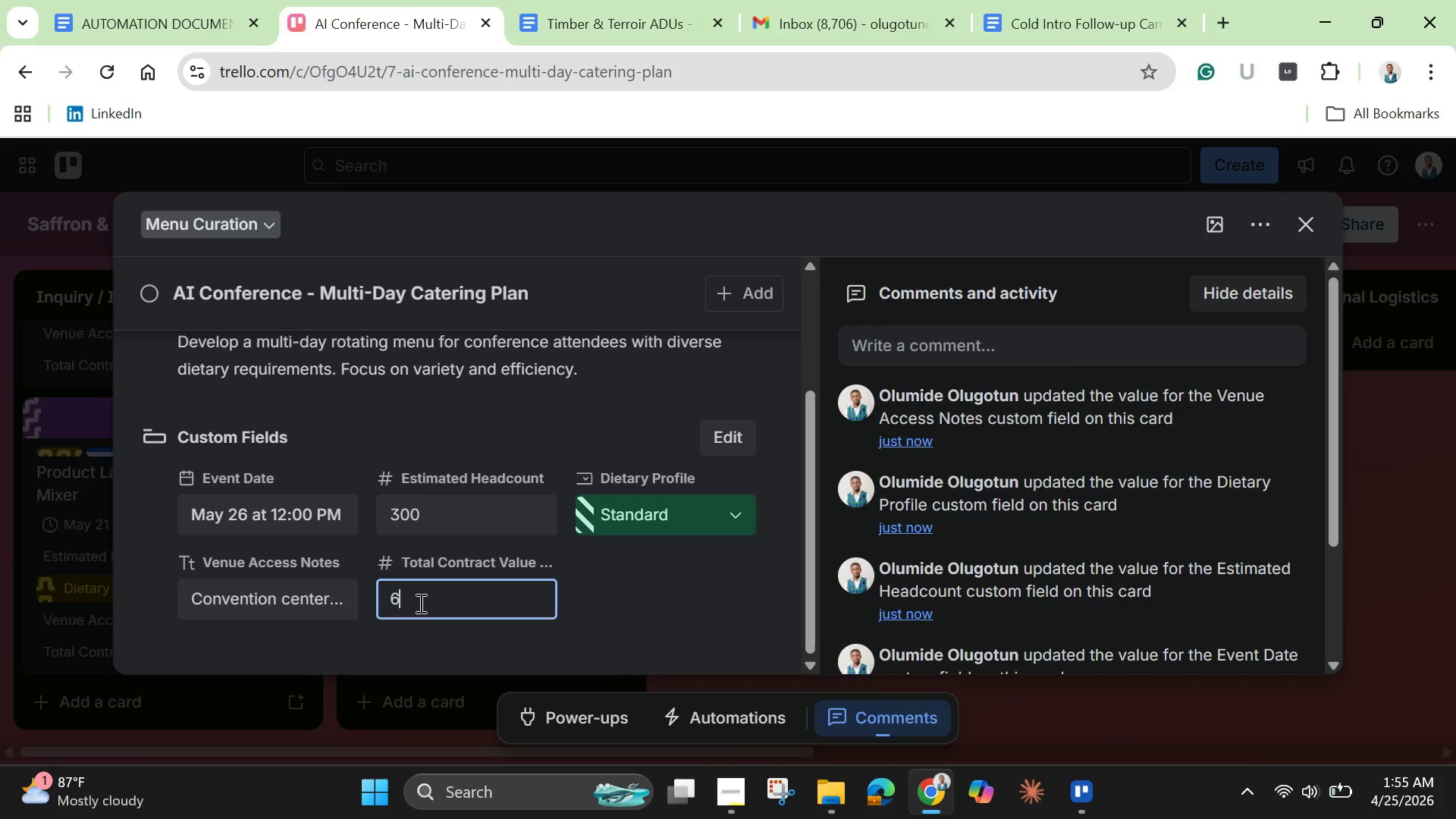 
type(60000)
 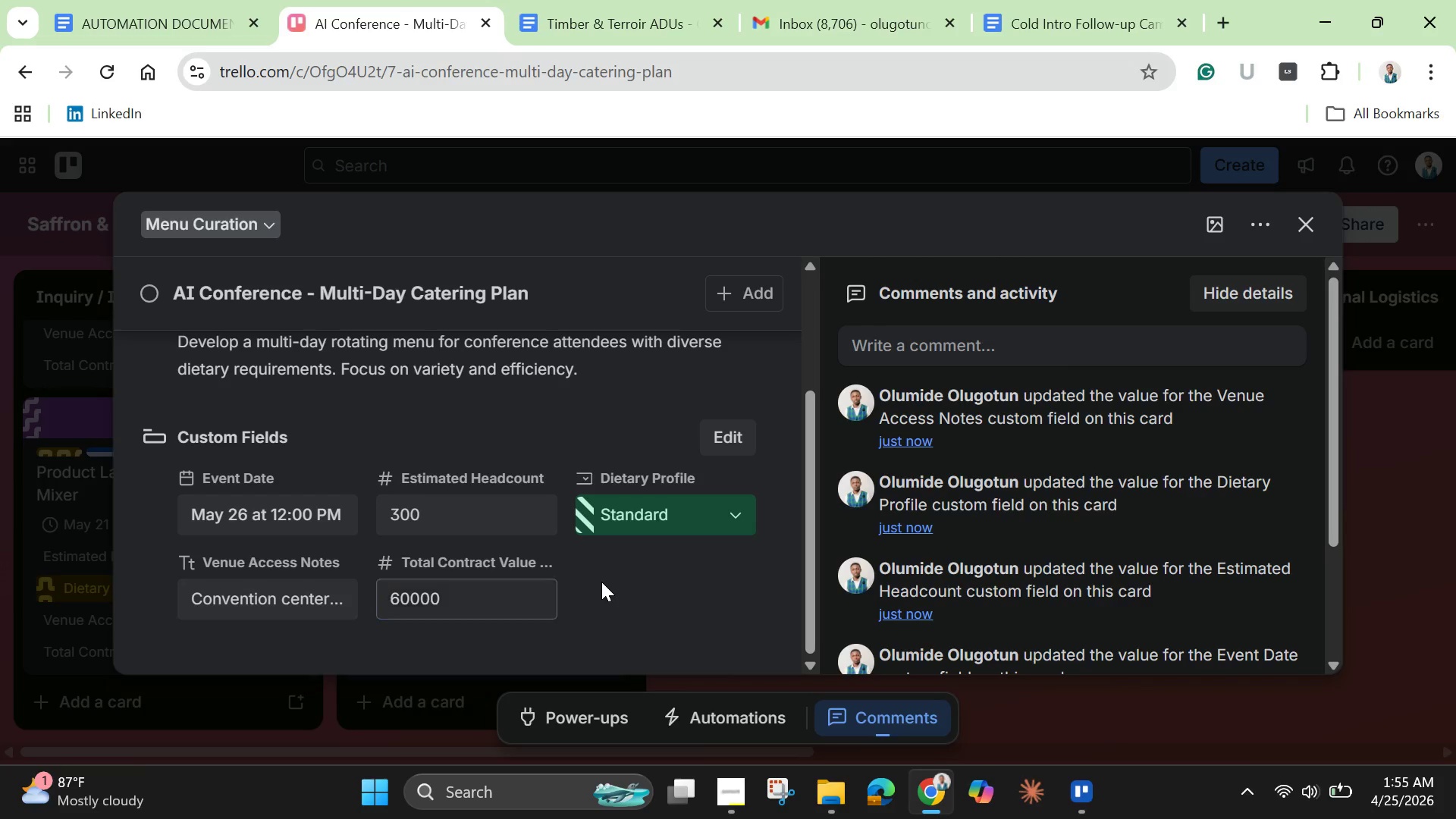 
left_click([601, 582])
 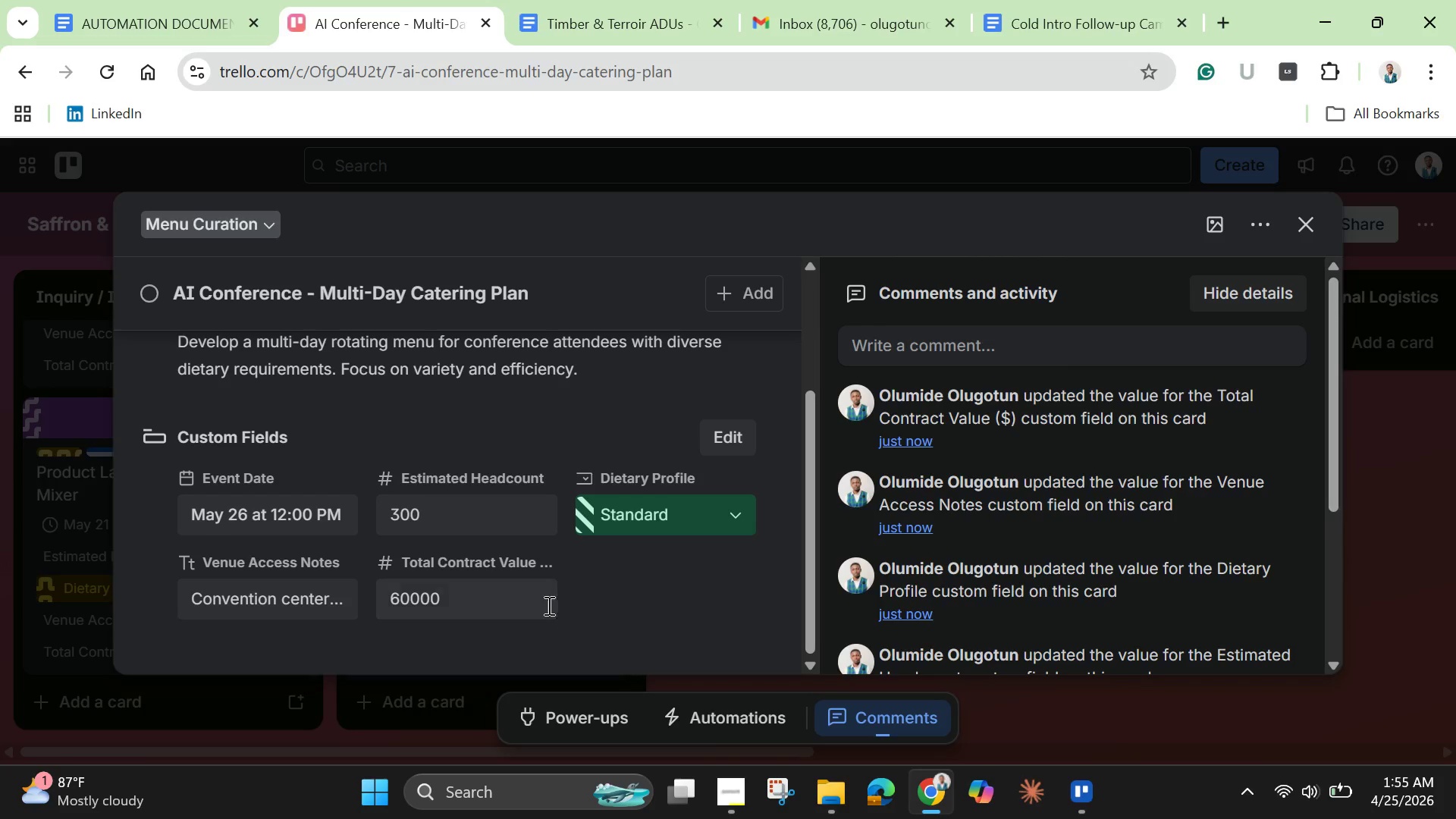 
scroll: coordinate [342, 416], scroll_direction: up, amount: 4.0
 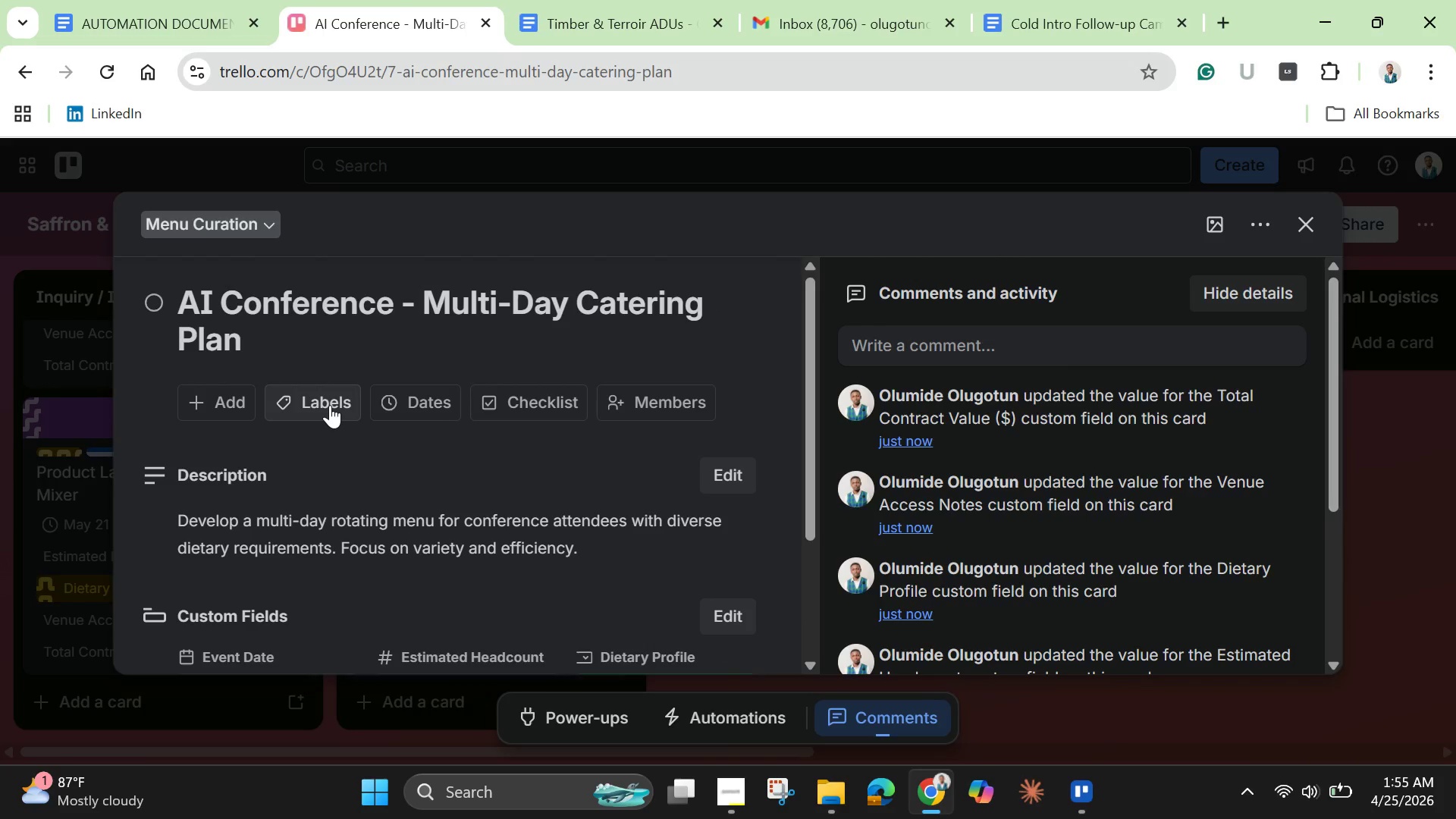 
left_click([330, 405])
 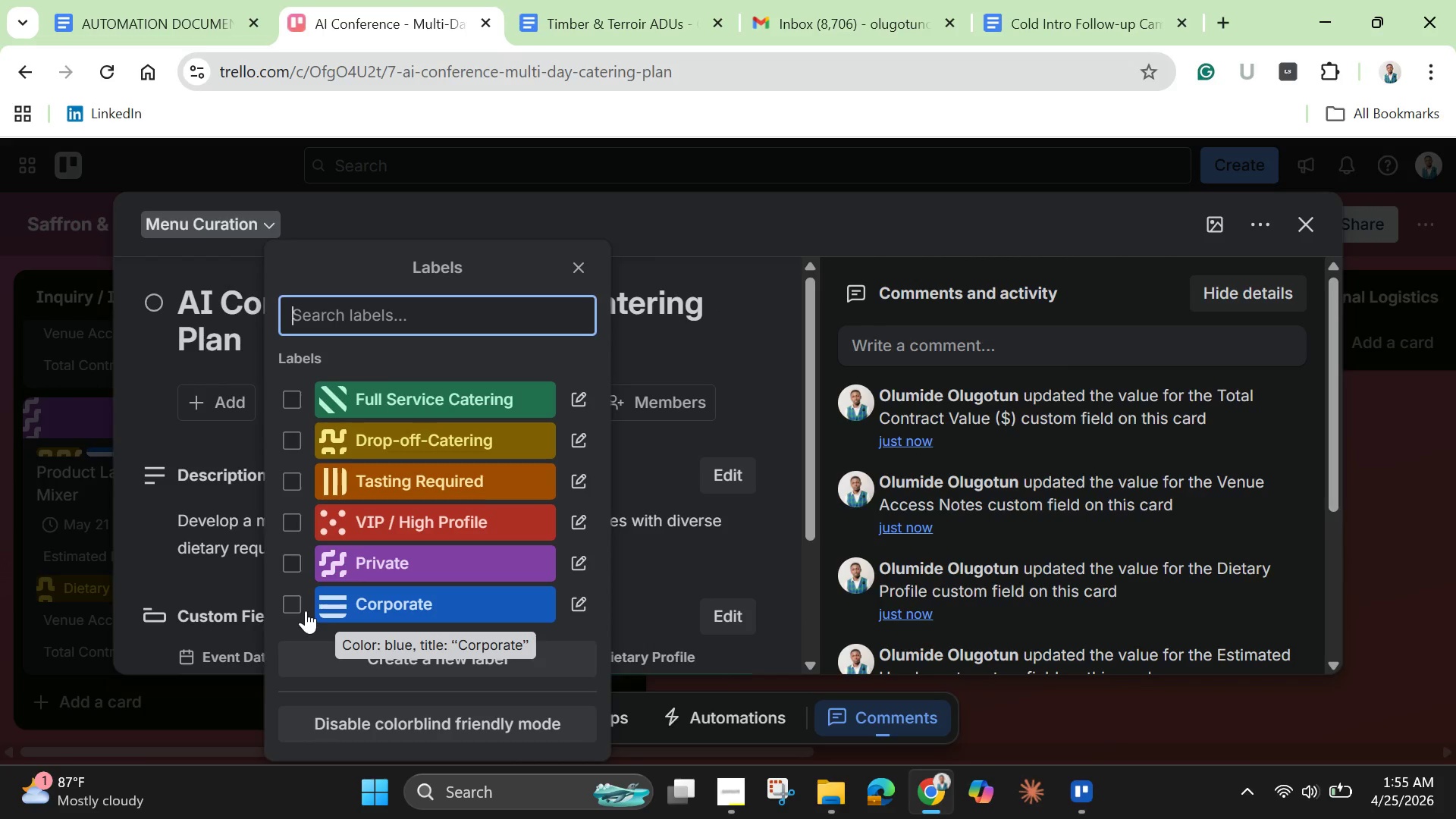 
left_click([301, 609])
 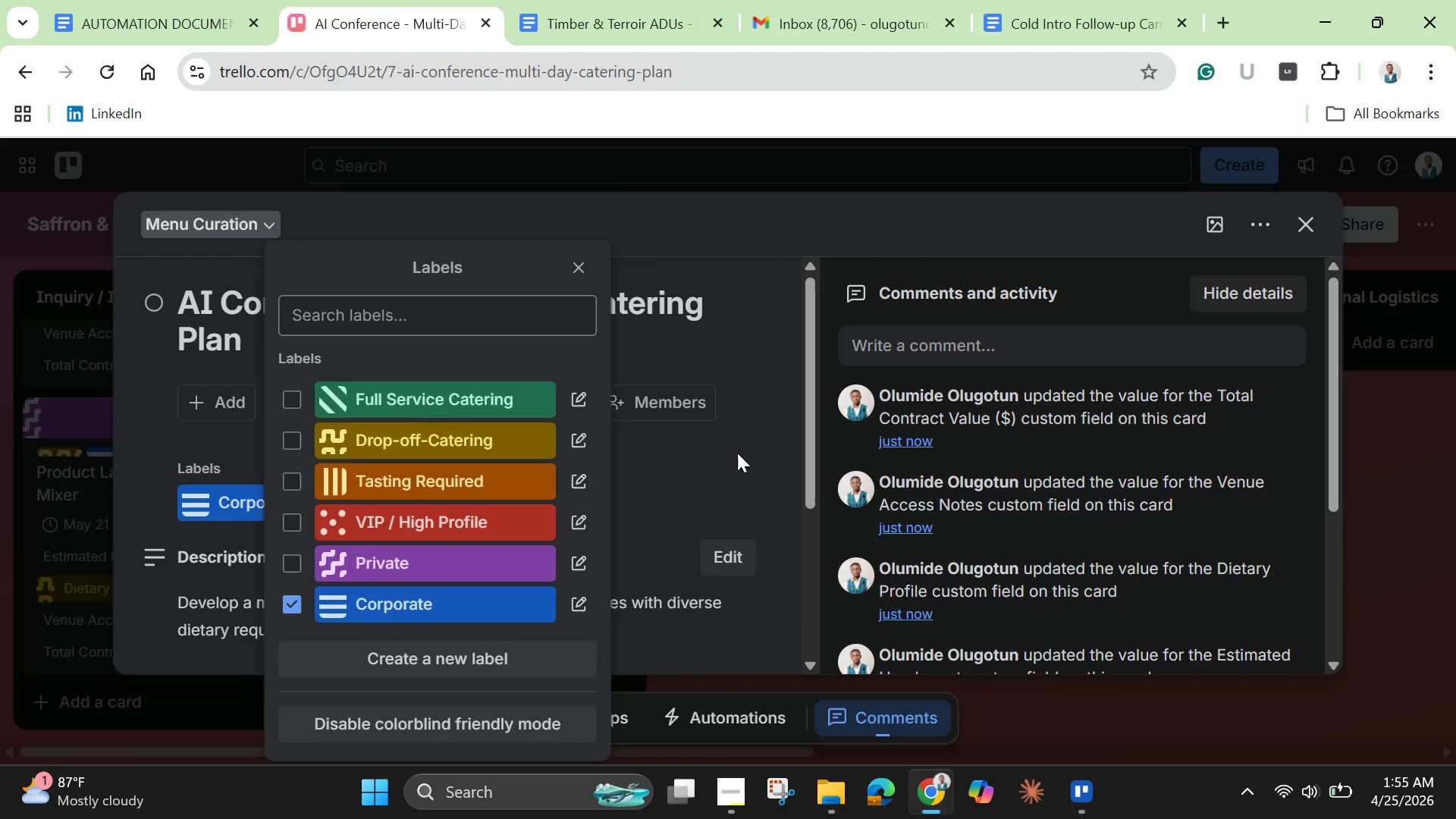 
left_click([737, 453])
 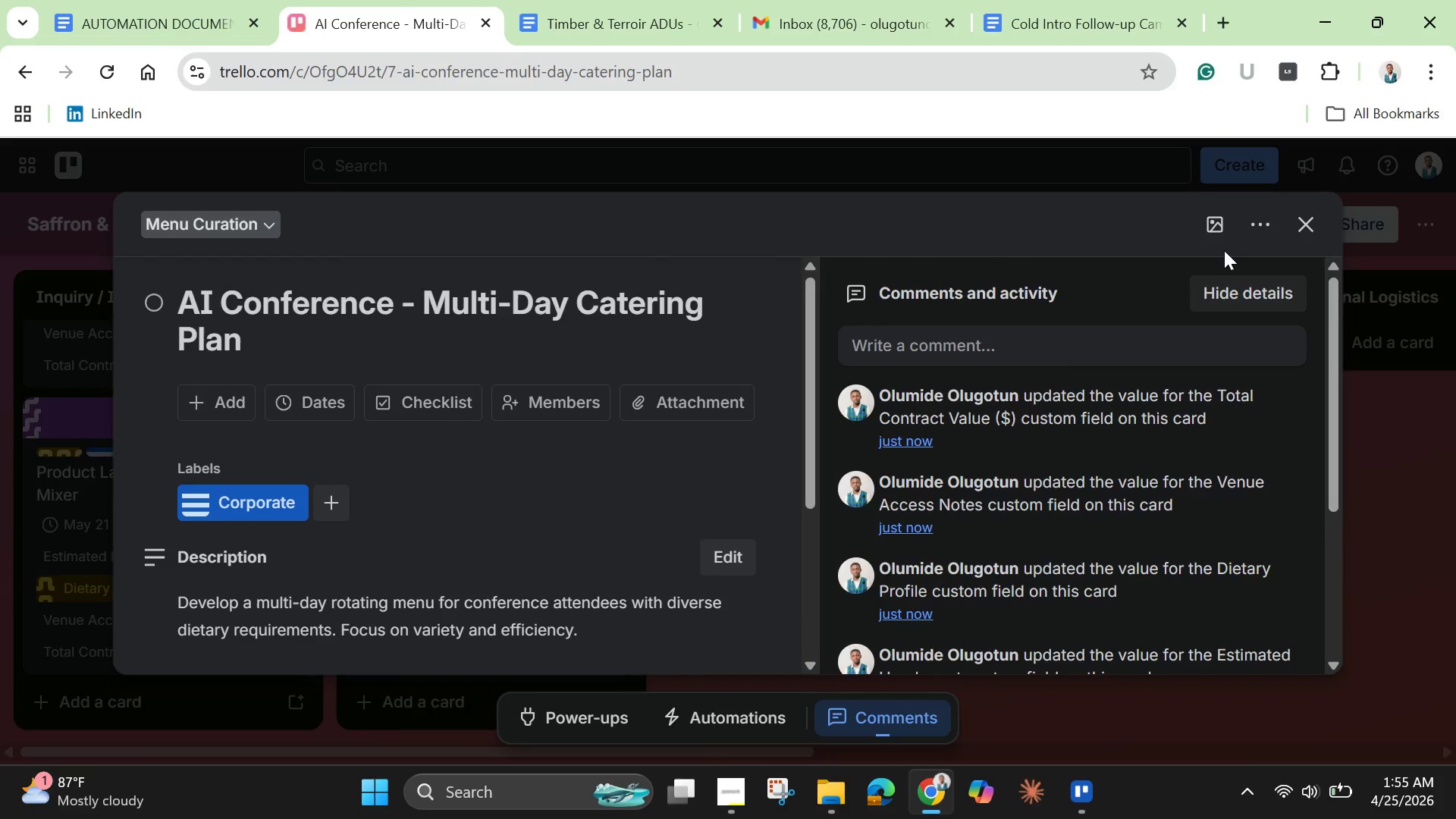 
left_click([1218, 229])
 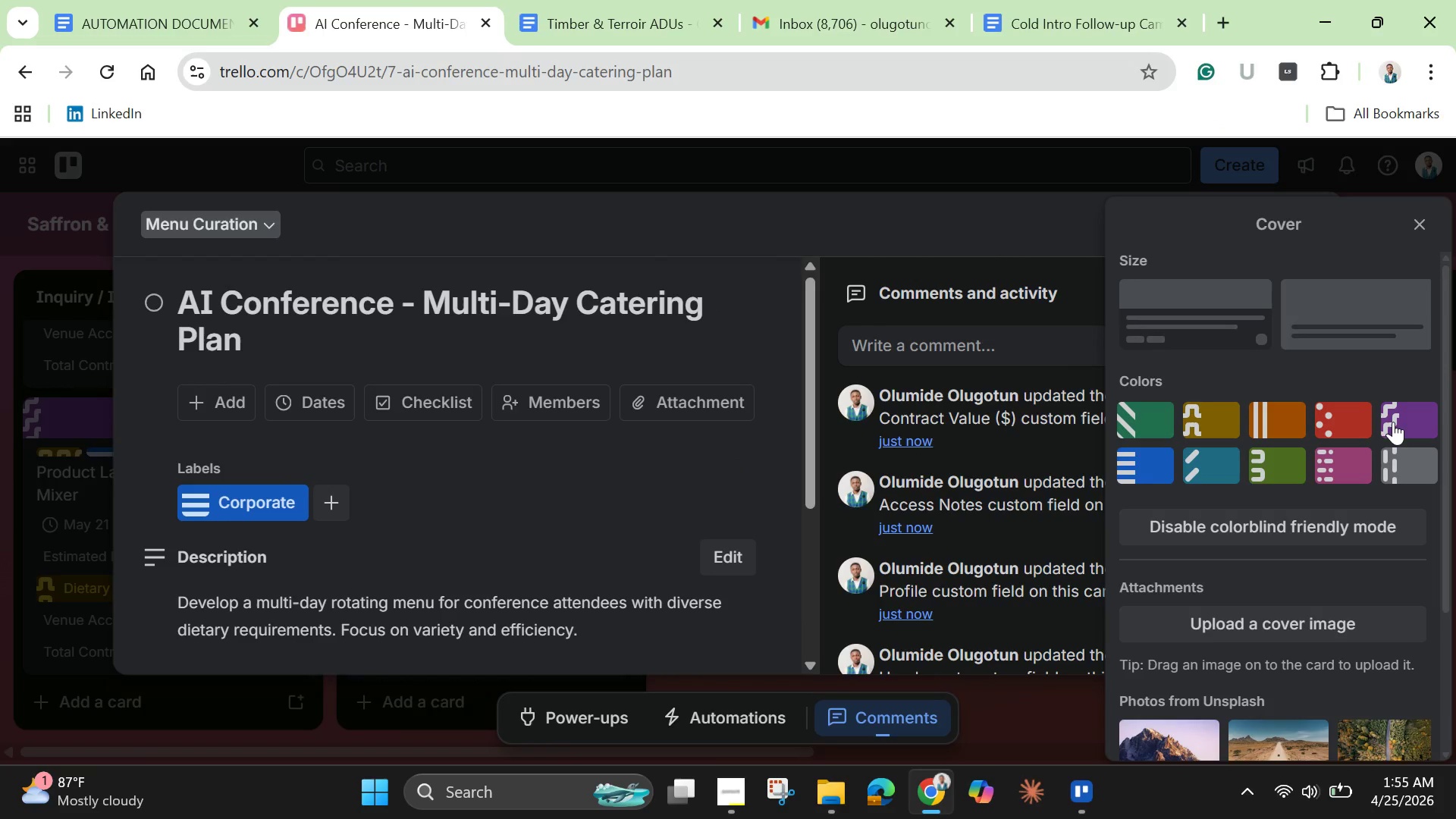 
left_click([1392, 423])
 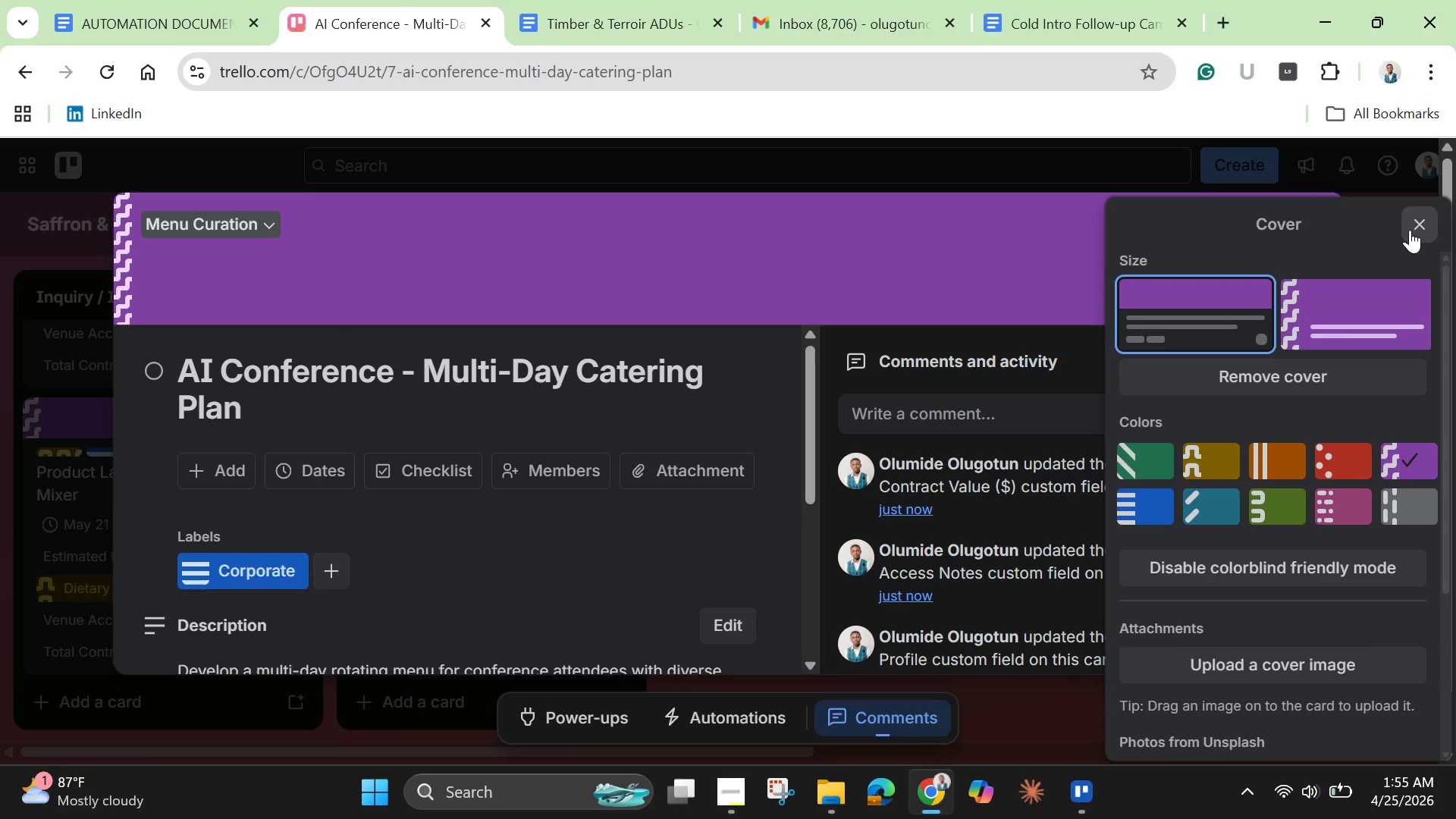 
left_click([1410, 228])
 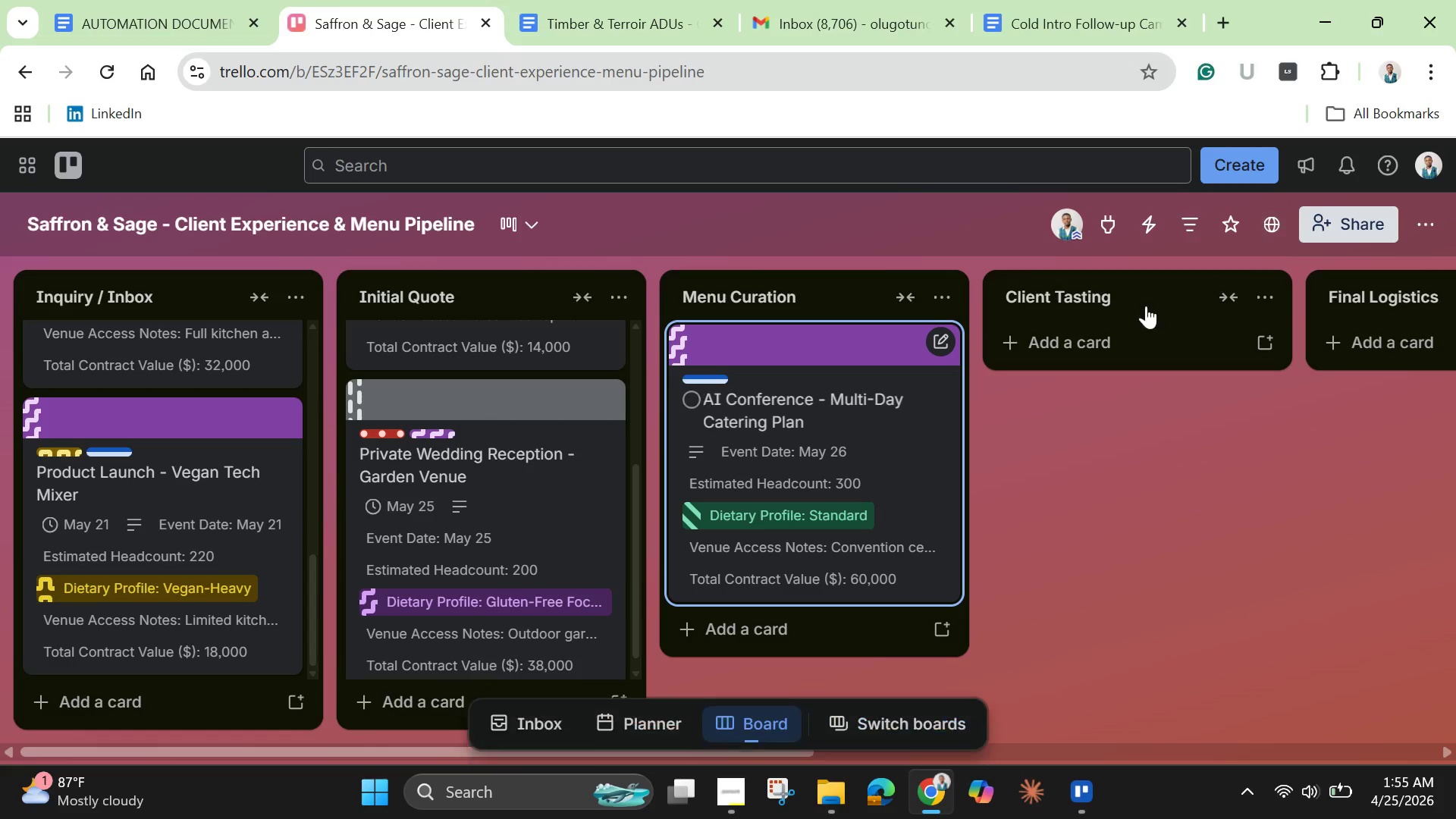 
scroll: coordinate [886, 447], scroll_direction: down, amount: 4.0
 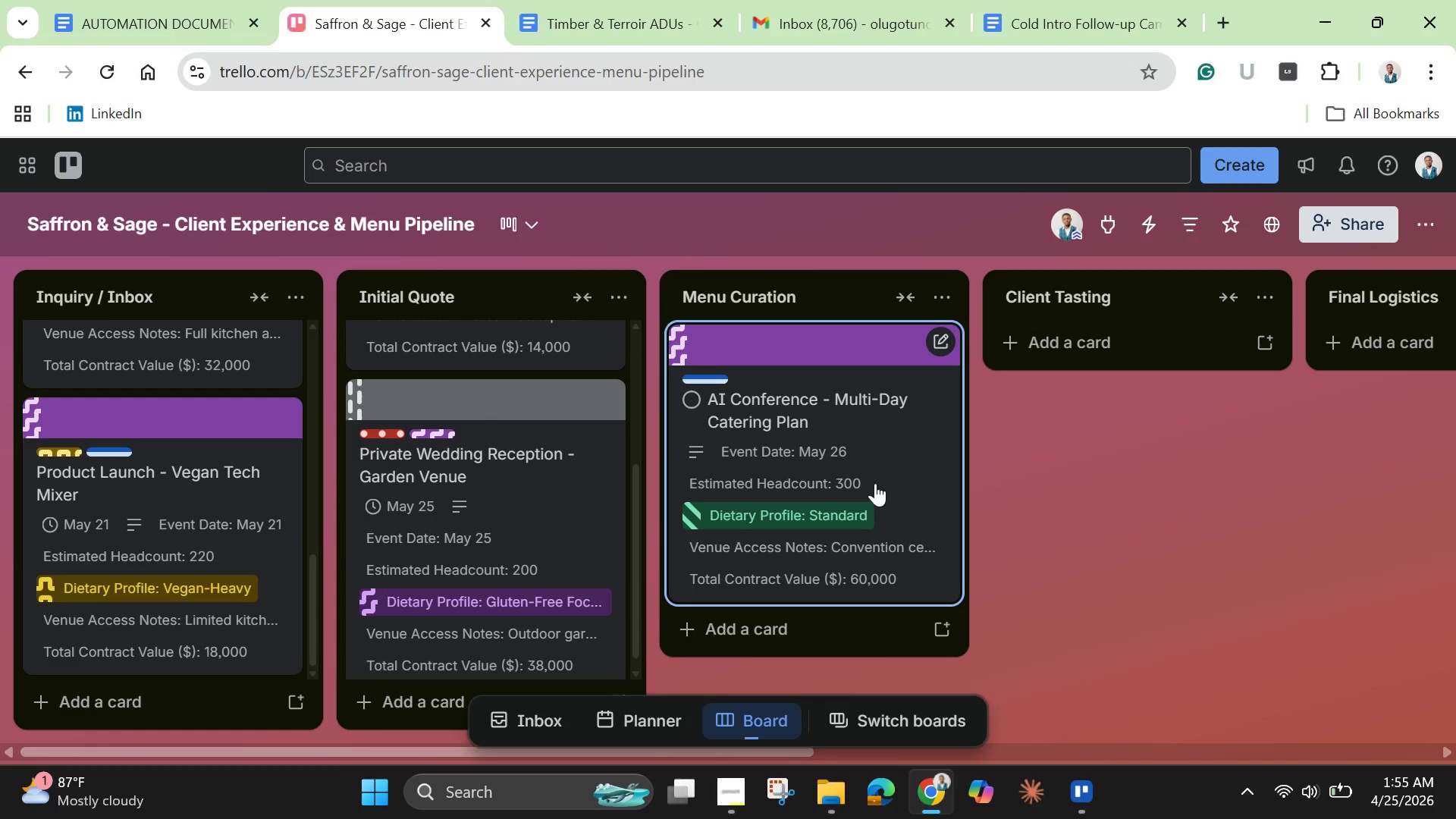 
wait(15.57)
 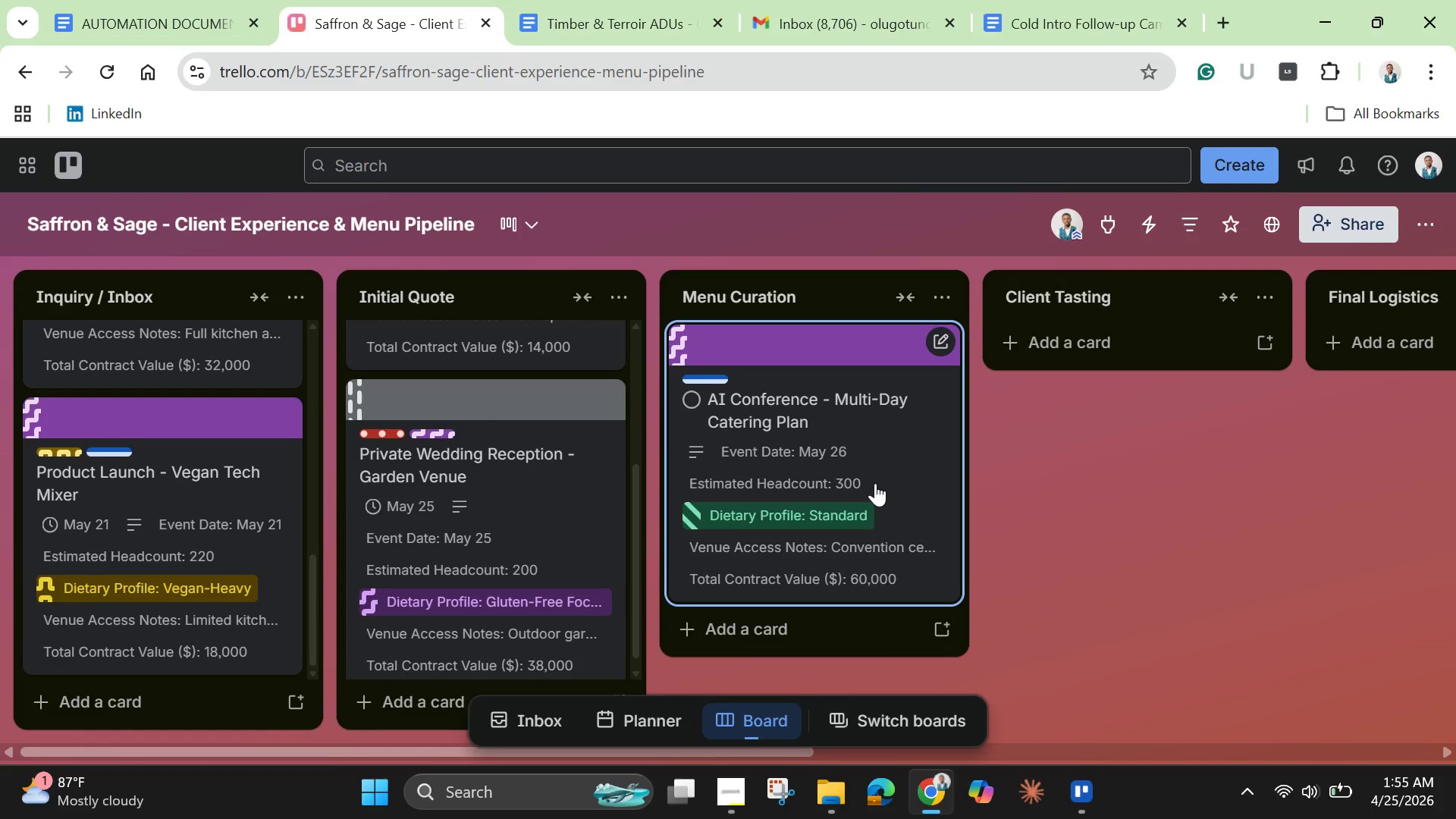 
left_click([811, 639])
 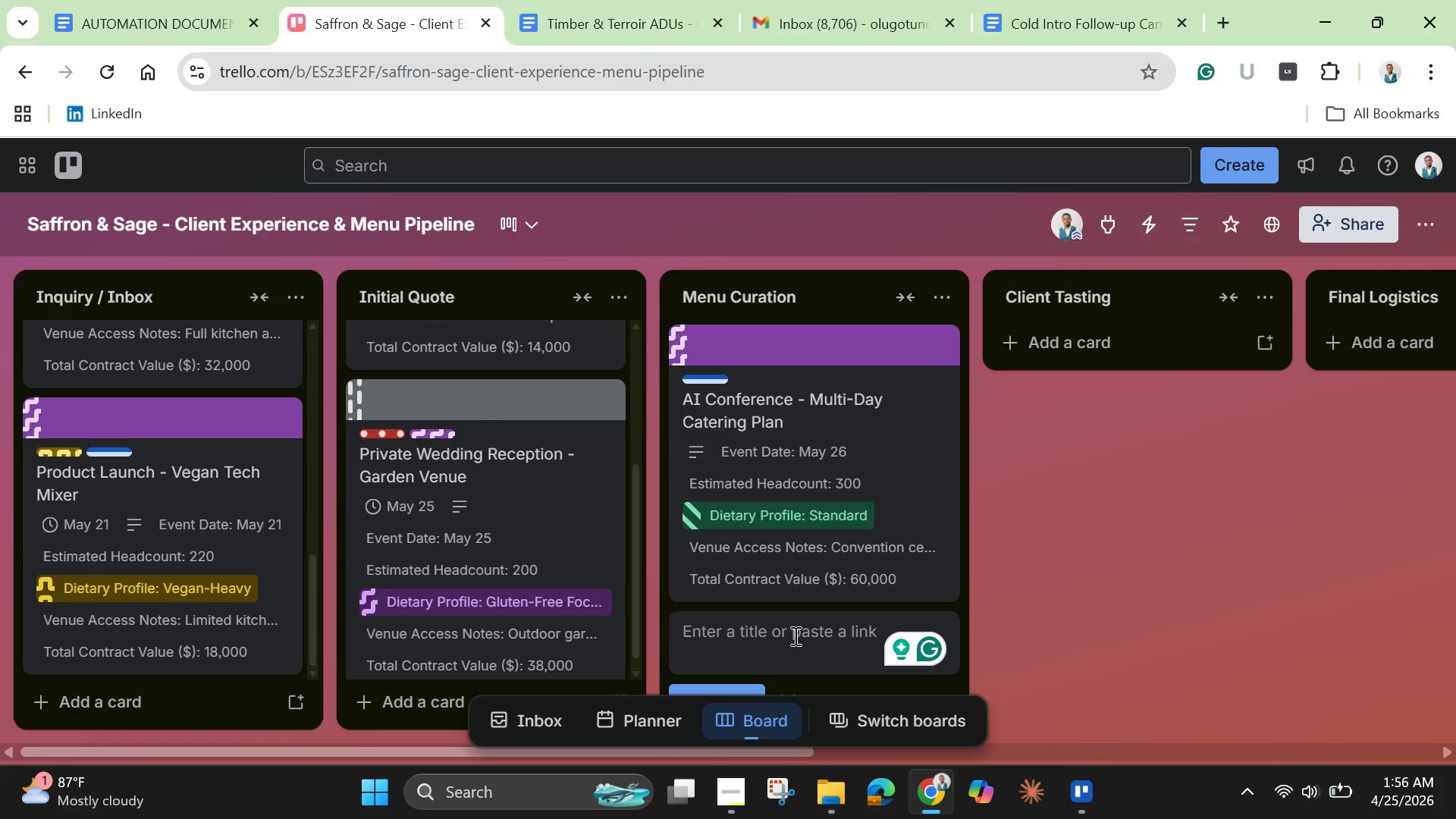 
wait(26.73)
 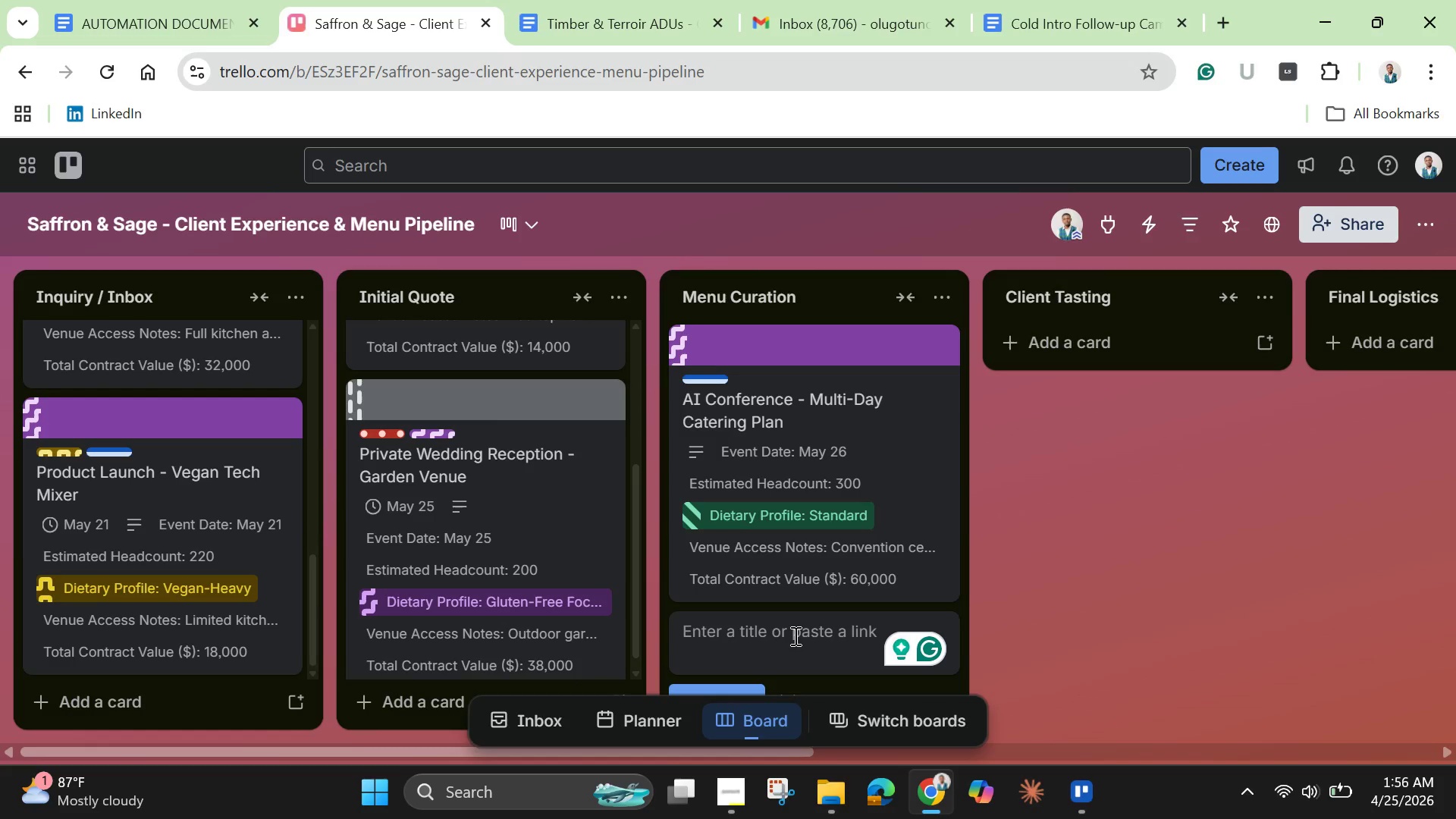 
type(Executive Dinner - Custom Tasting Meny)
key(Backspace)
type(u )
 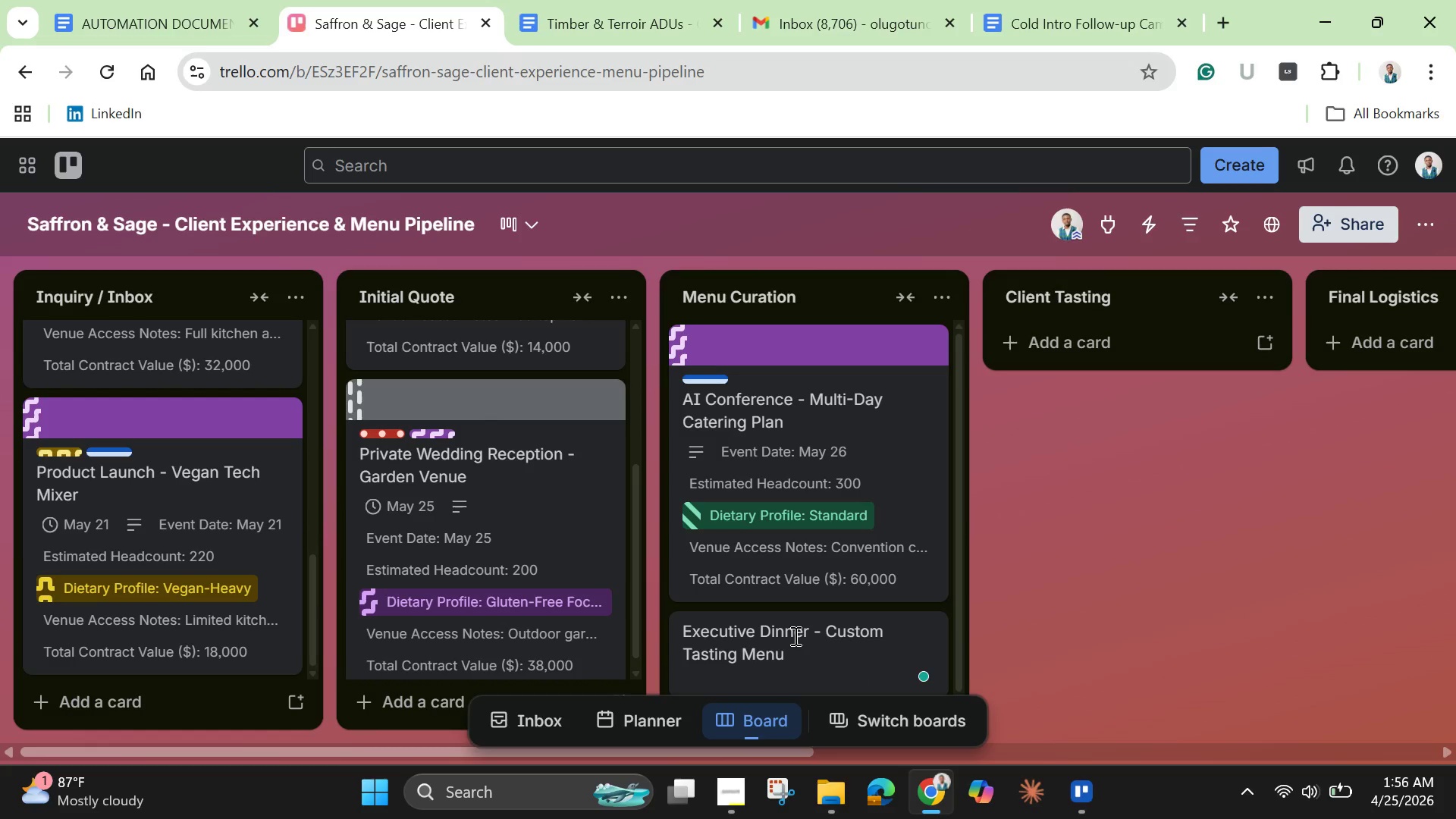 
wait(5.05)
 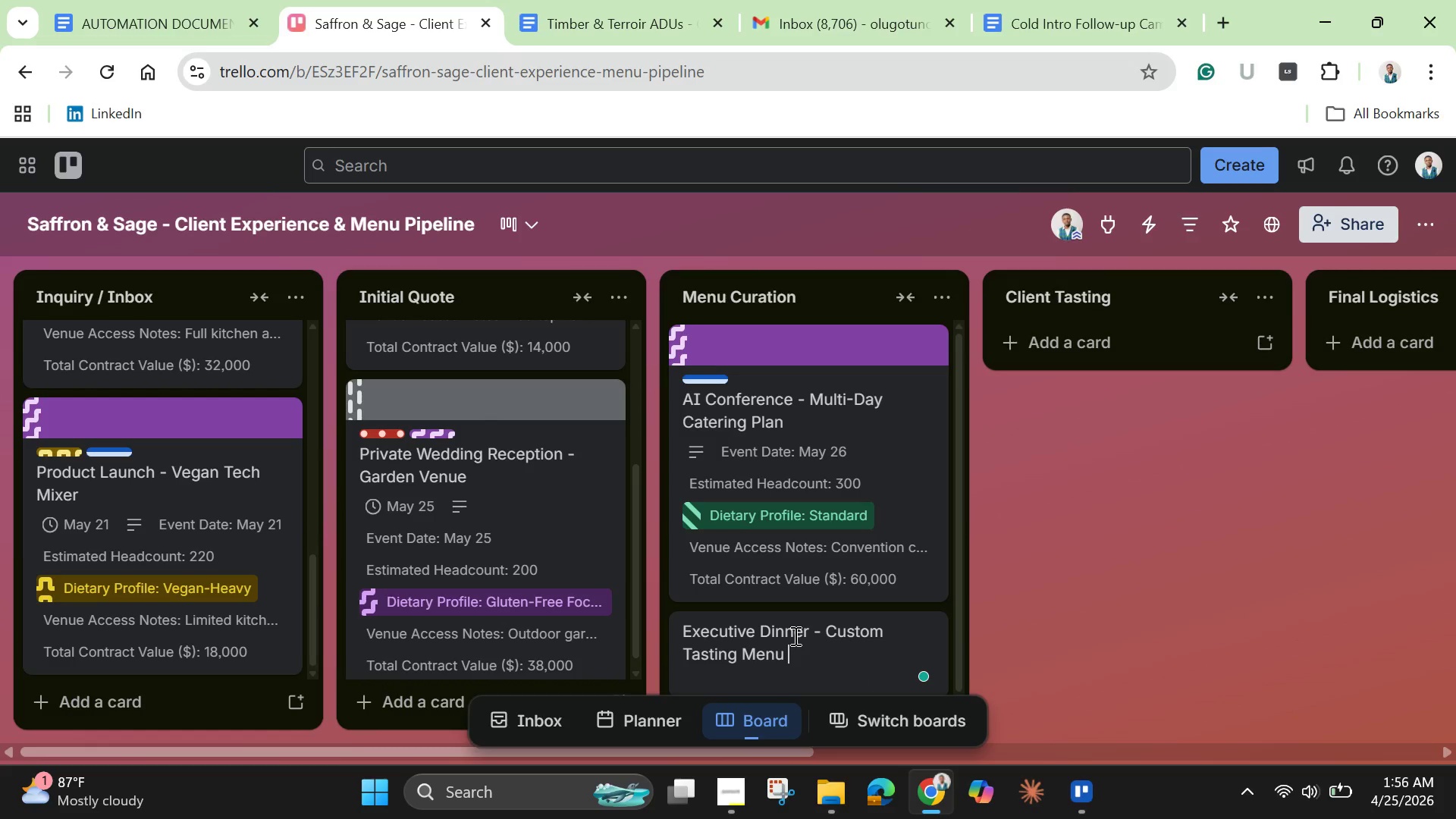 
key(Enter)
 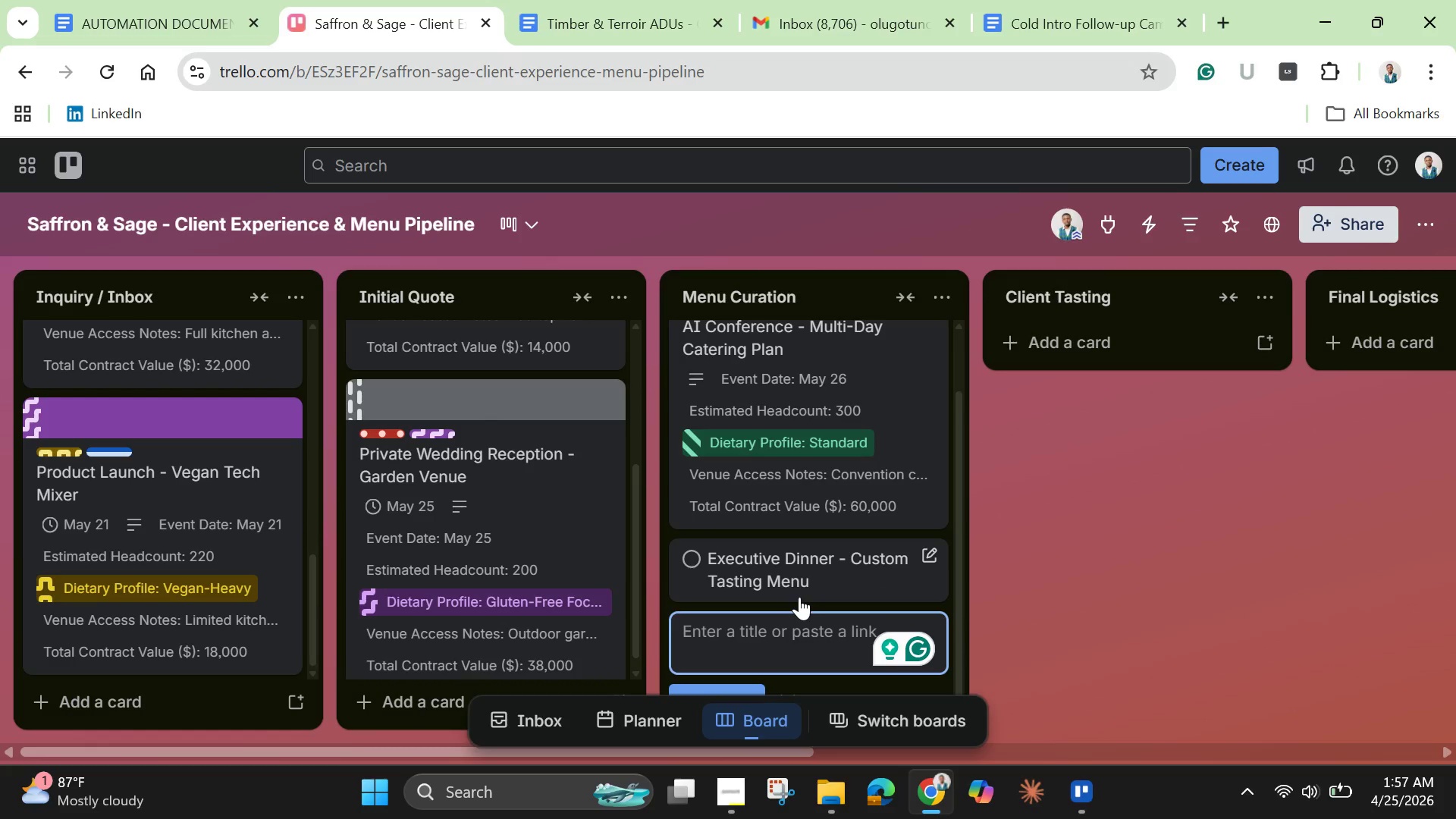 
wait(13.01)
 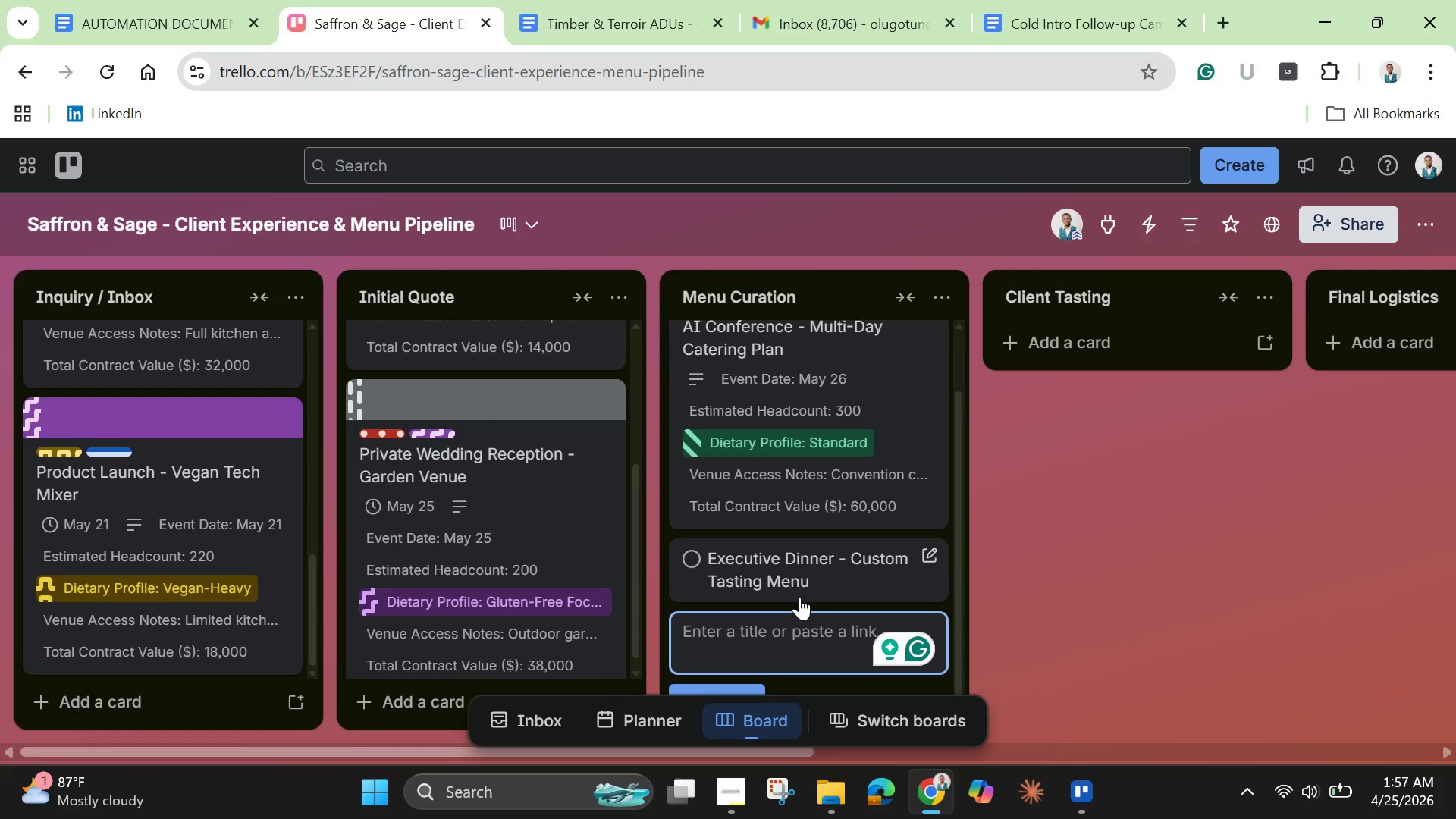 
left_click([803, 566])
 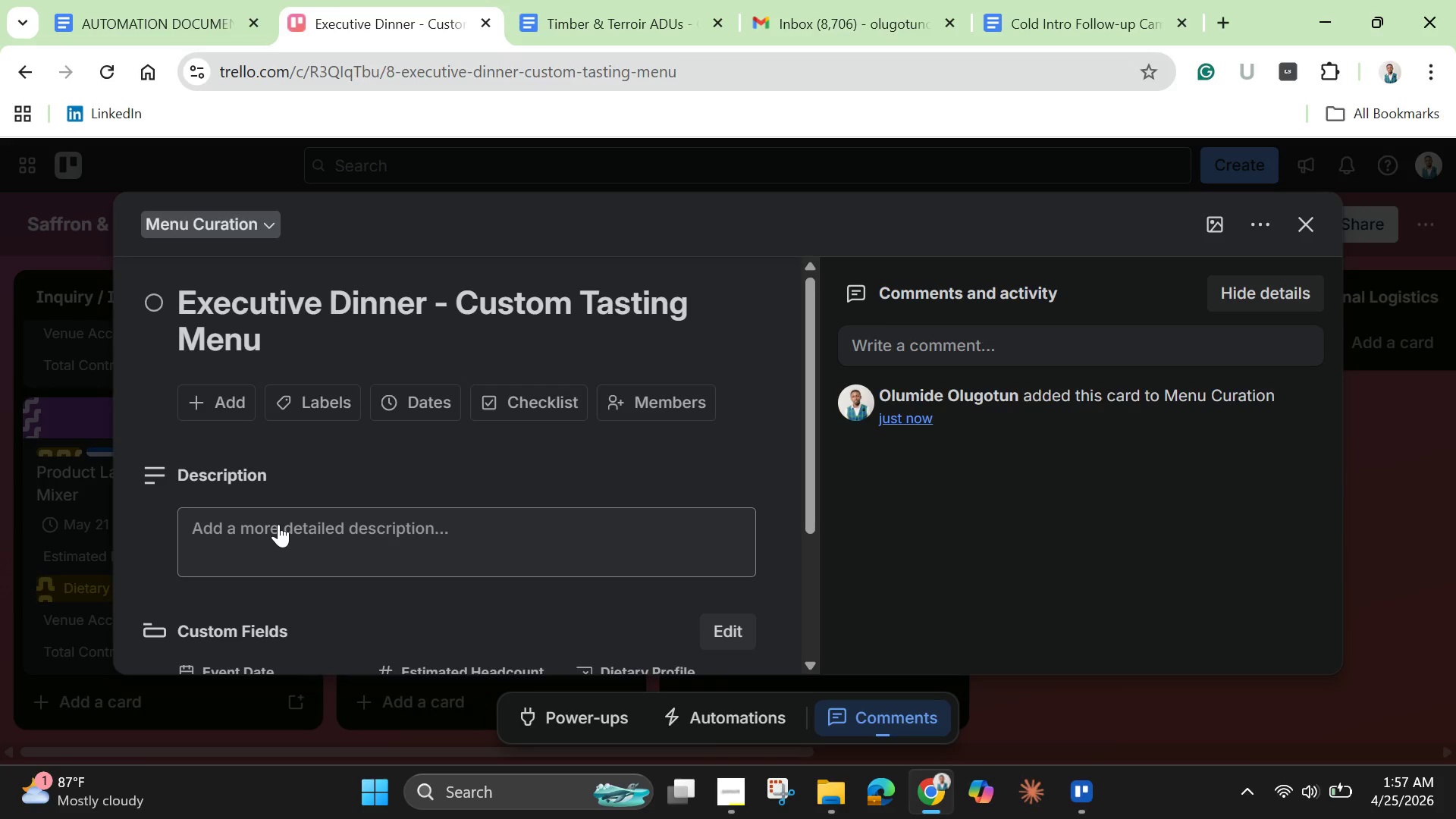 
wait(45.5)
 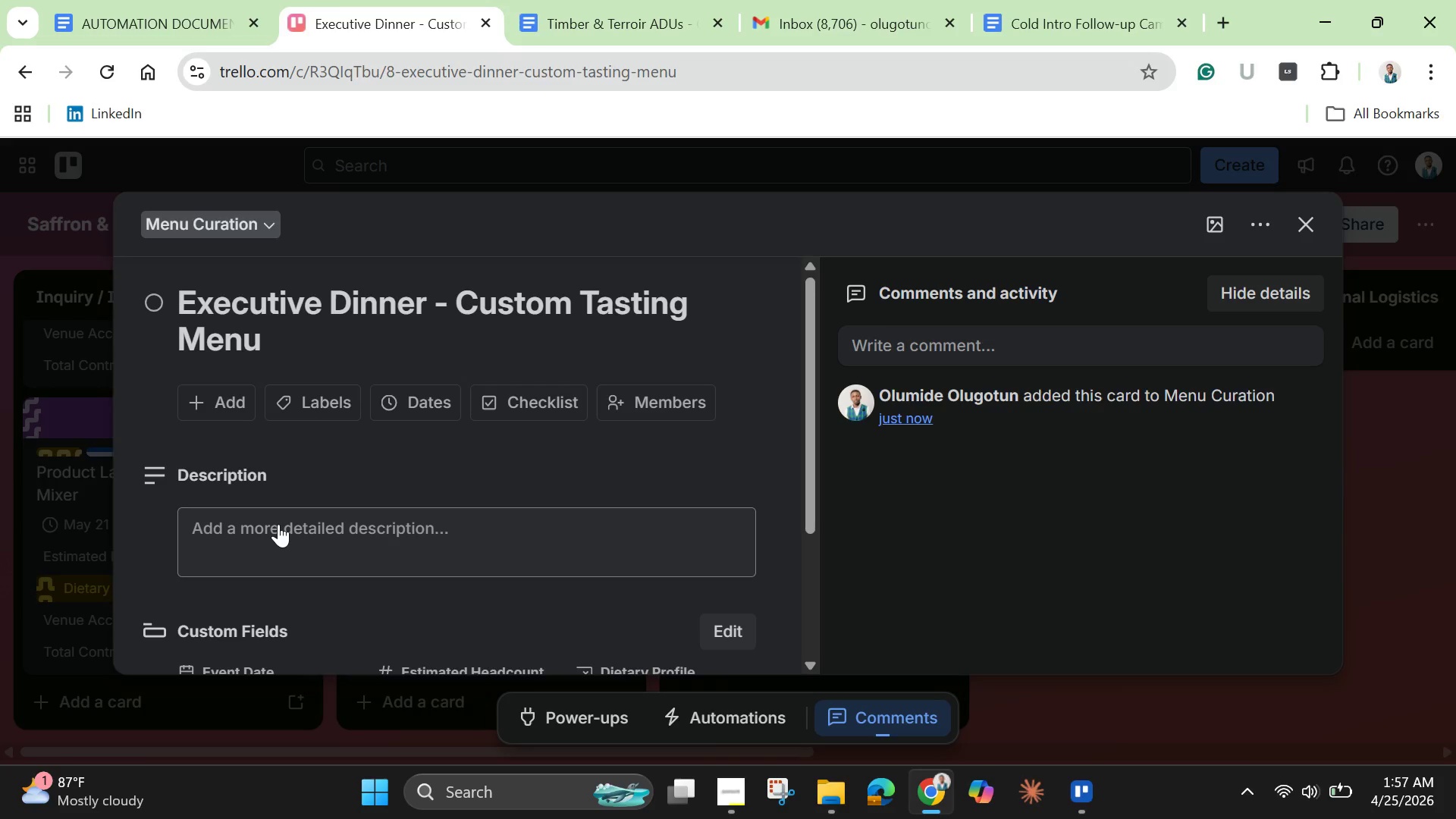 
left_click([278, 524])
 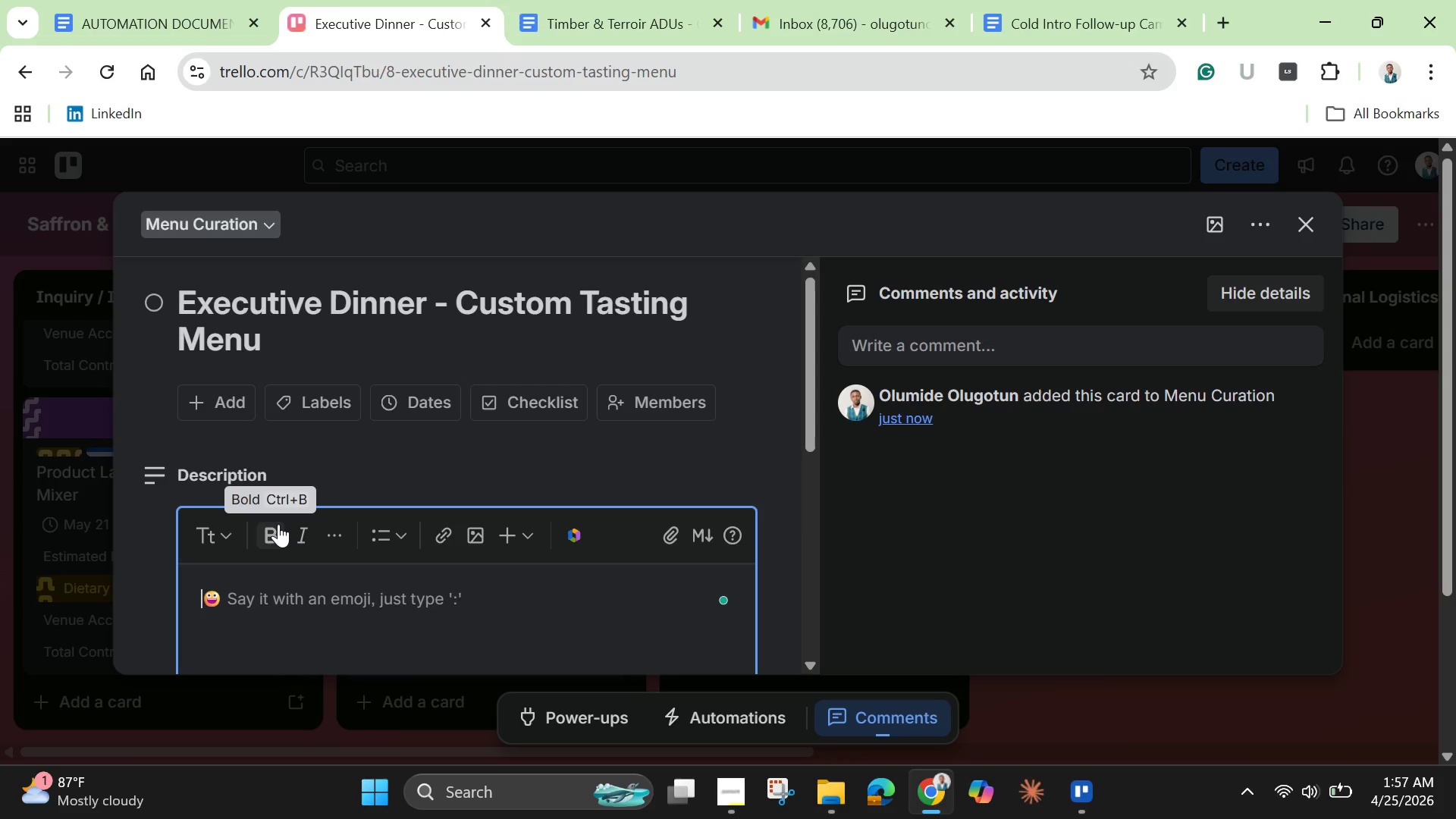 
hold_key(key=ShiftLeft, duration=1.51)
 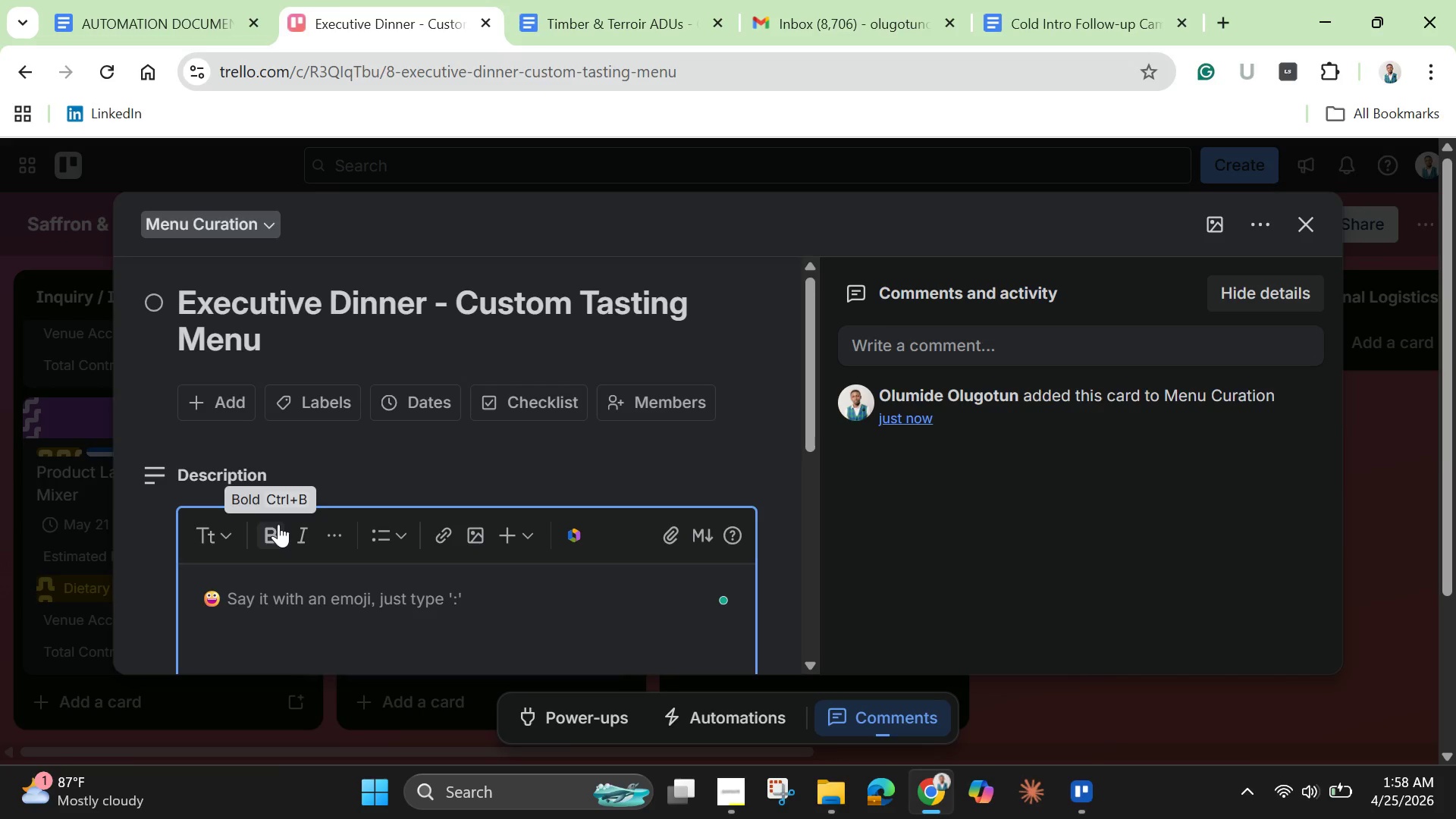 
type(Curate )
 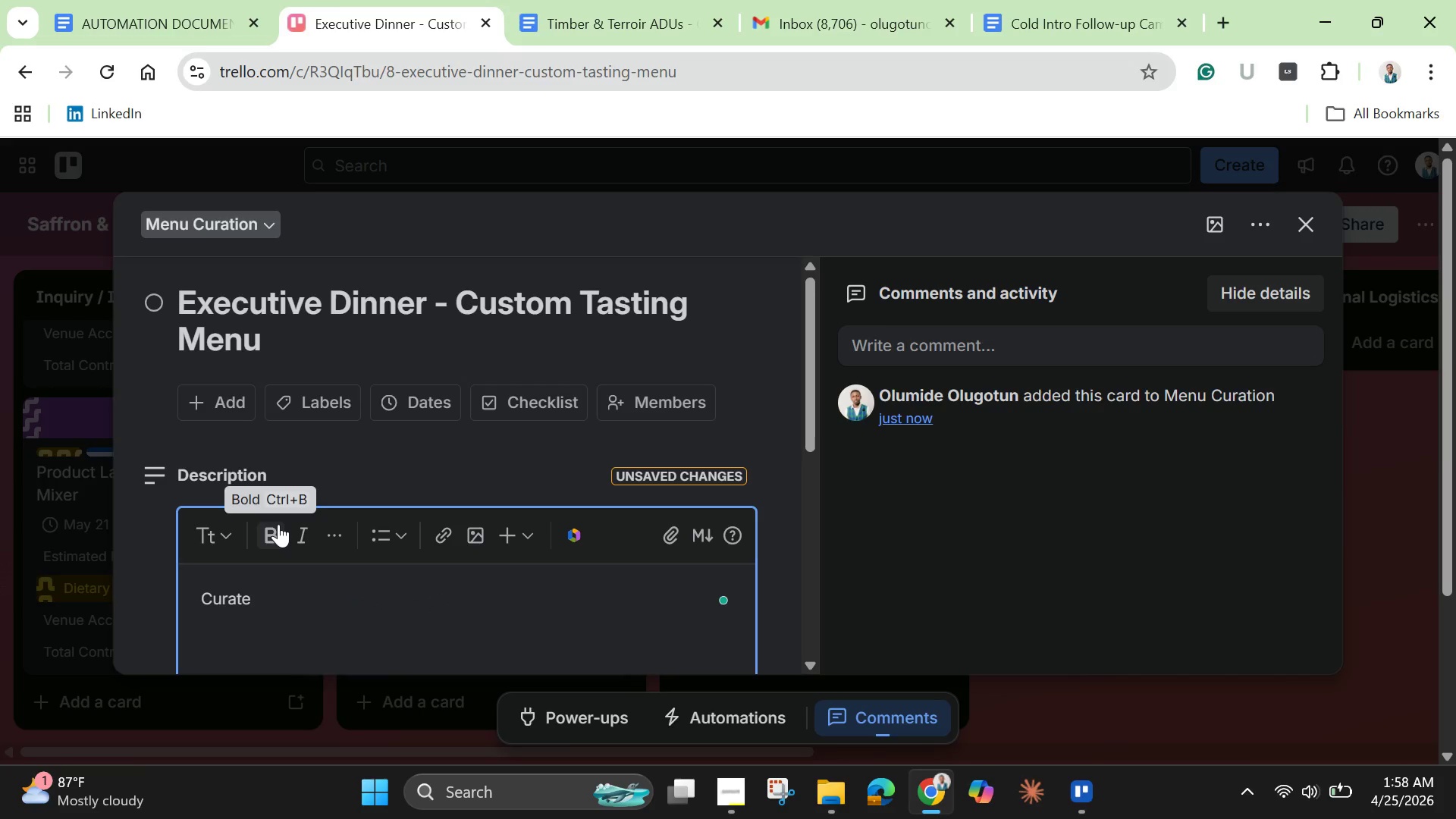 
wait(6.34)
 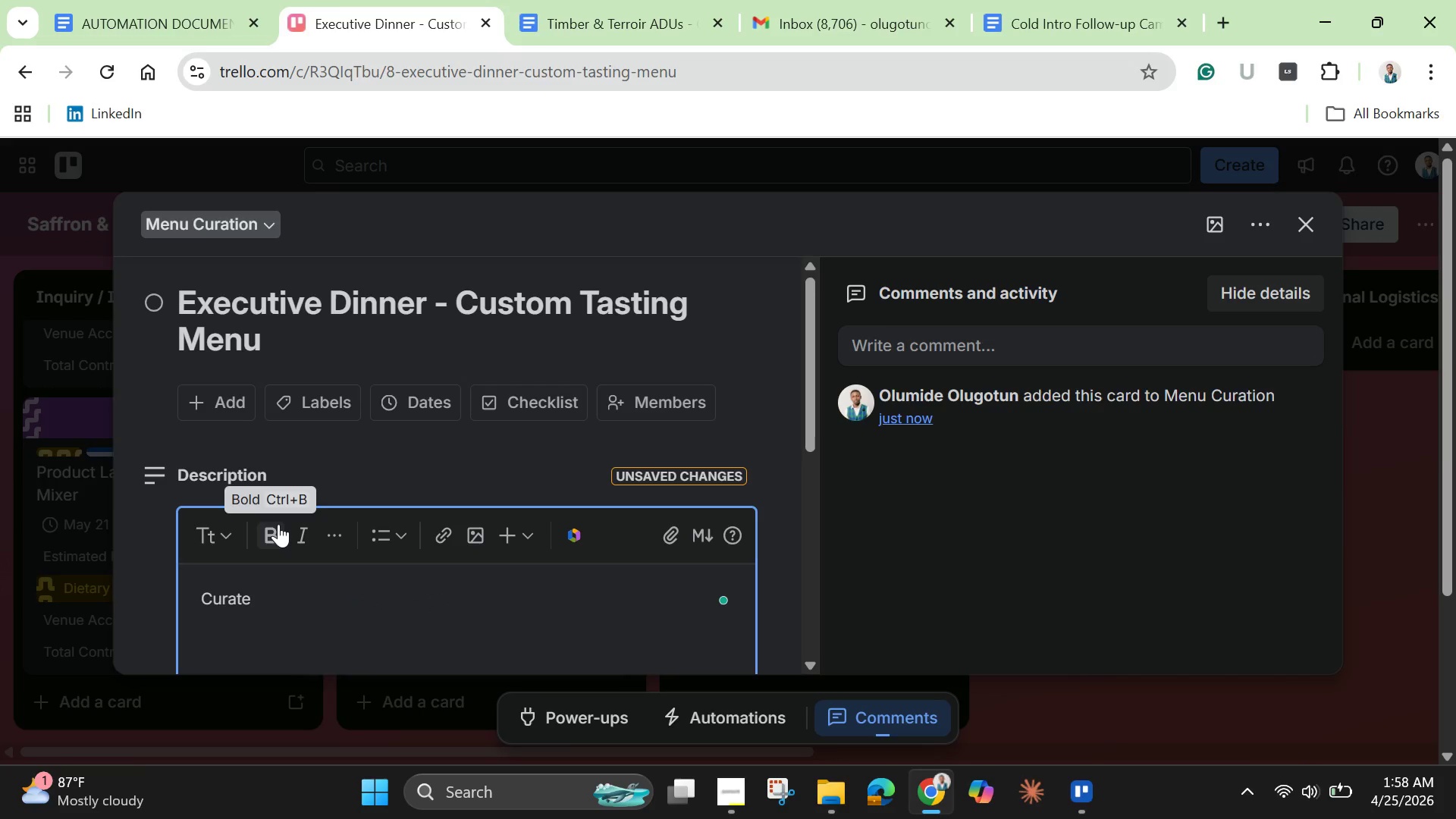 
type(a premium multi-course )
 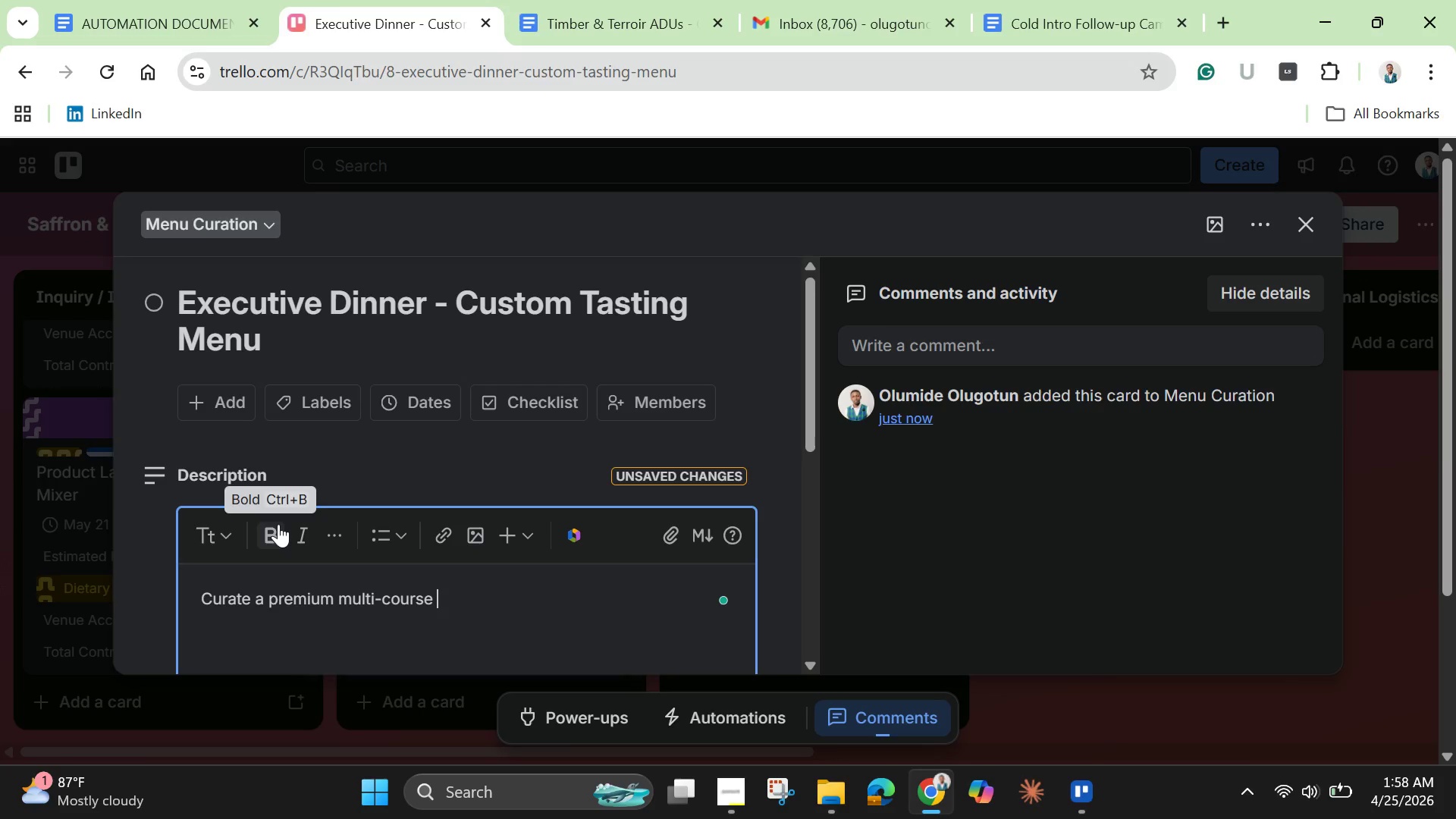 
wait(7.02)
 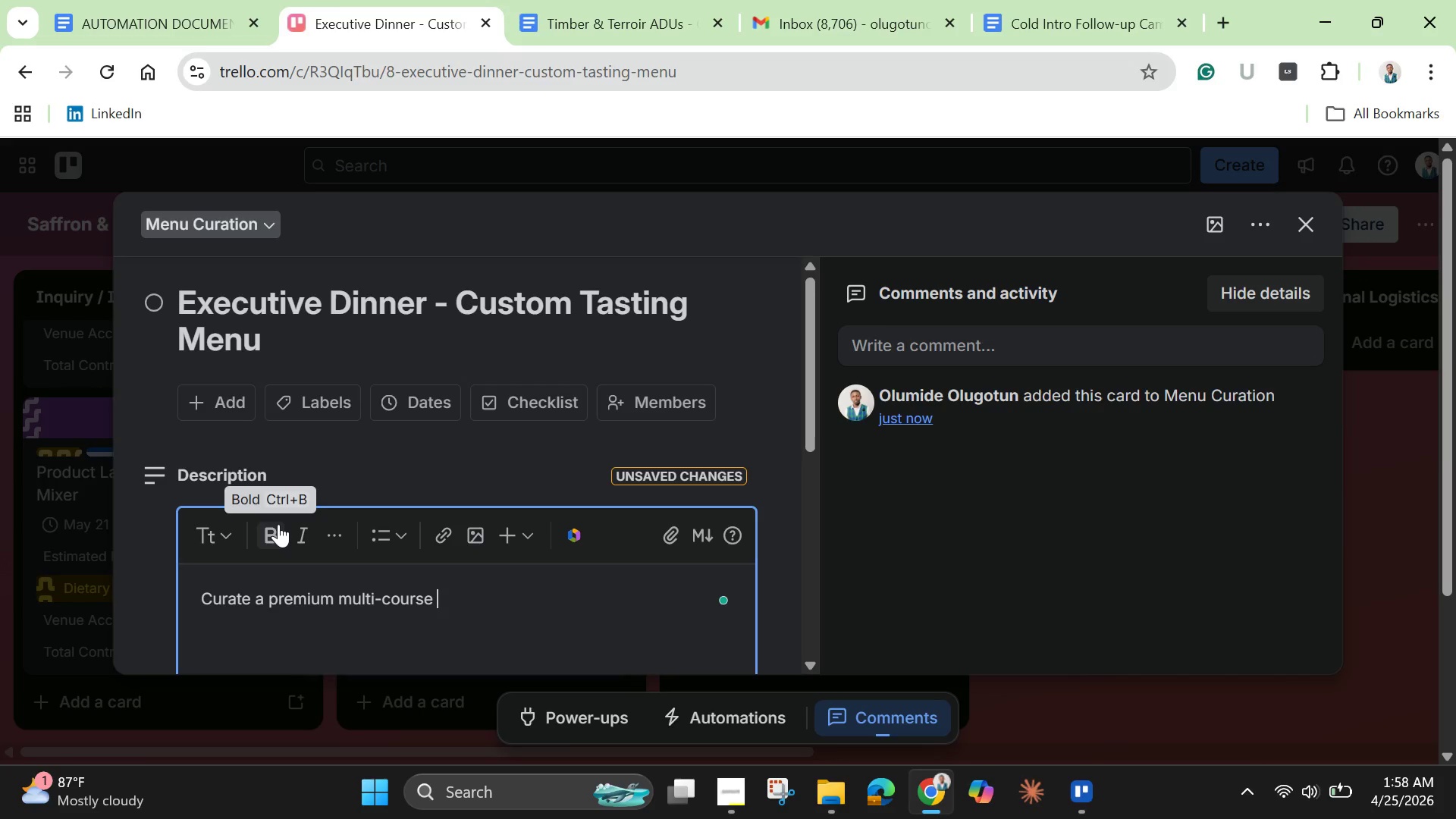 
type(menu tailored )
 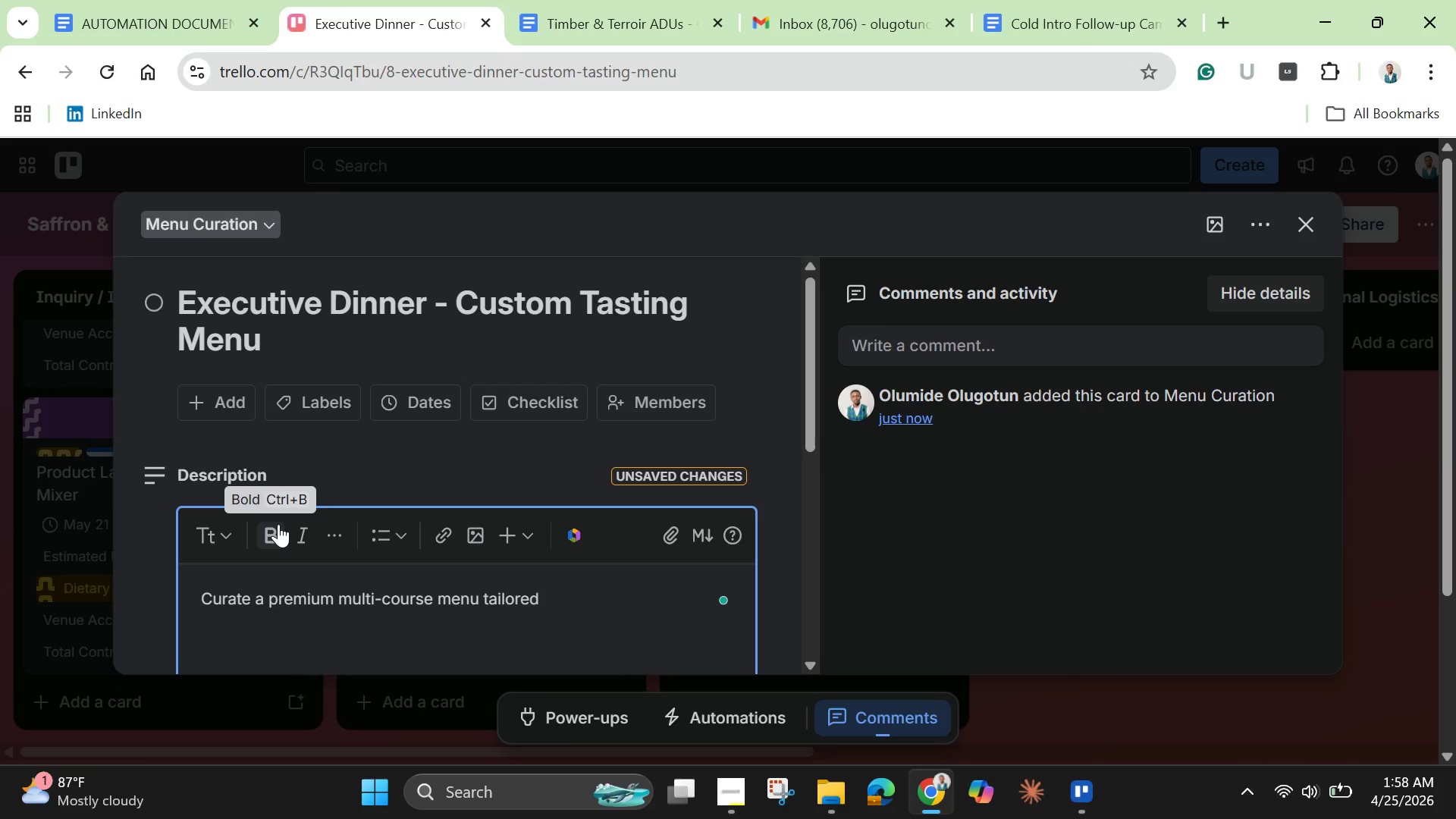 
type(to executive preferences and dietary restrictions. )
 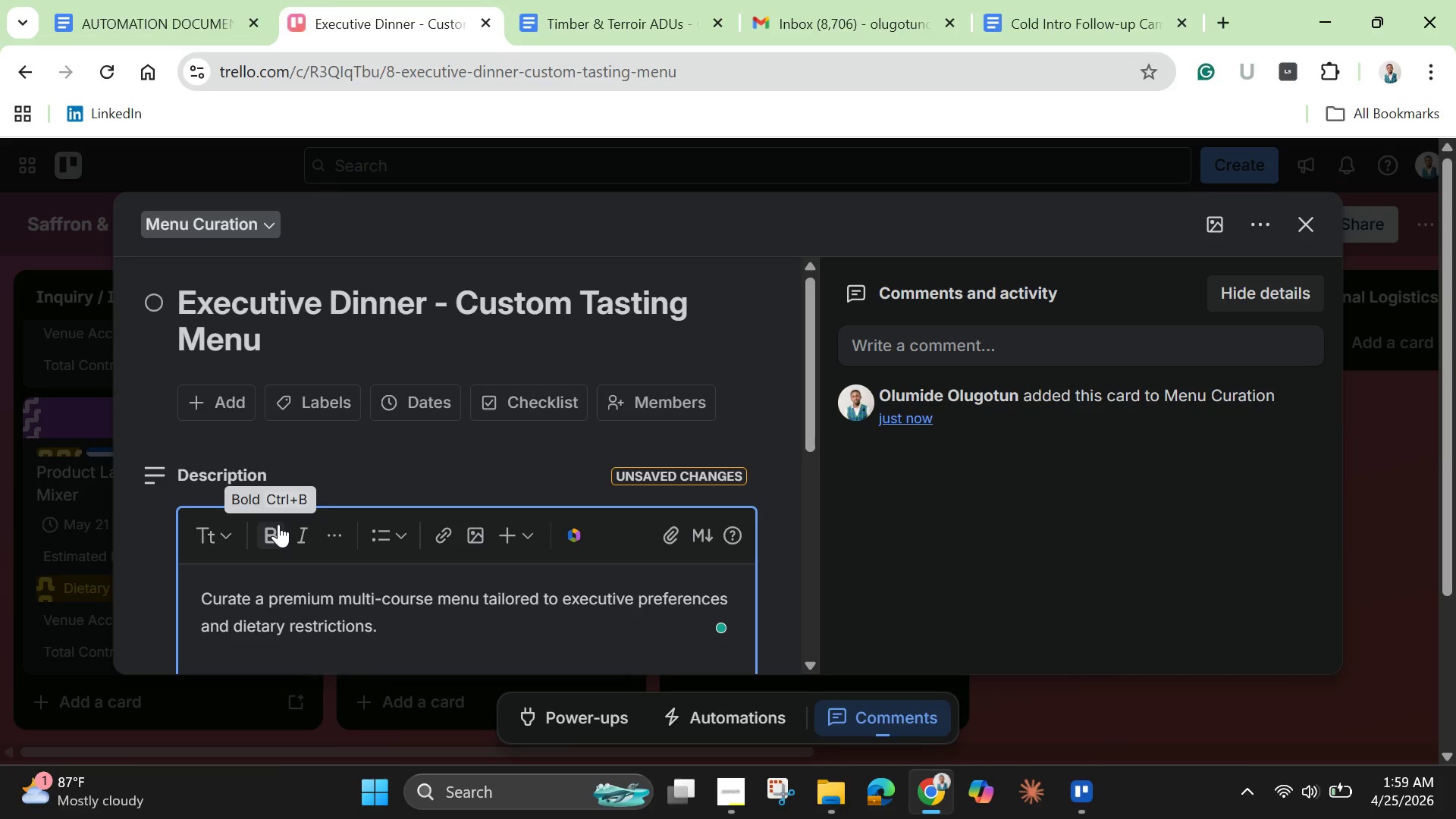 
scroll: coordinate [278, 524], scroll_direction: down, amount: 2.0
 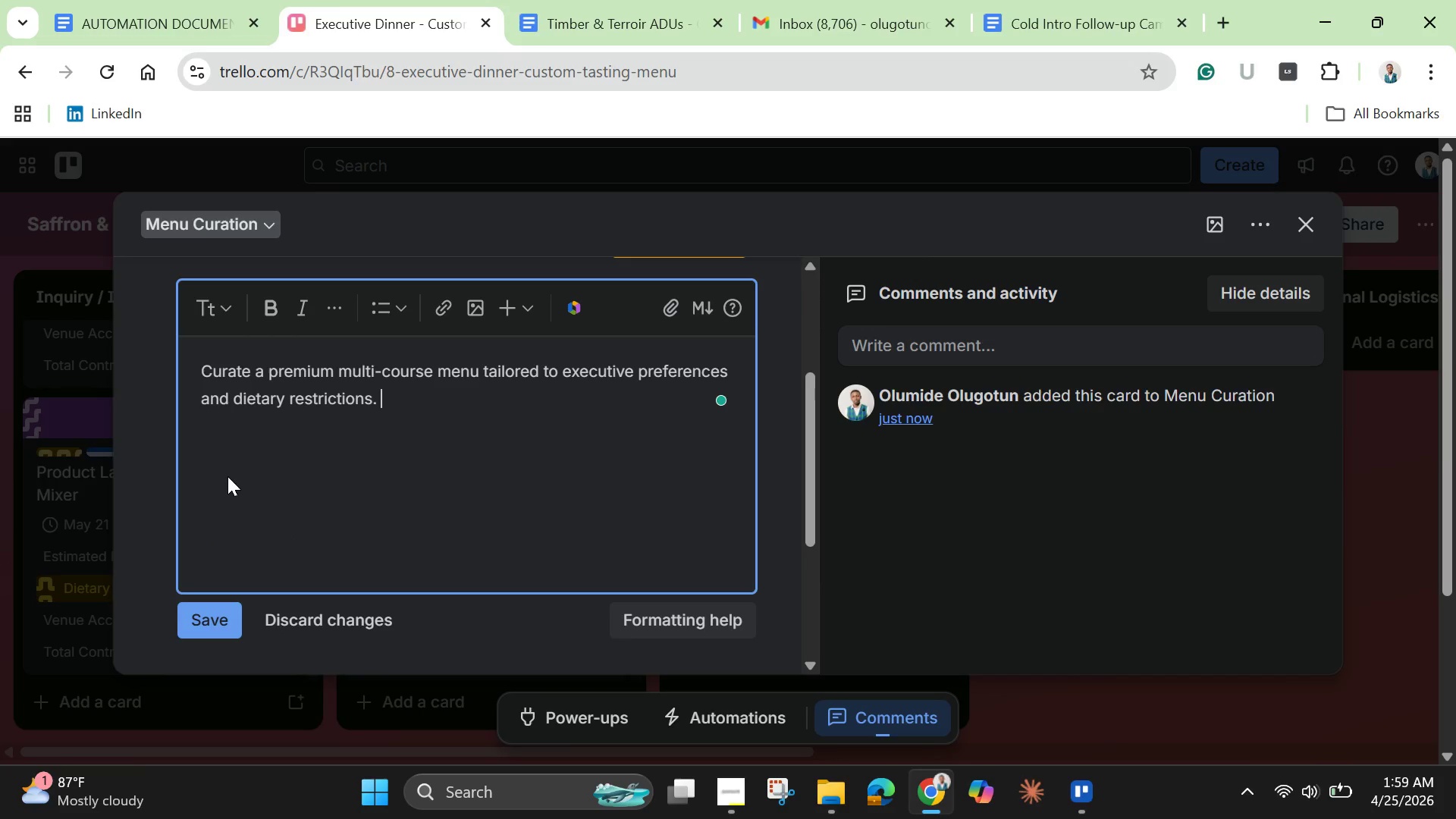 
left_click([228, 476])
 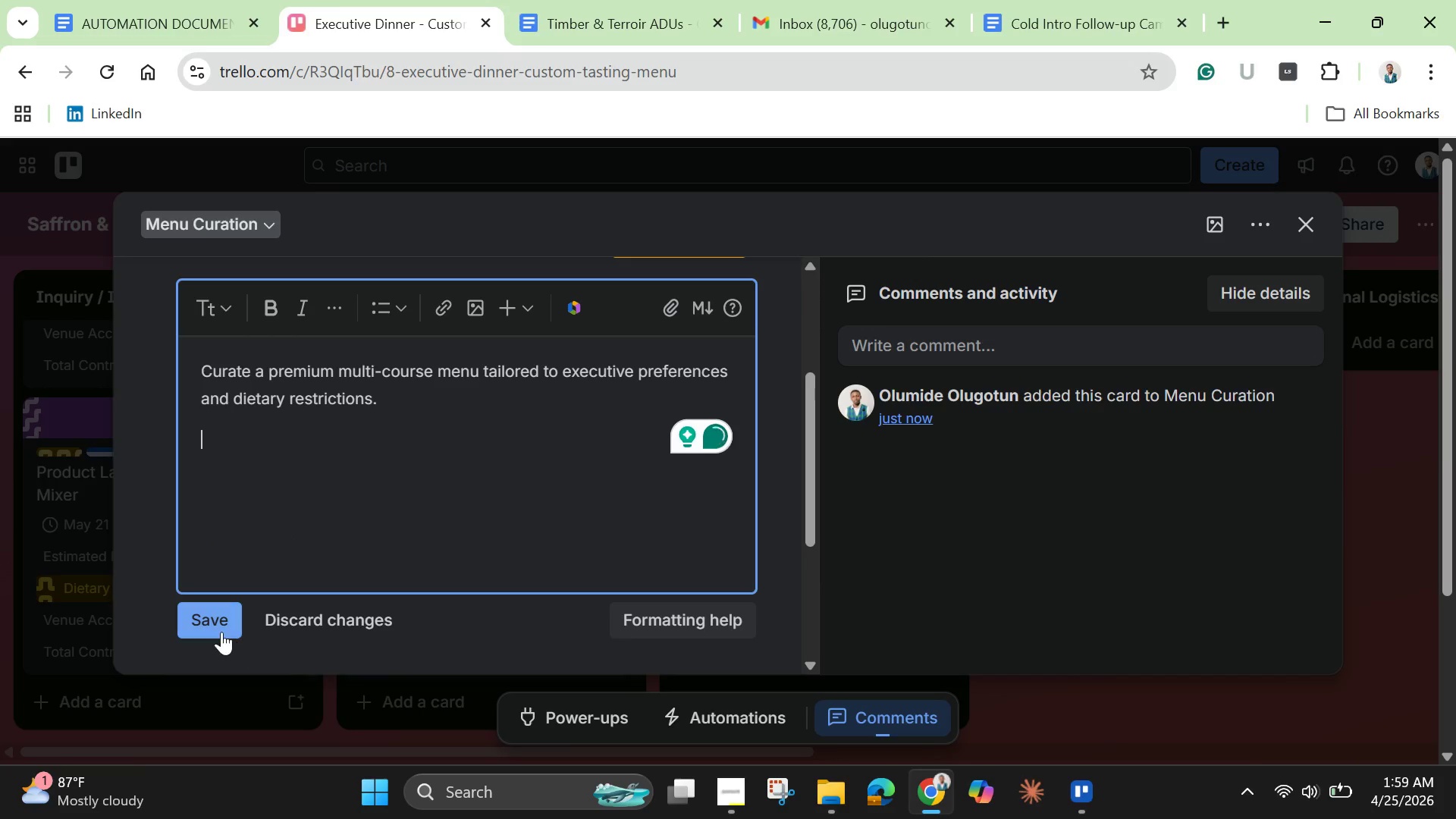 
left_click([221, 630])
 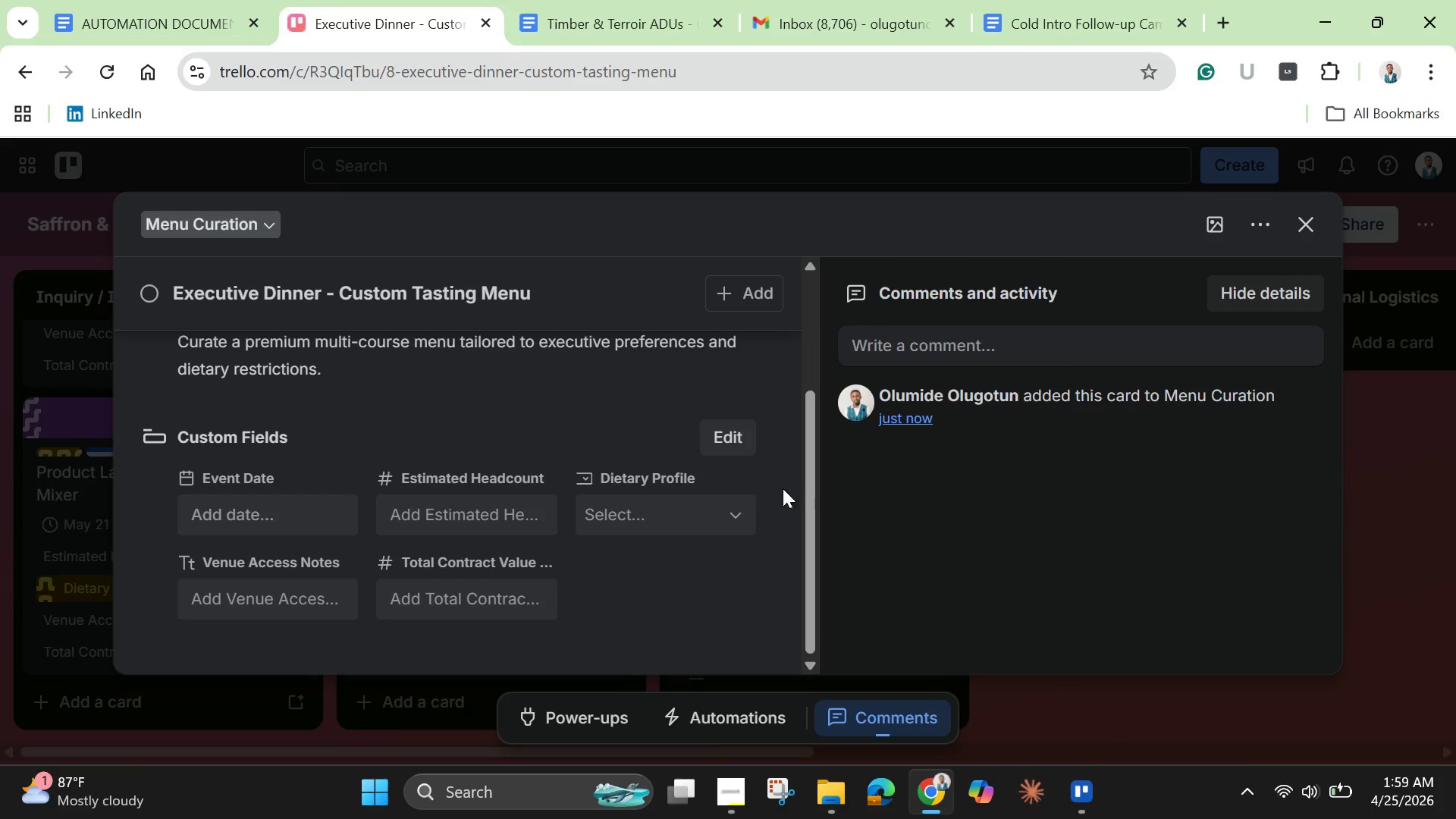 
left_click_drag(start_coordinate=[806, 503], to_coordinate=[821, 367])
 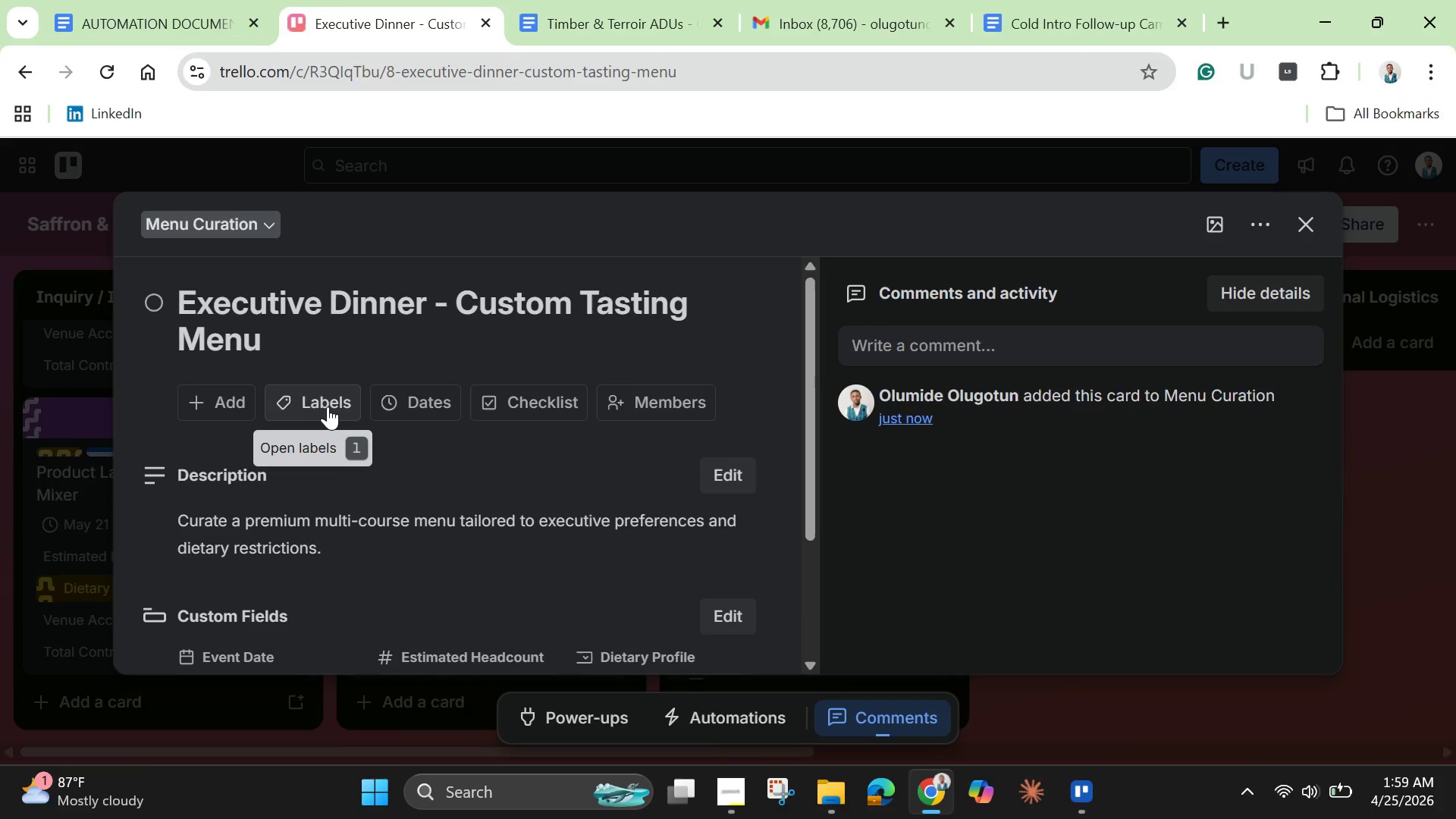 
wait(5.92)
 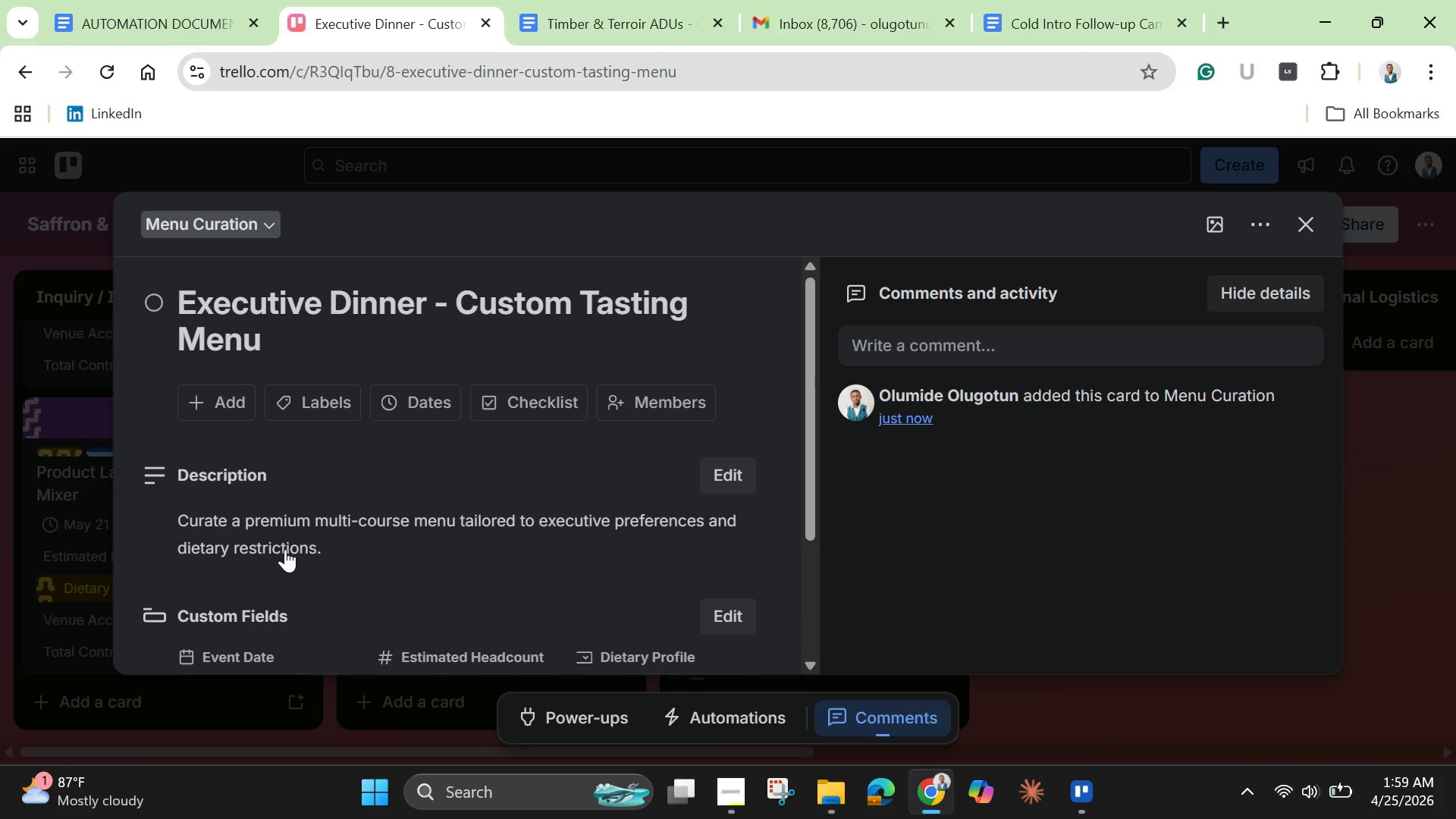 
left_click([328, 406])
 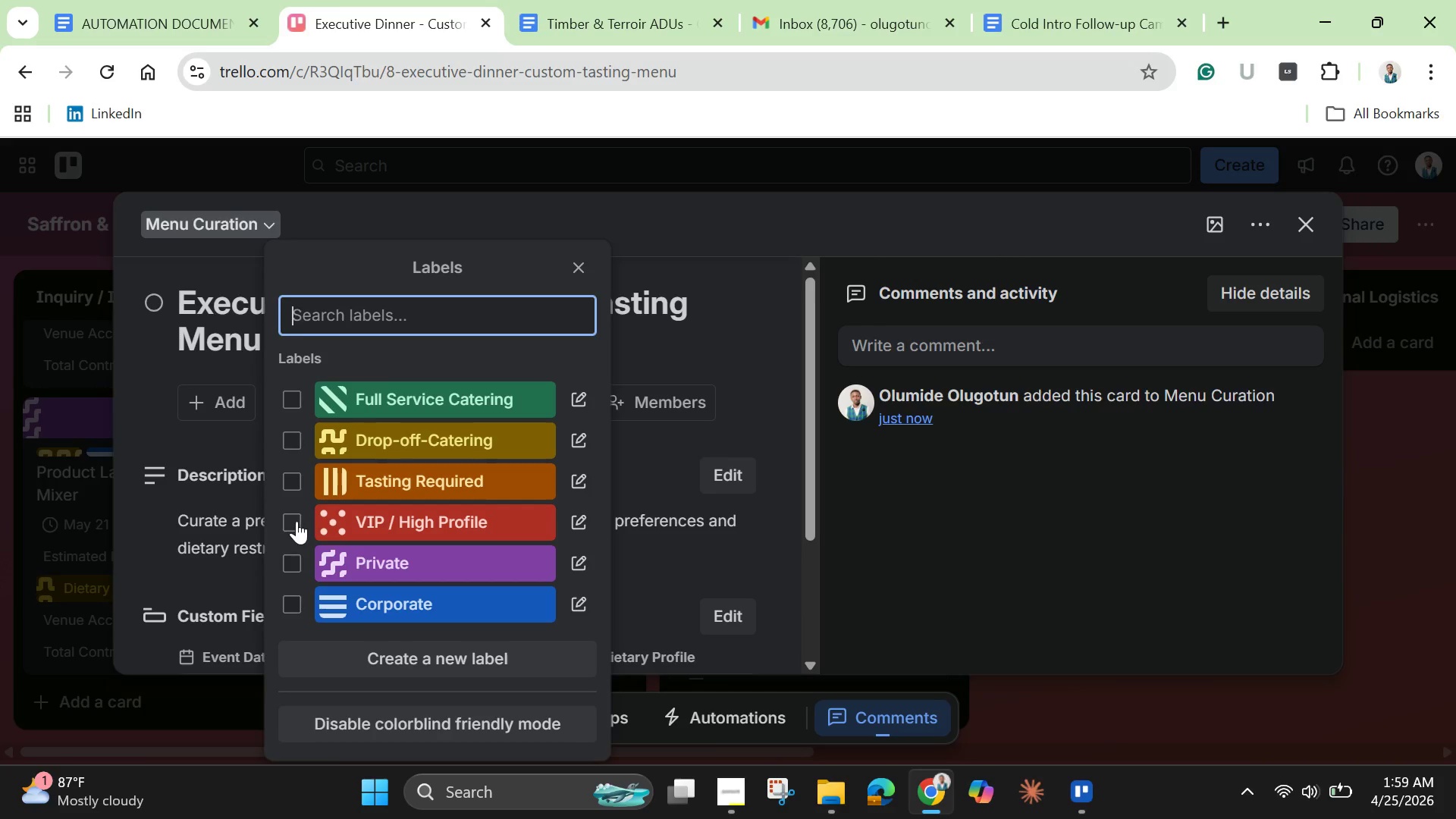 
left_click([297, 521])
 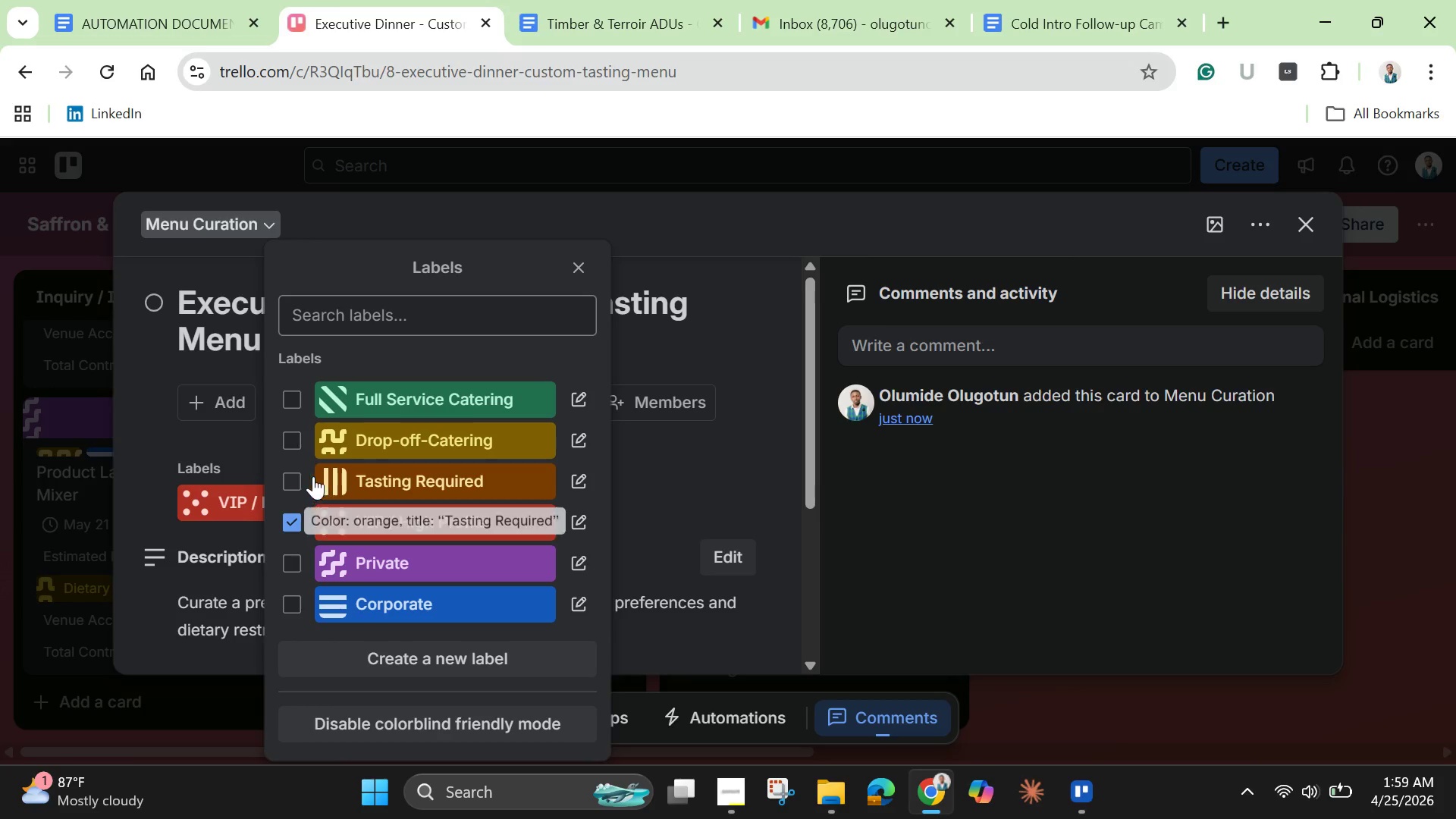 
left_click([298, 478])
 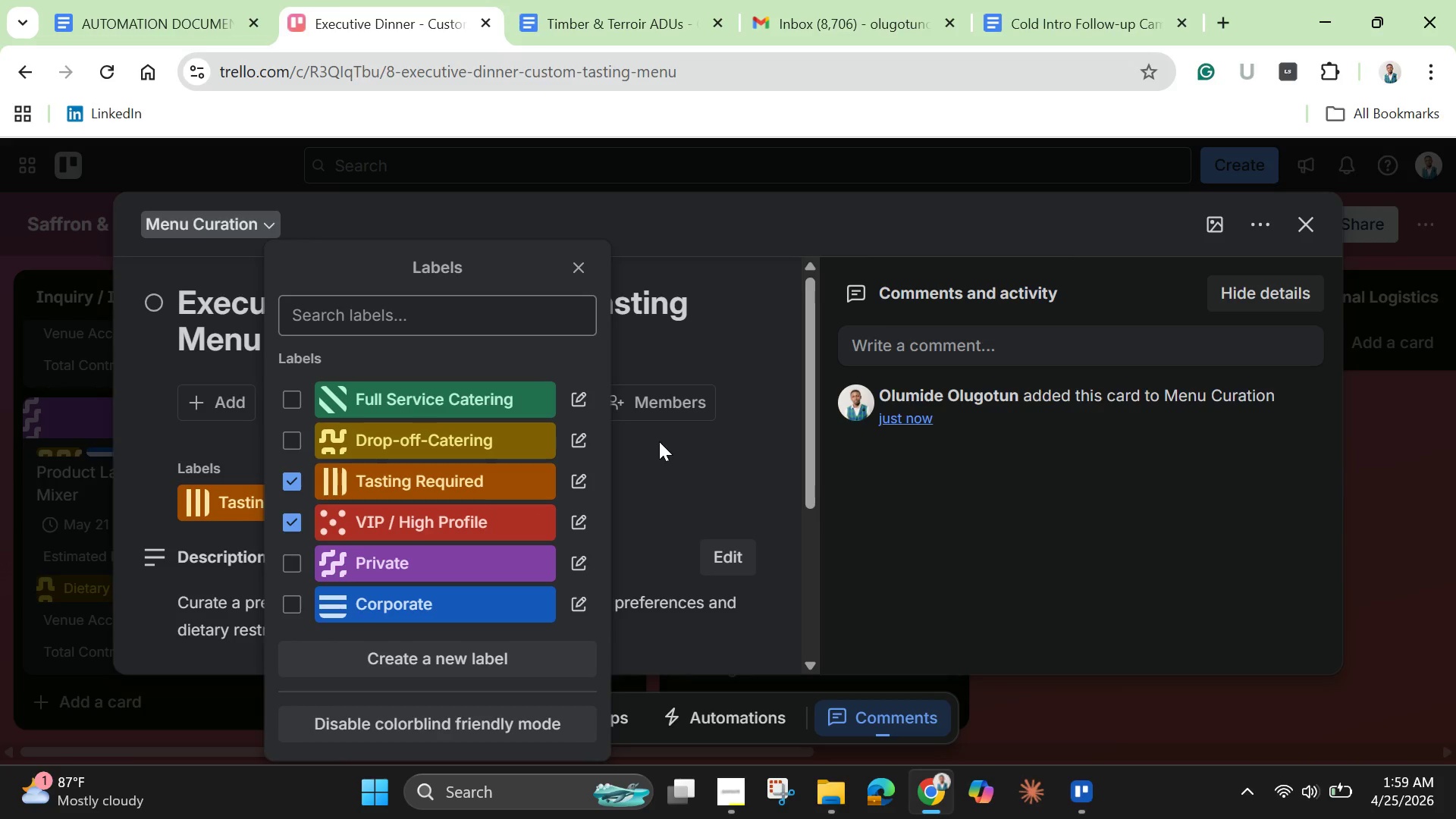 
wait(7.59)
 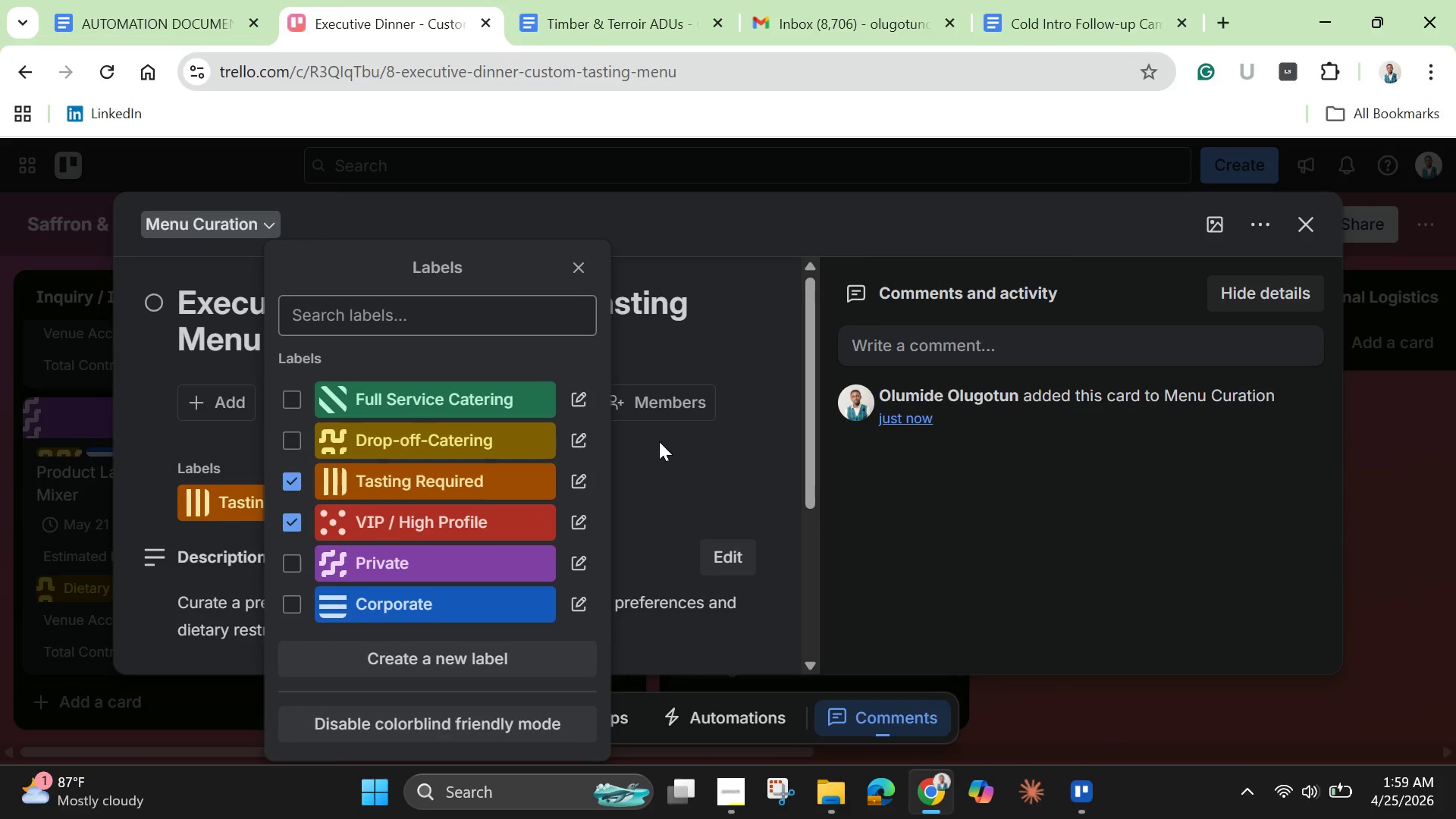 
left_click([770, 466])
 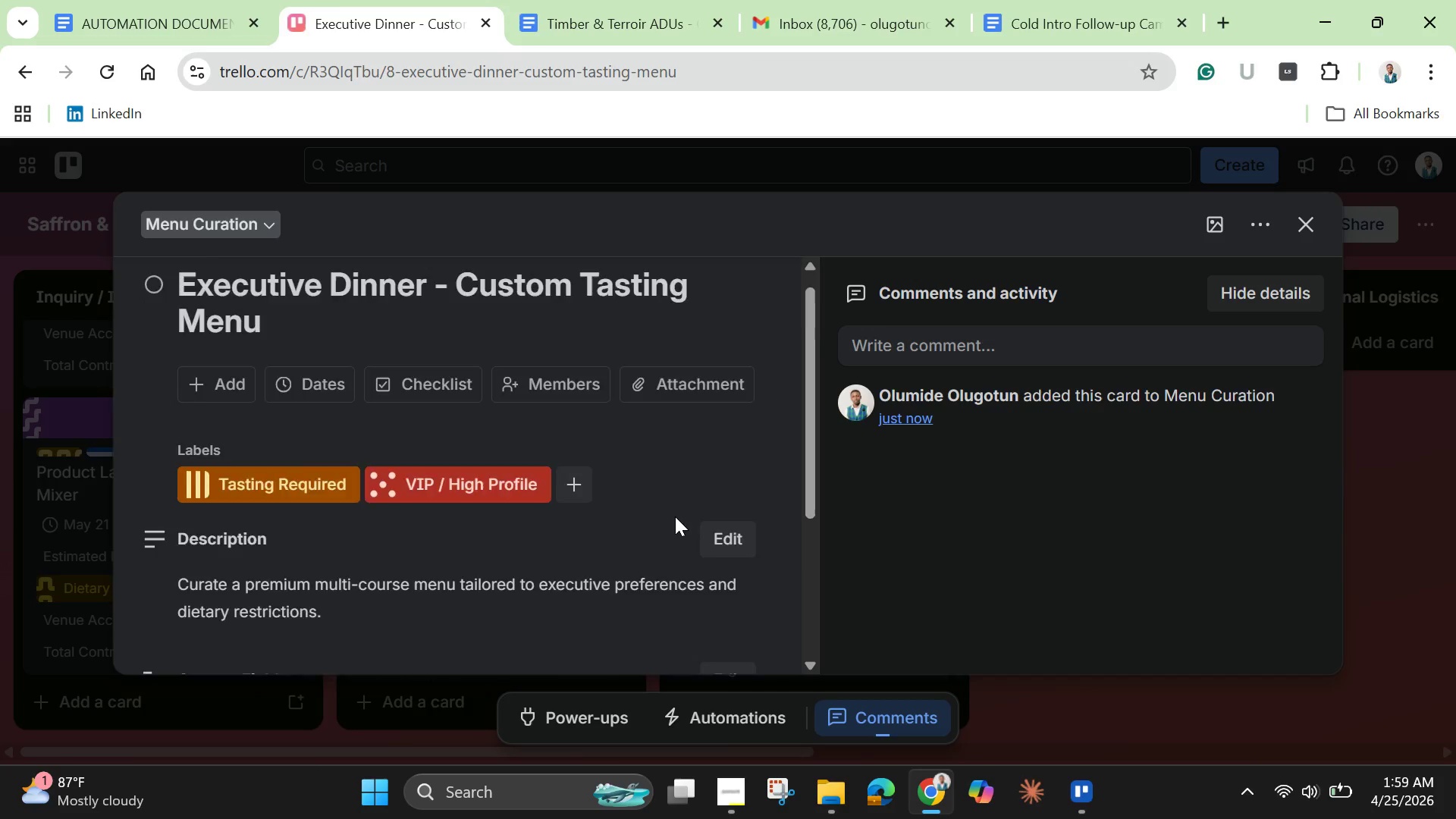 
scroll: coordinate [675, 515], scroll_direction: down, amount: 1.0
 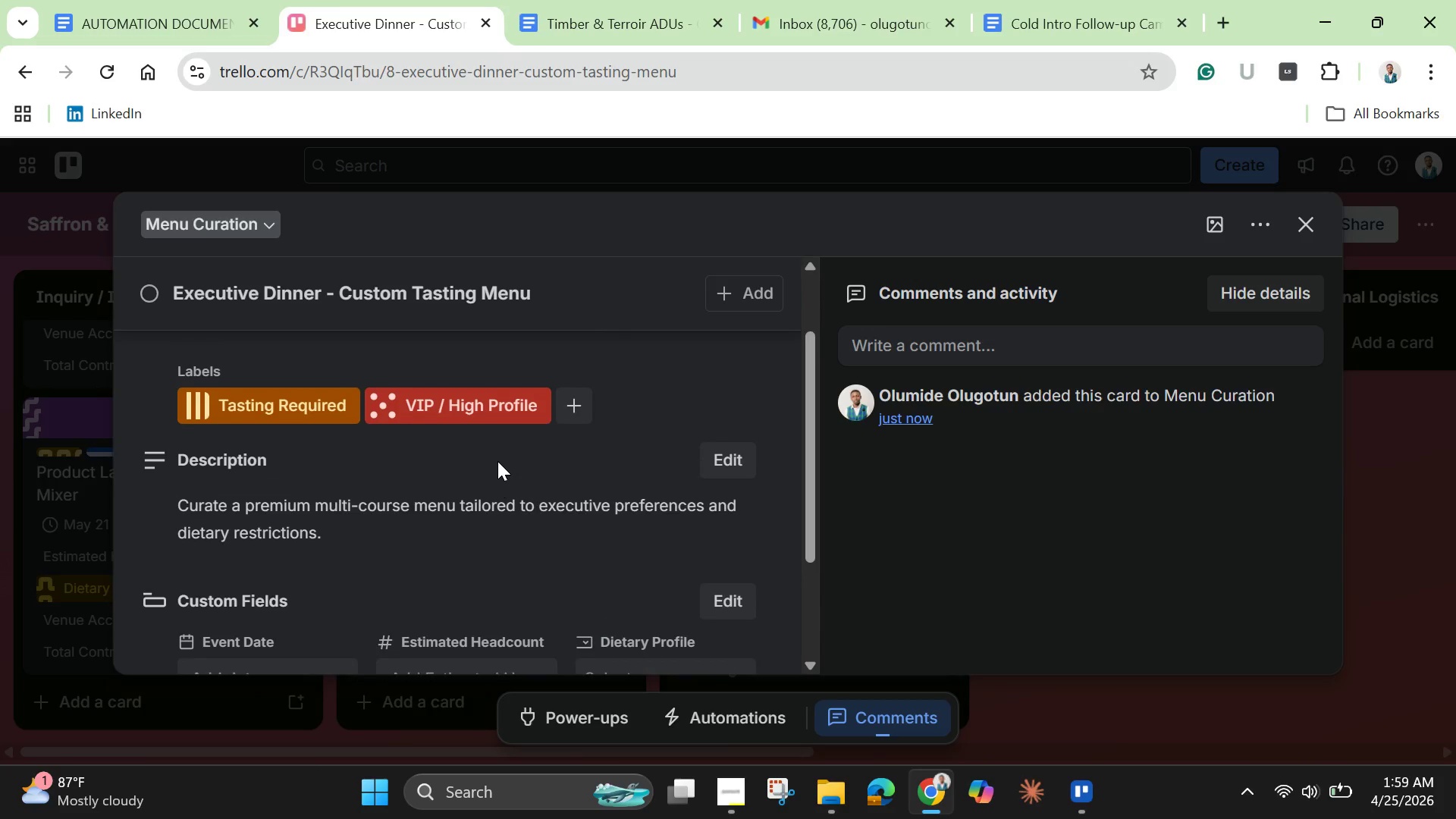 
scroll: coordinate [497, 461], scroll_direction: up, amount: 1.0
 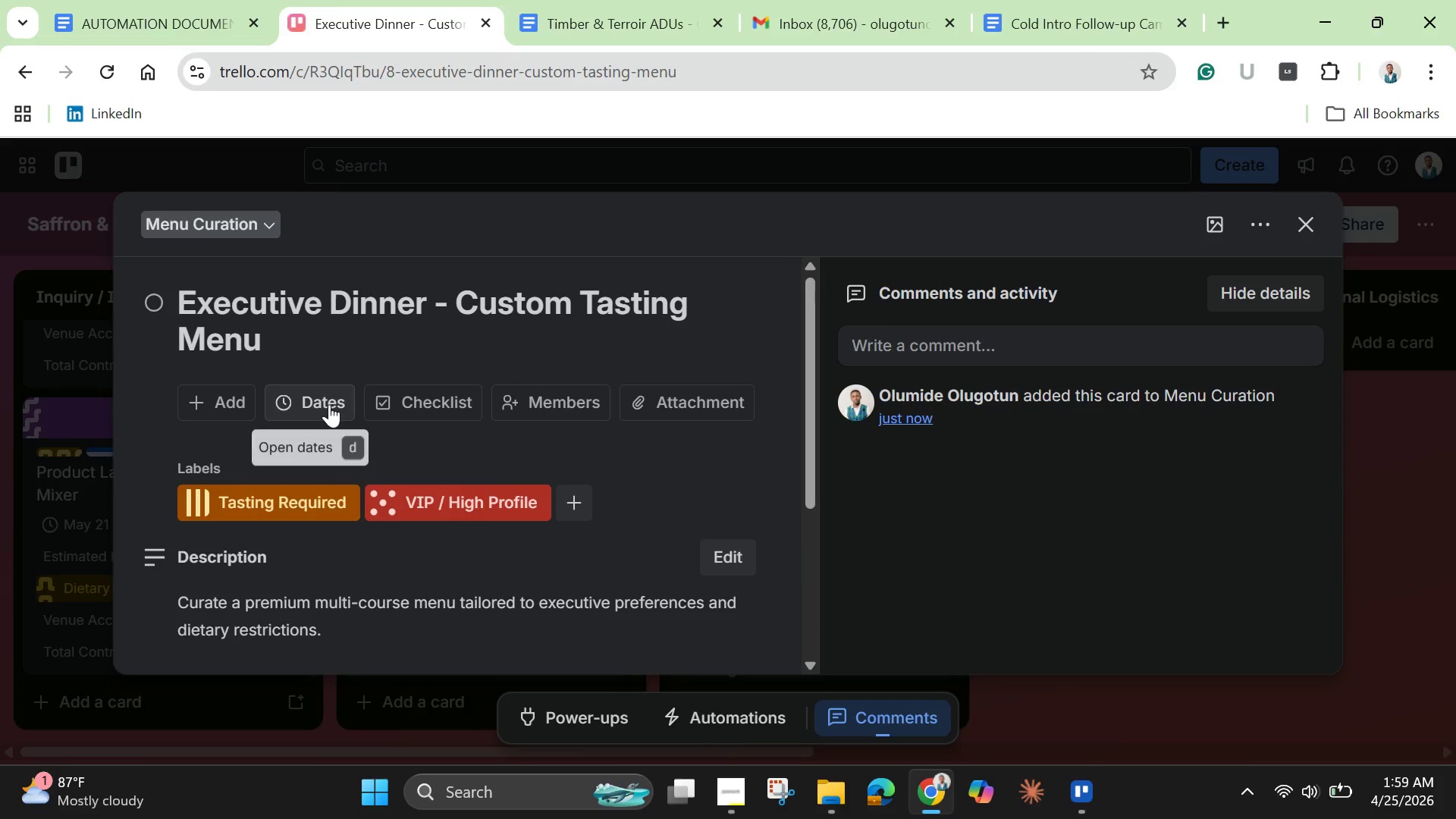 
left_click([329, 404])
 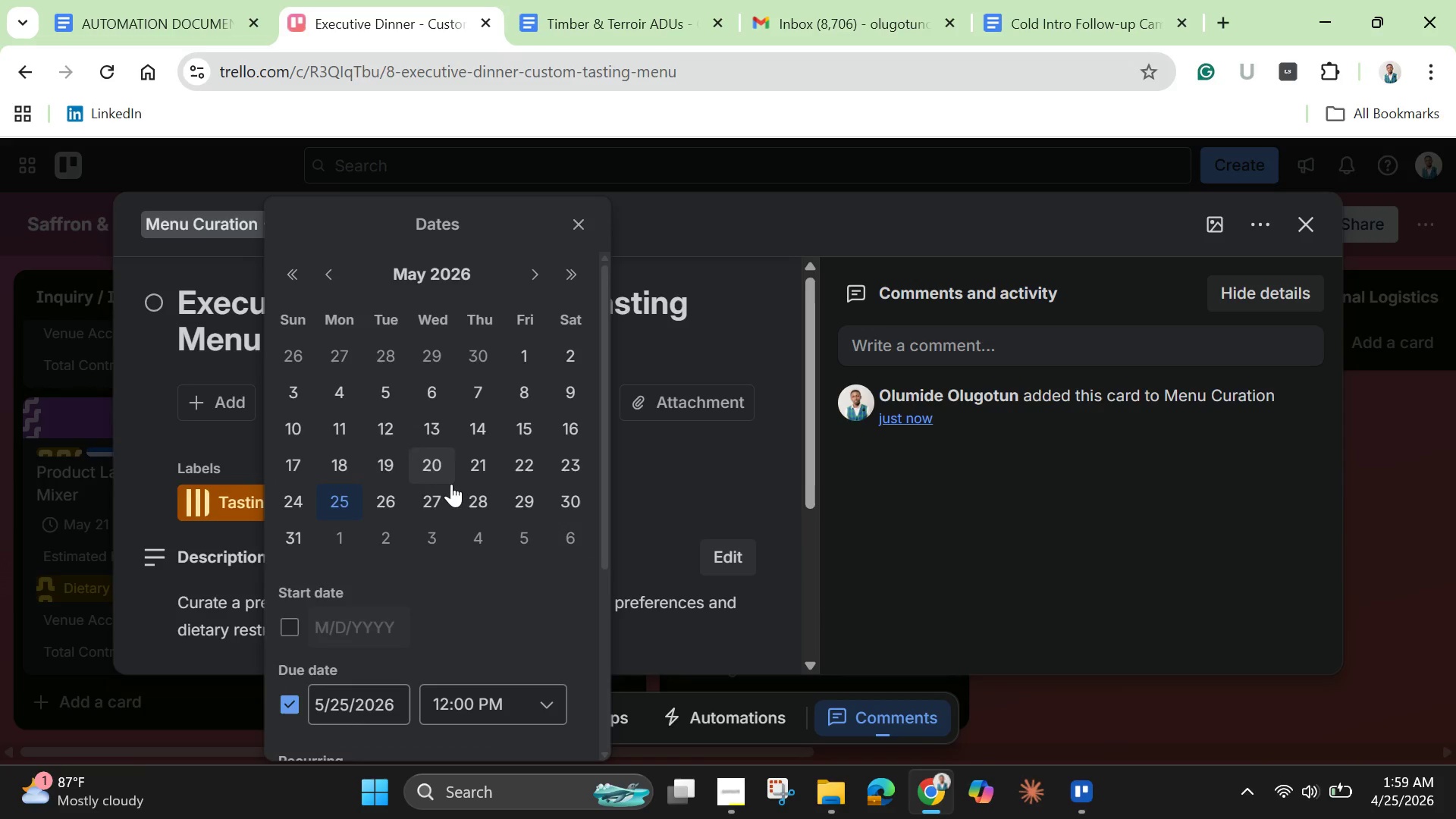 
wait(5.16)
 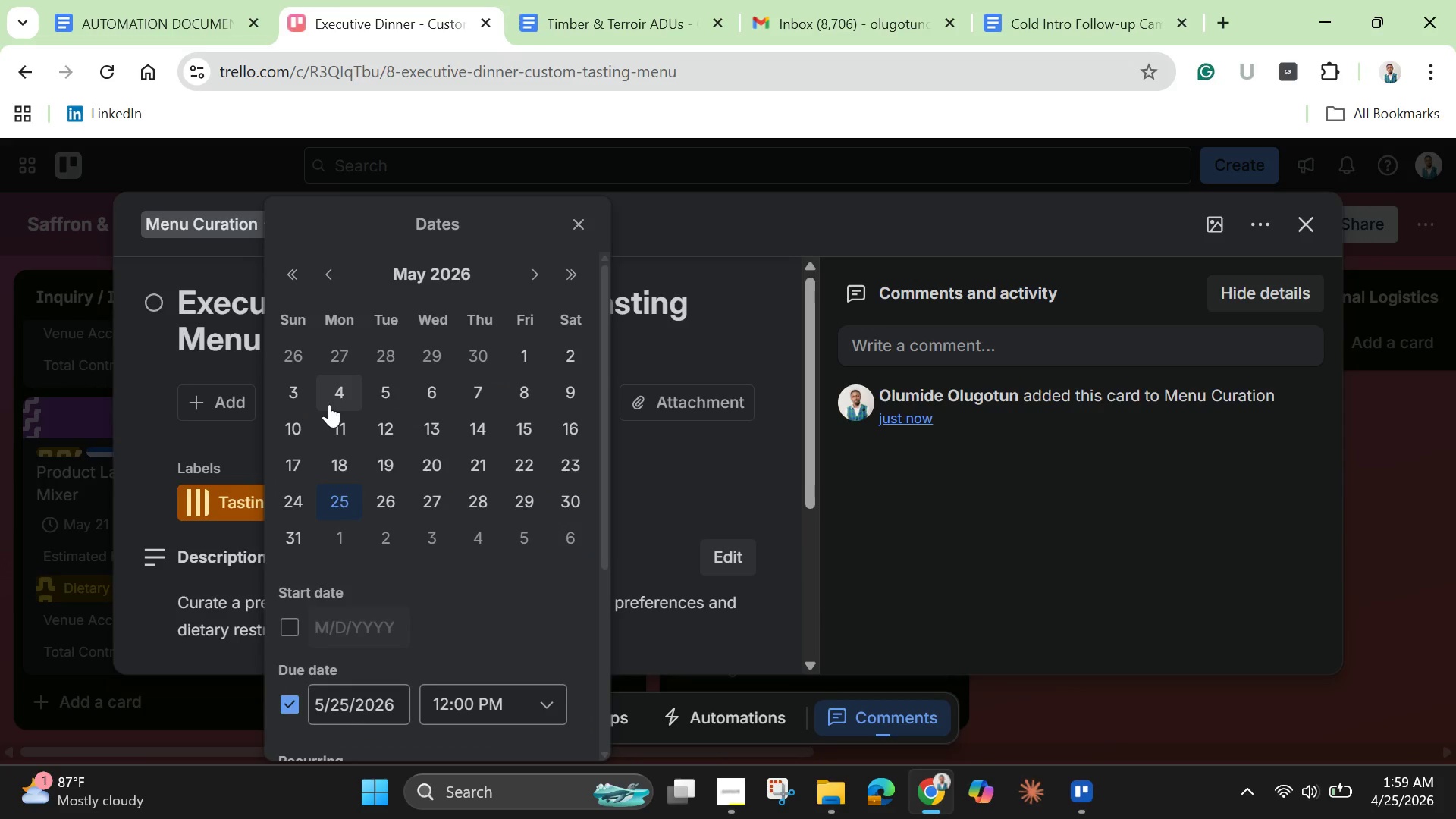 
left_click([297, 504])
 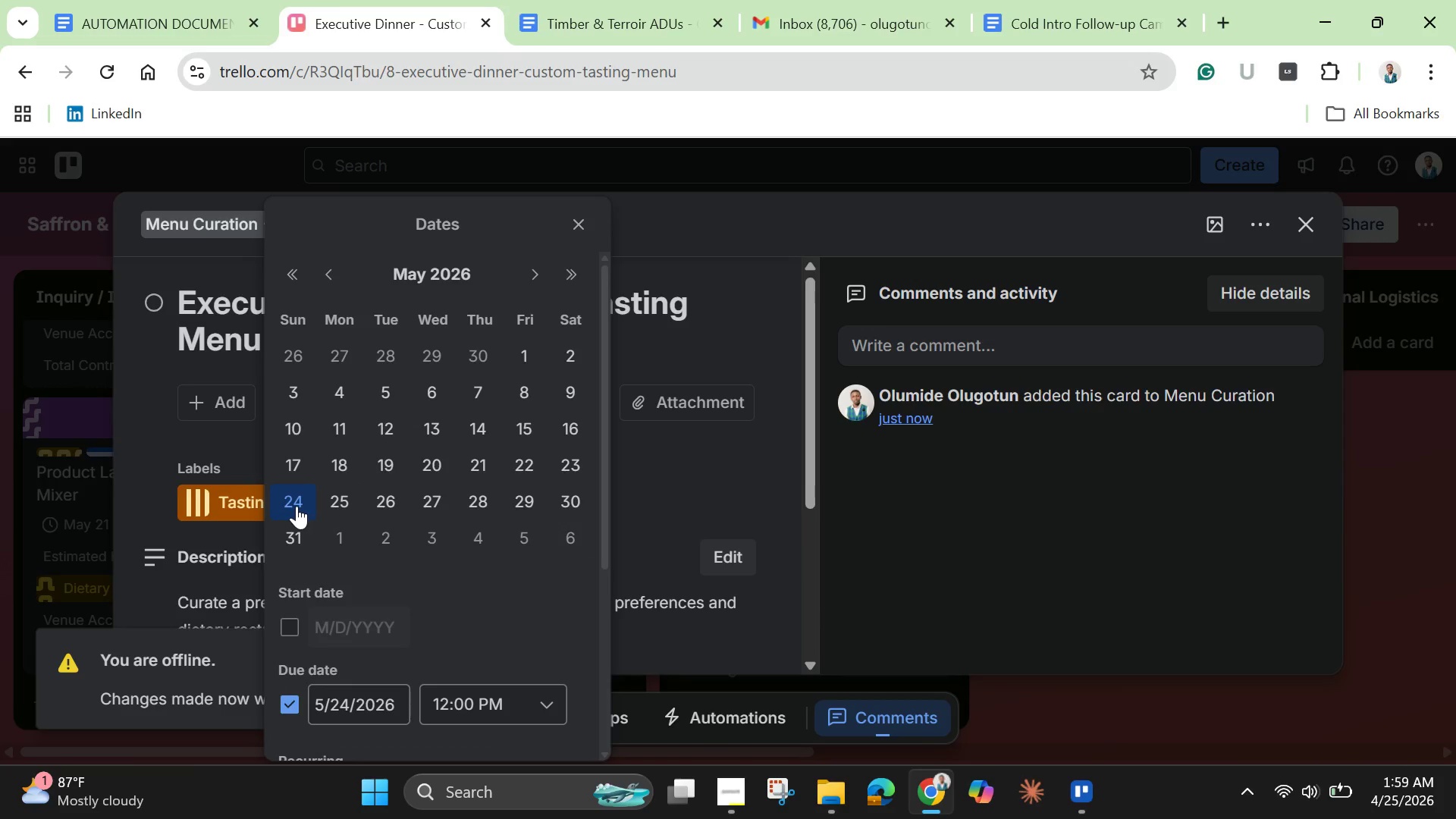 
wait(8.77)
 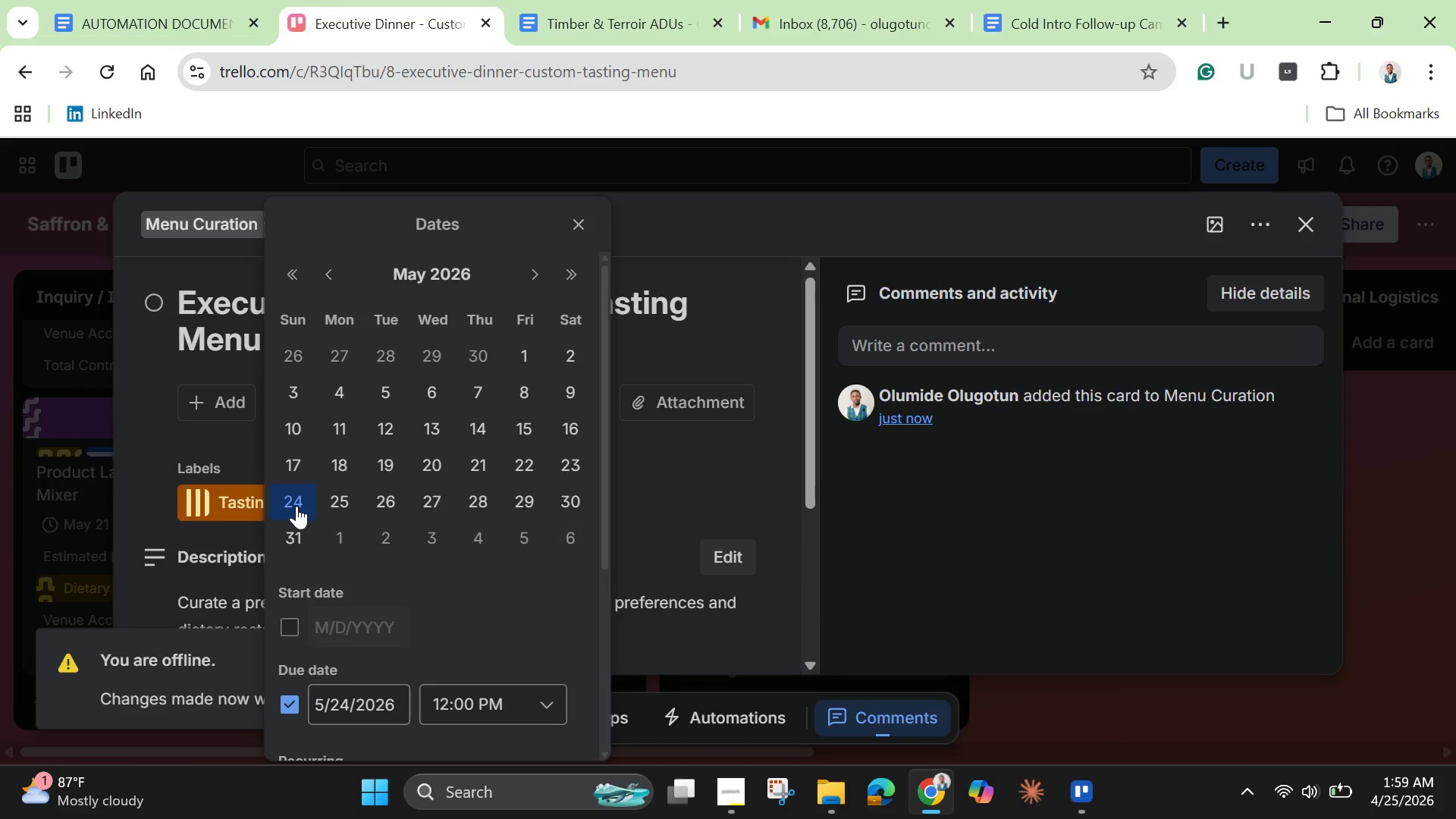 
scroll: coordinate [457, 625], scroll_direction: down, amount: 2.0
 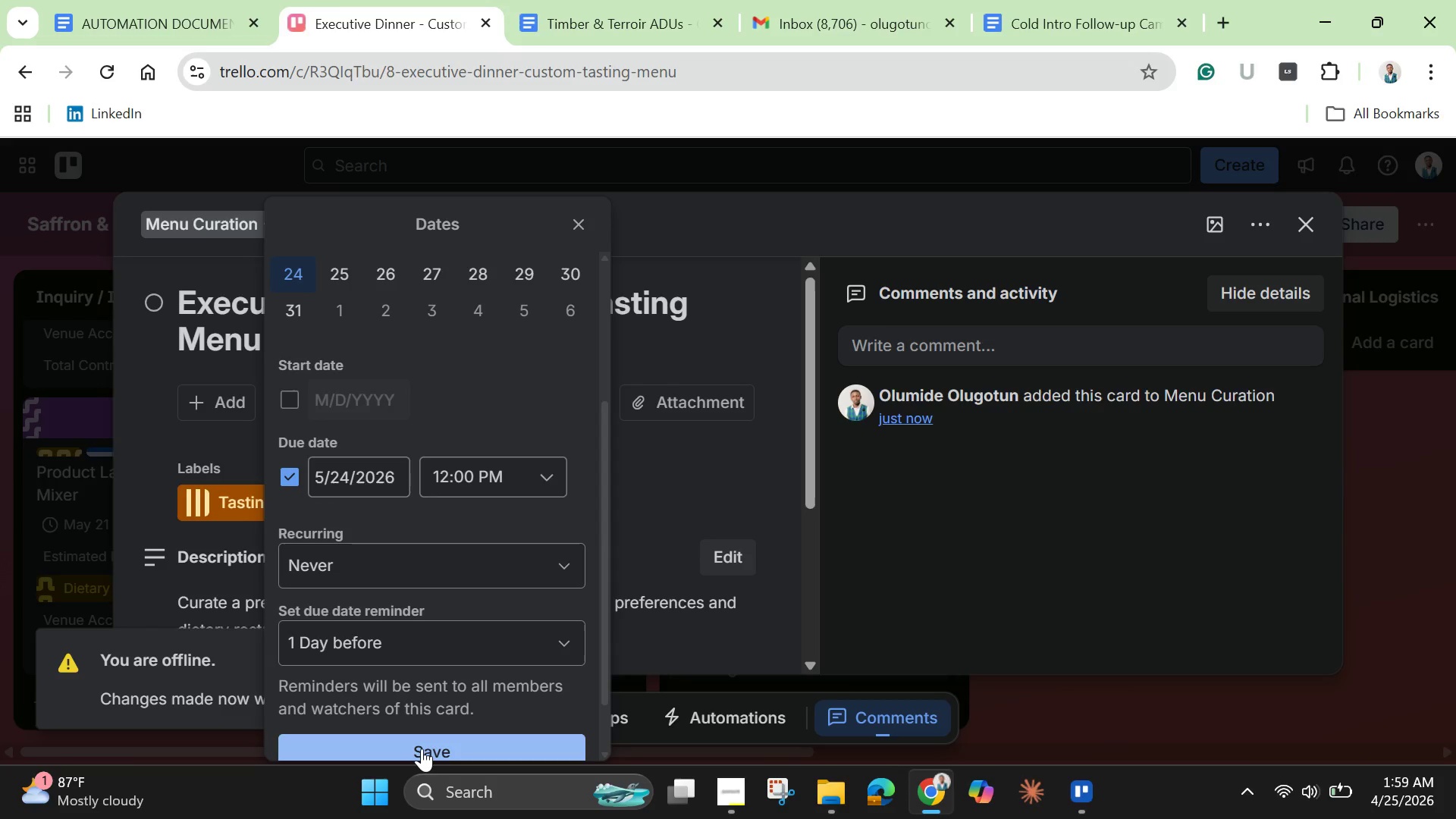 
left_click([422, 748])
 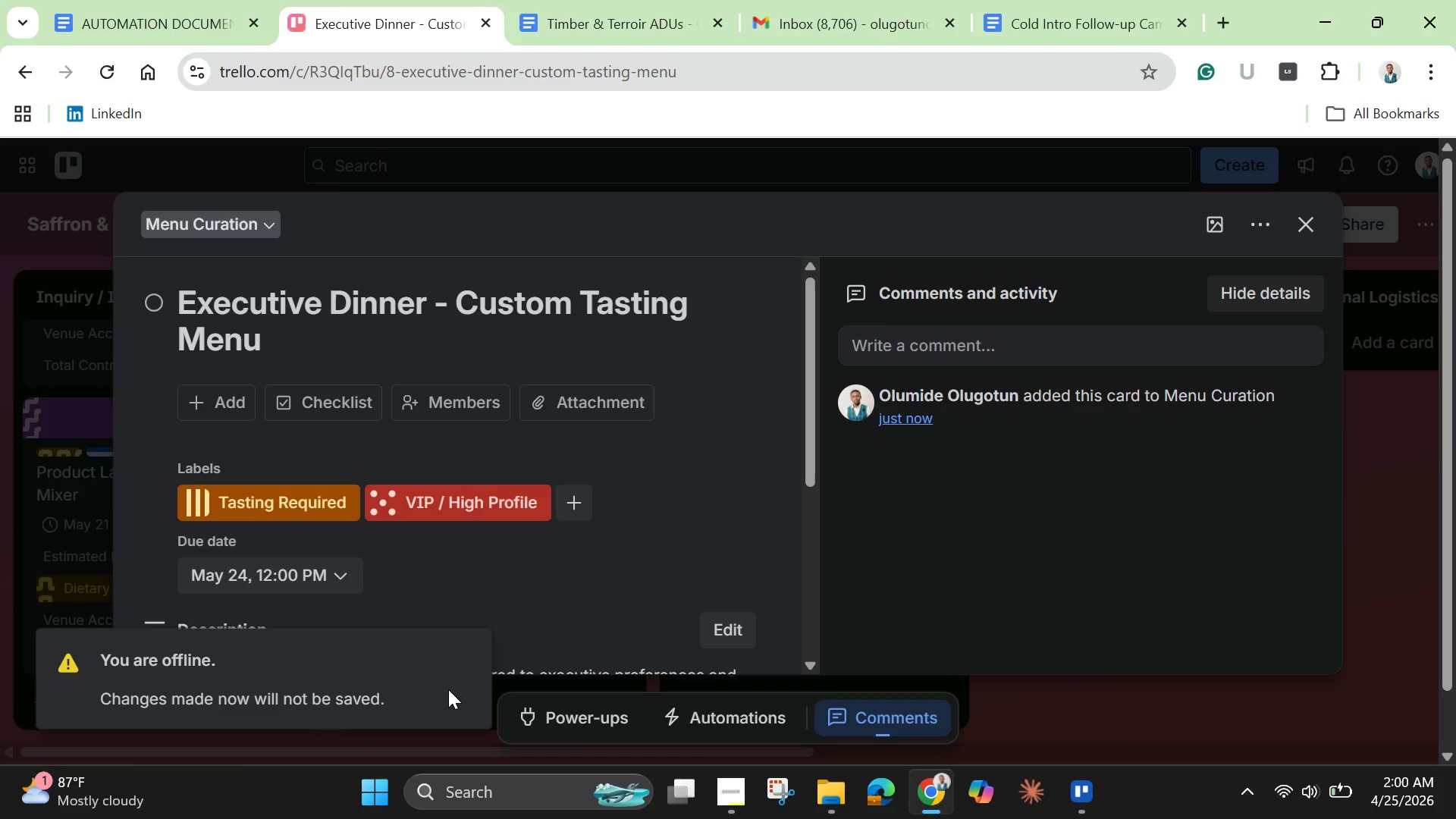 
wait(27.84)
 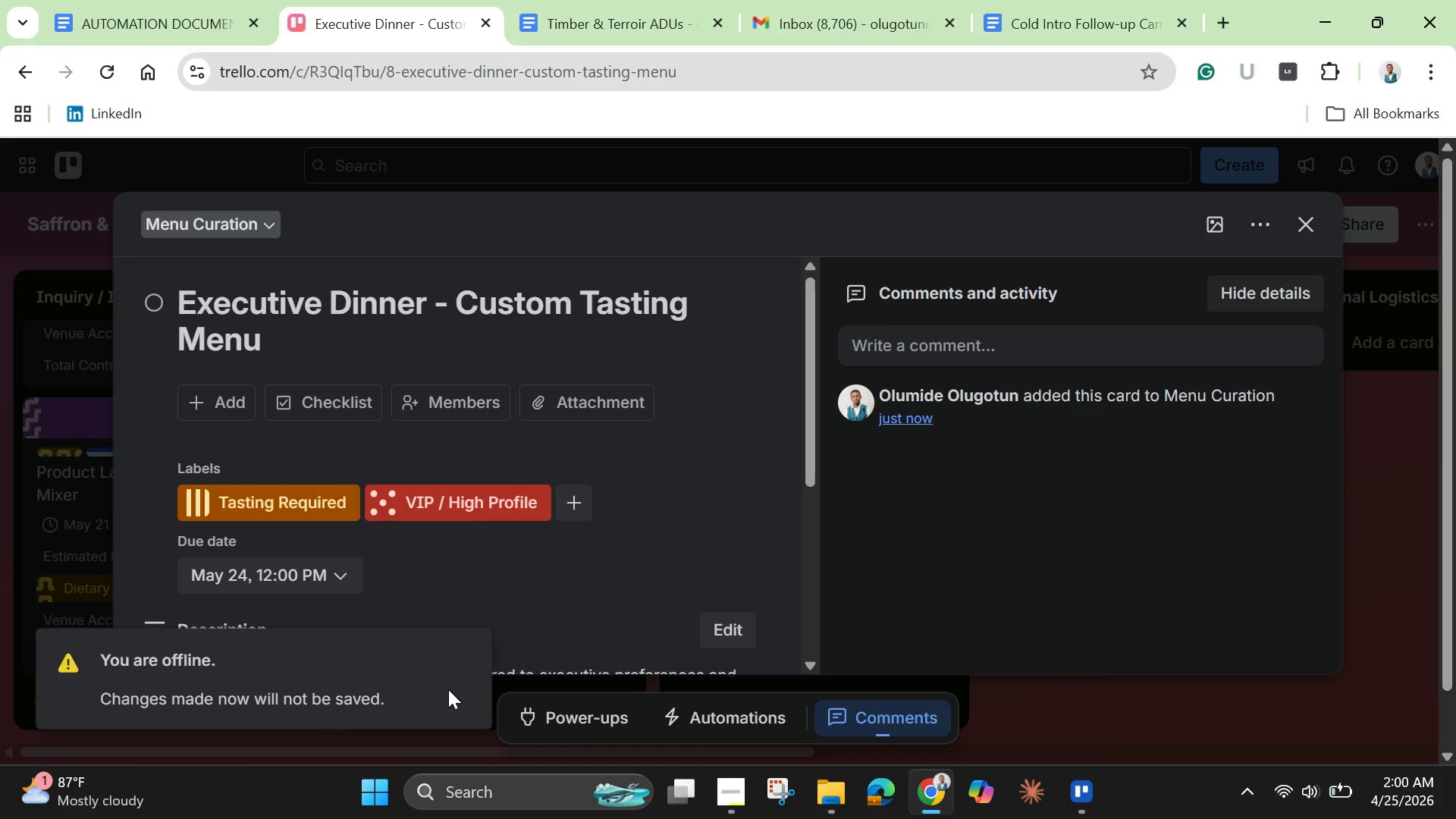 
left_click_drag(start_coordinate=[790, 428], to_coordinate=[790, 463])
 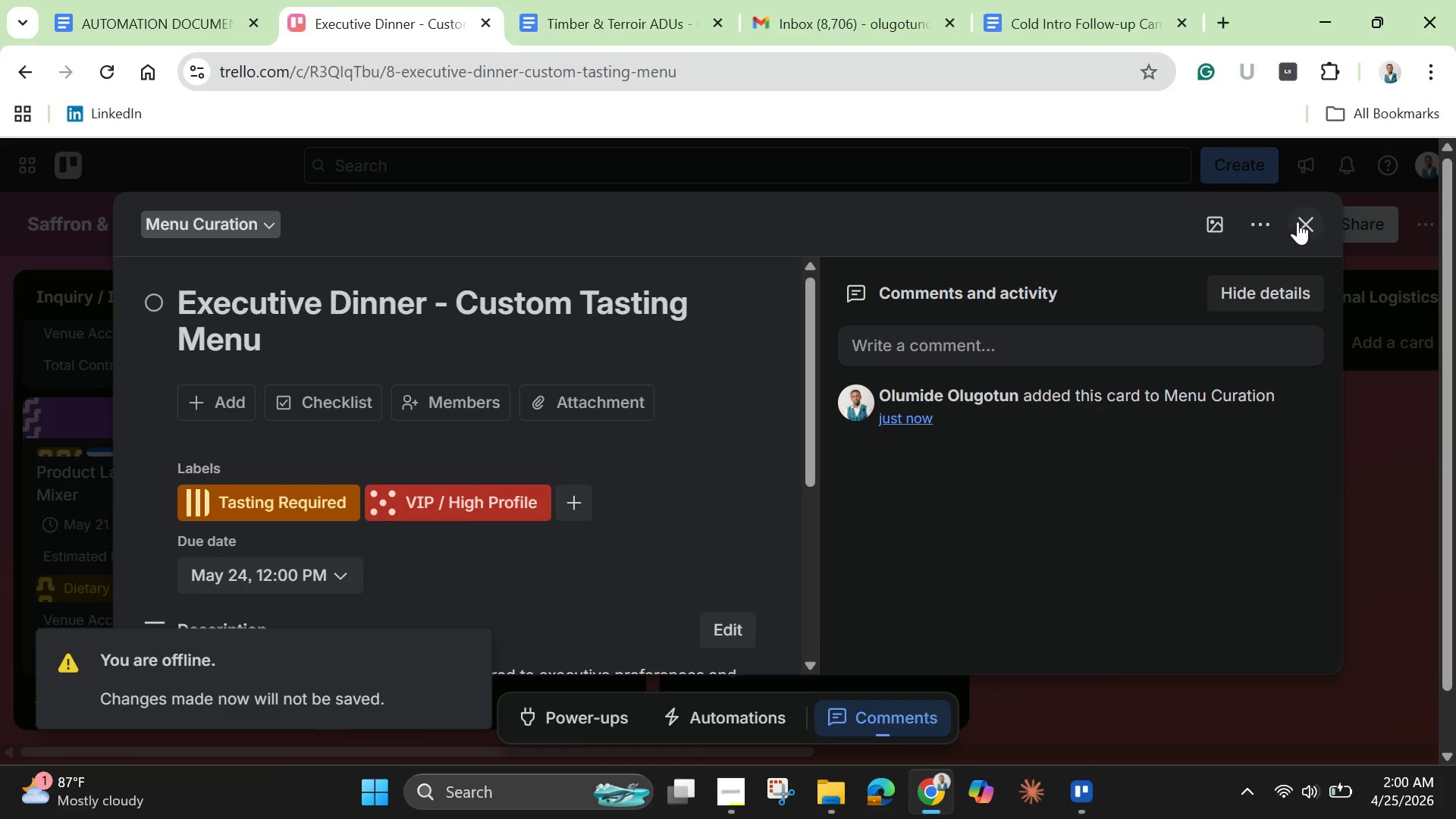 
left_click([1313, 221])
 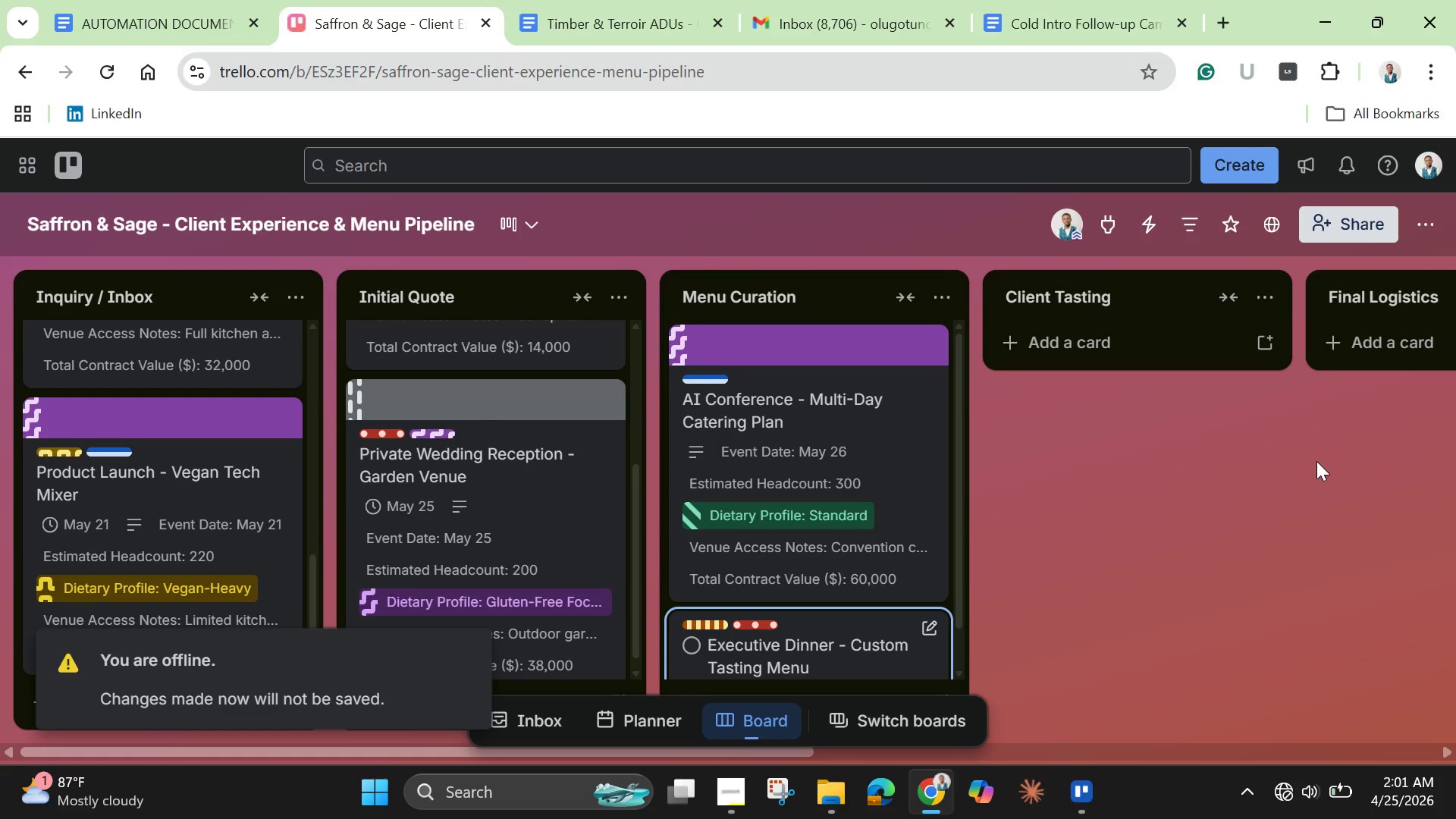 
wait(38.47)
 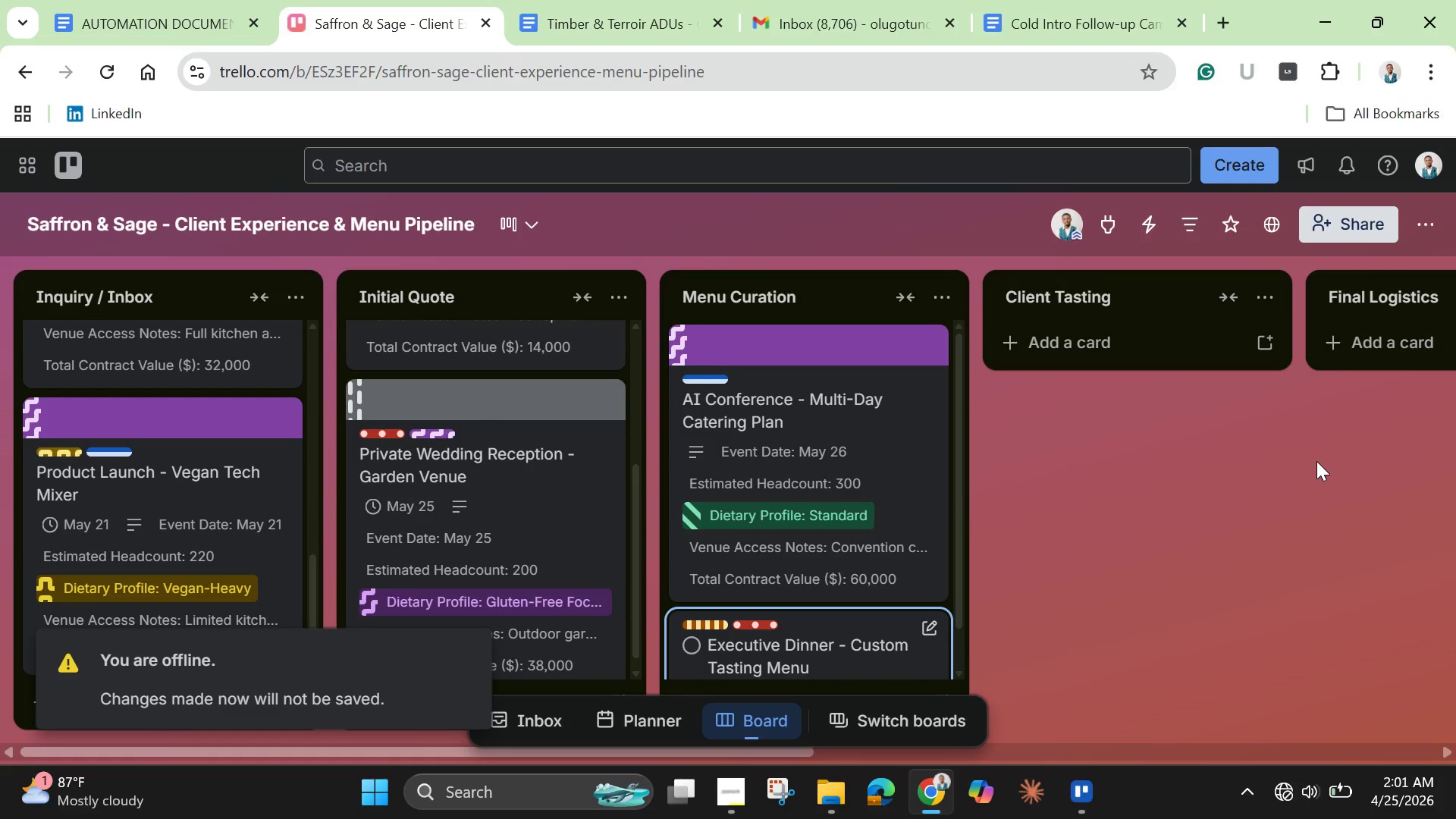 
left_click([1081, 579])
 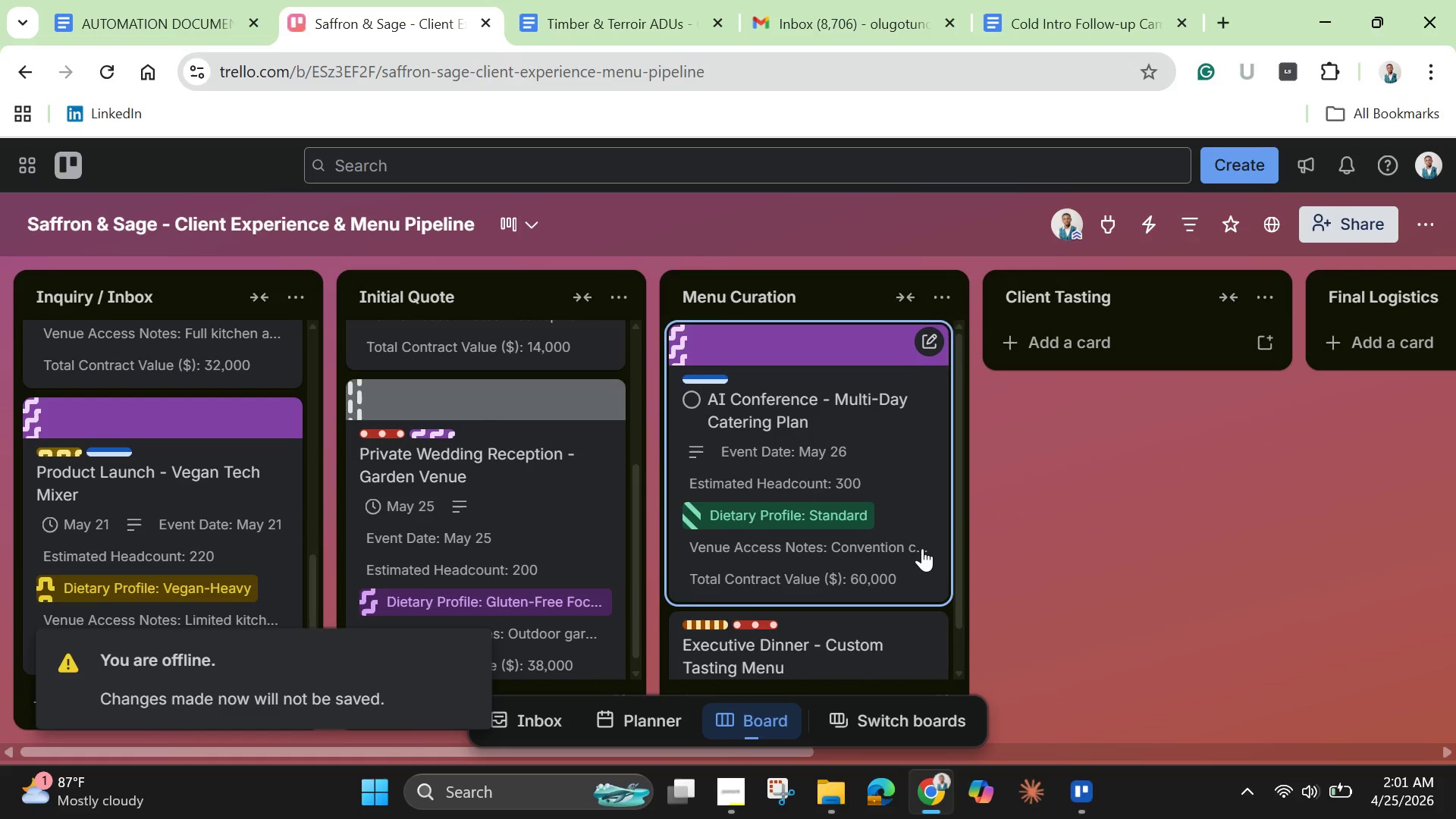 
scroll: coordinate [922, 548], scroll_direction: down, amount: 1.0
 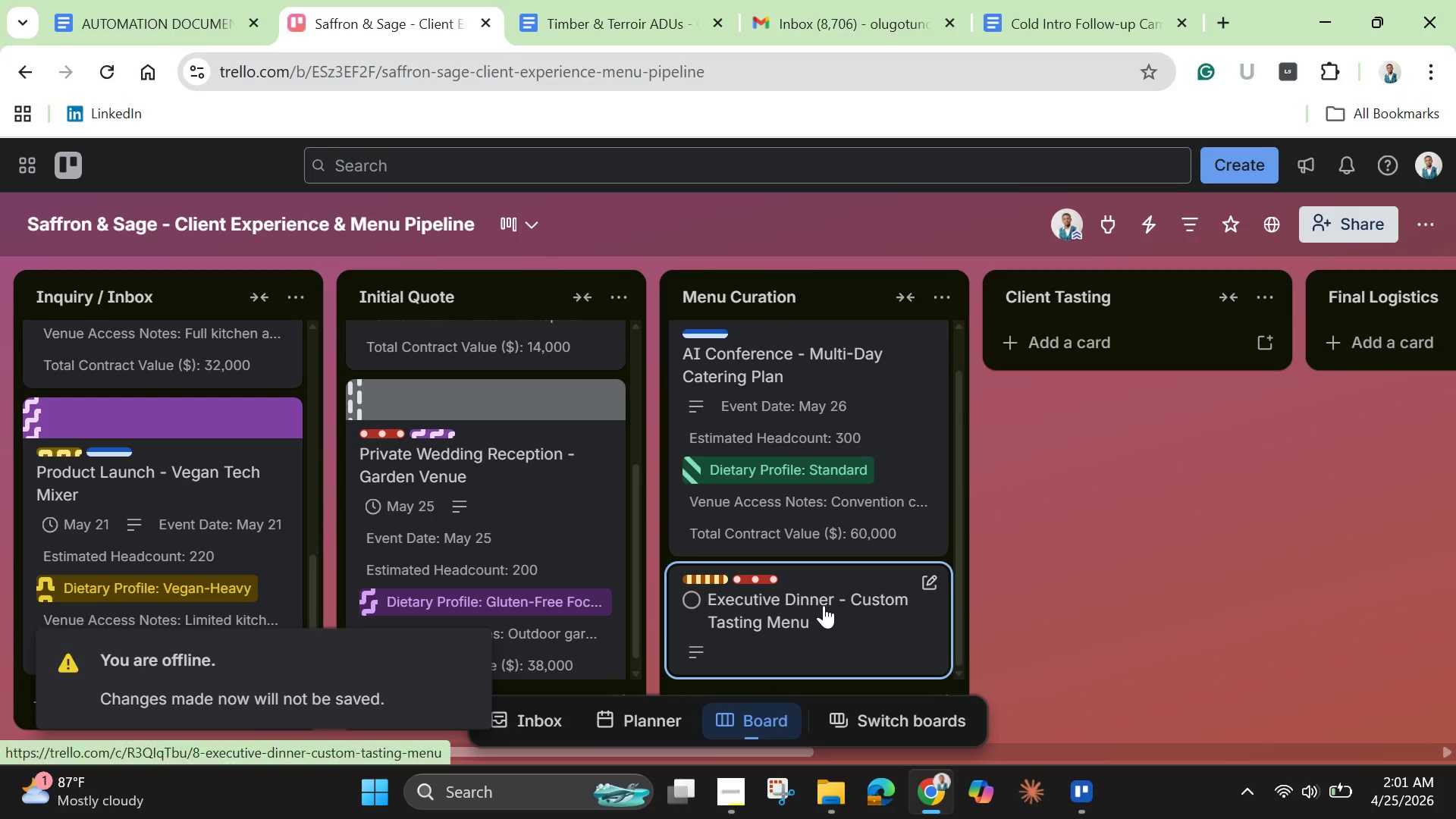 
left_click([824, 605])
 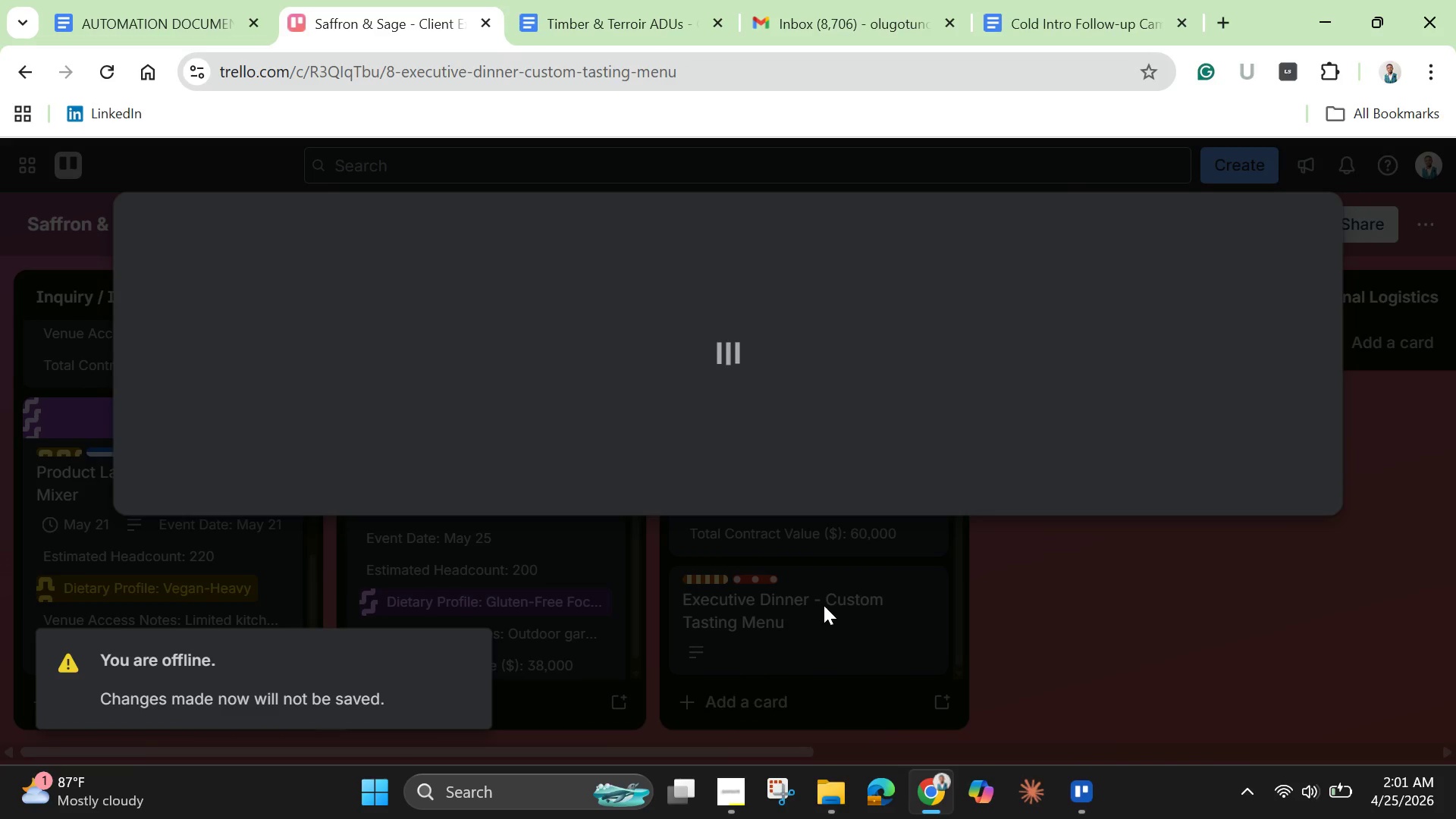 
mouse_move([446, 510])
 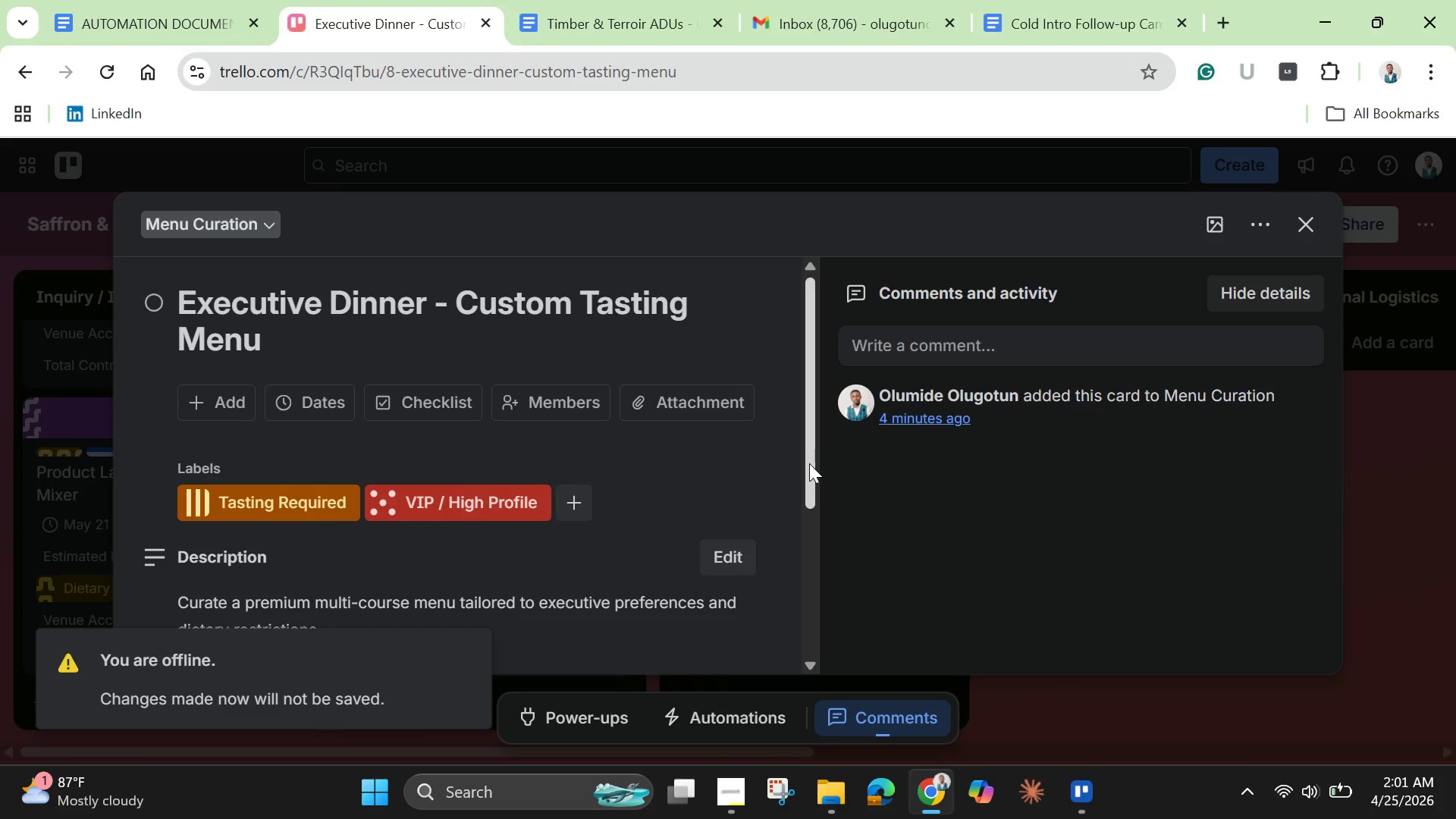 
left_click_drag(start_coordinate=[811, 463], to_coordinate=[821, 572])
 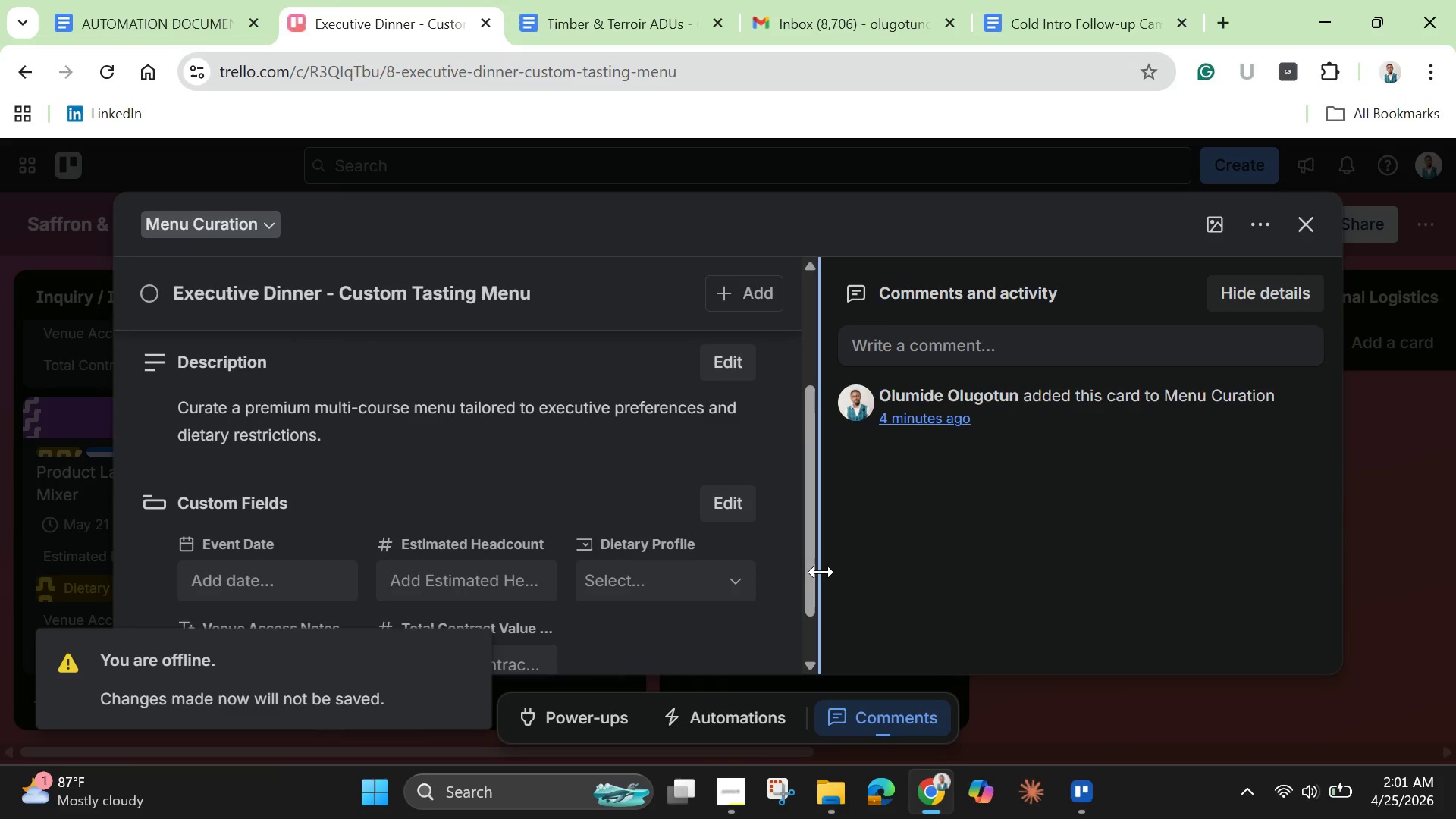 
wait(9.25)
 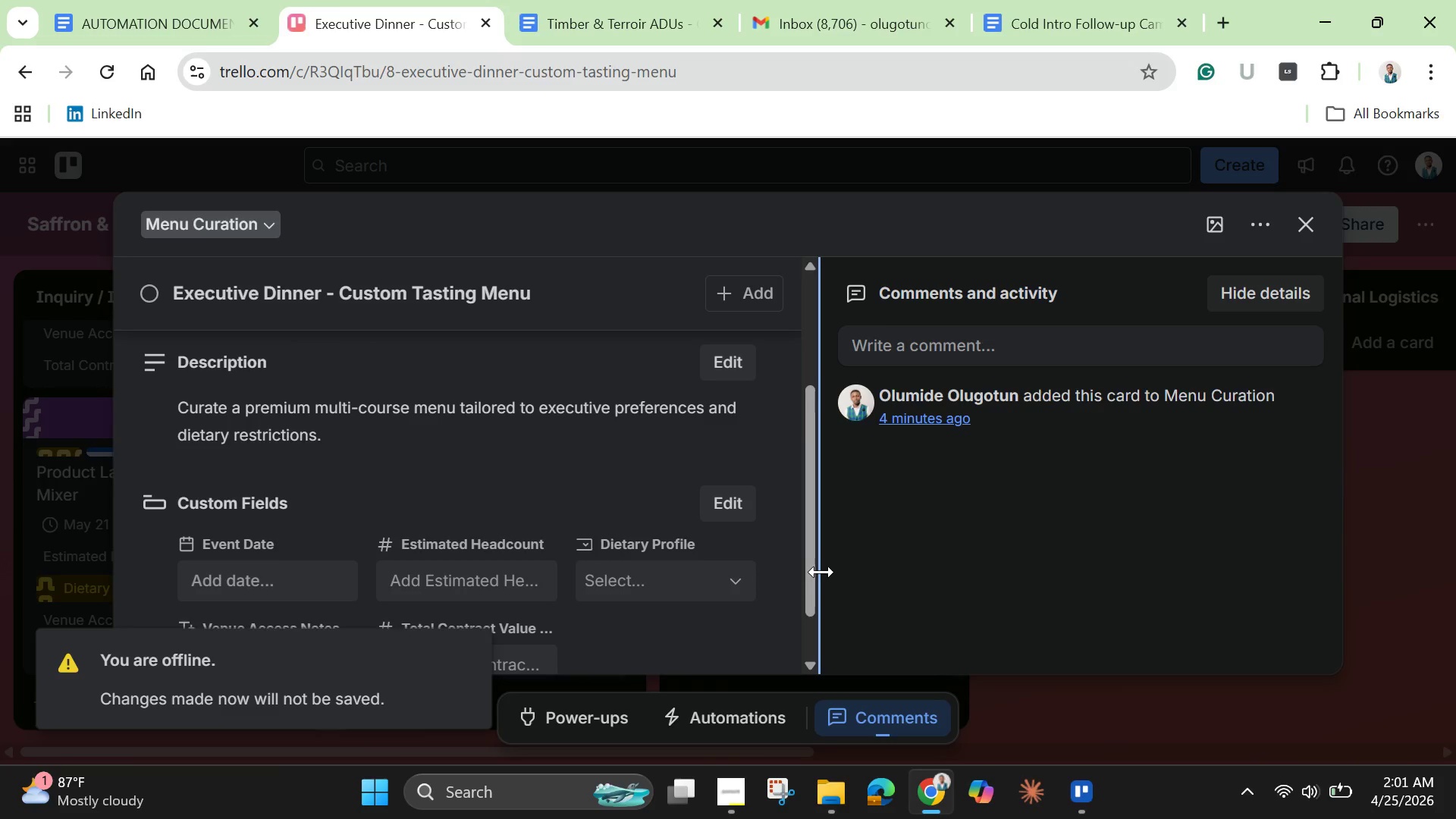 
left_click_drag(start_coordinate=[808, 456], to_coordinate=[820, 522])
 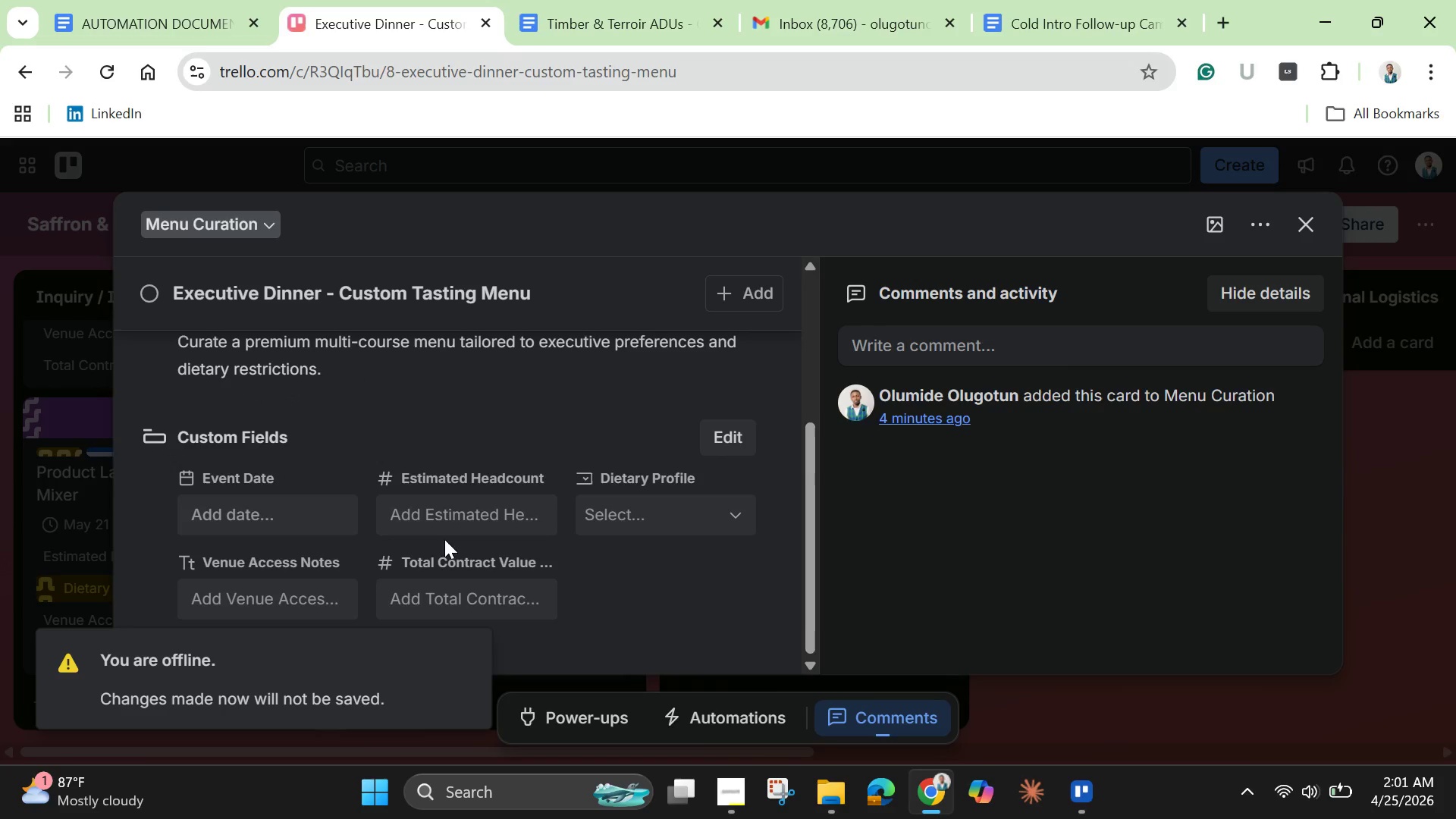 
left_click([273, 510])
 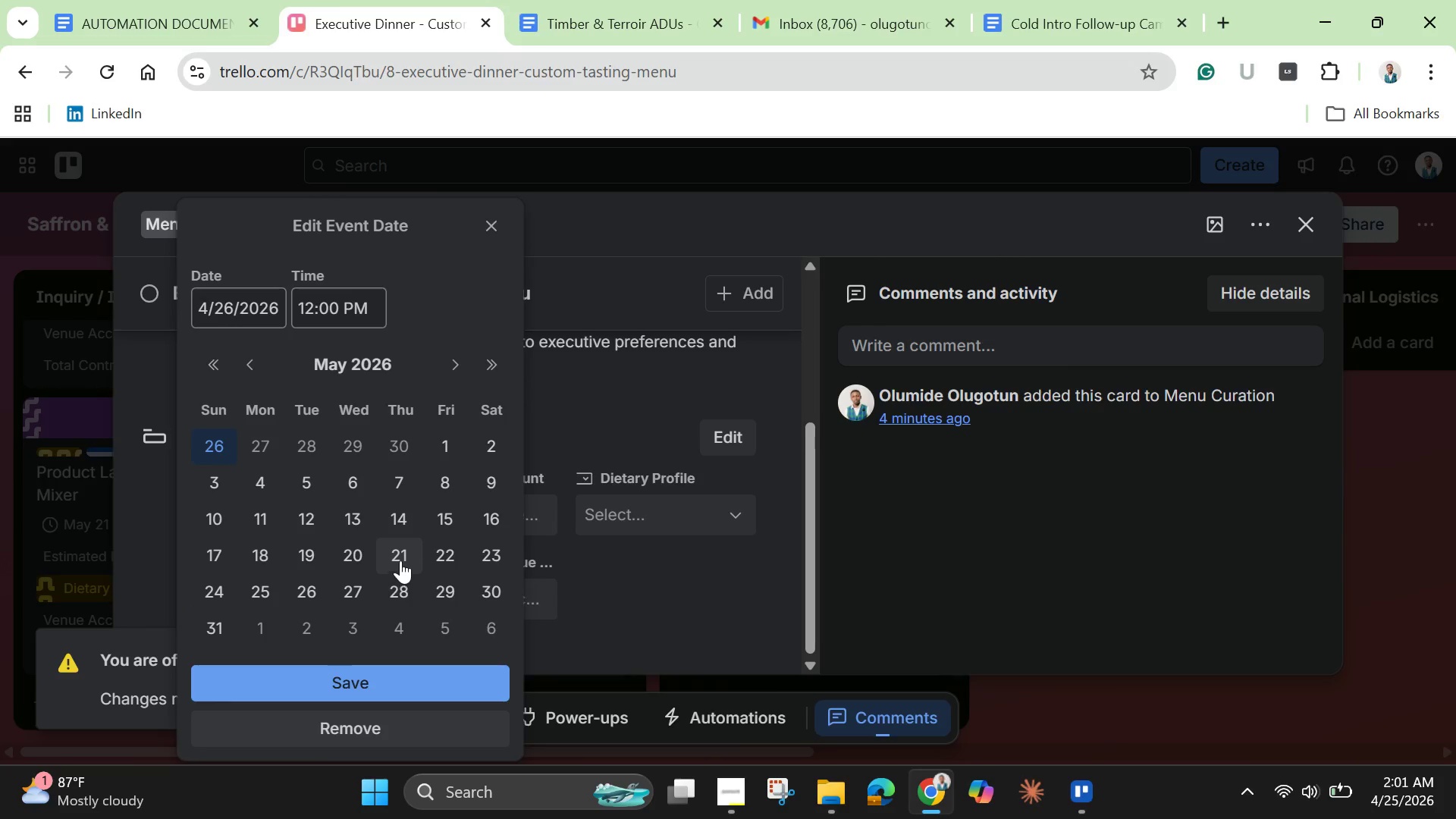 
left_click([223, 588])
 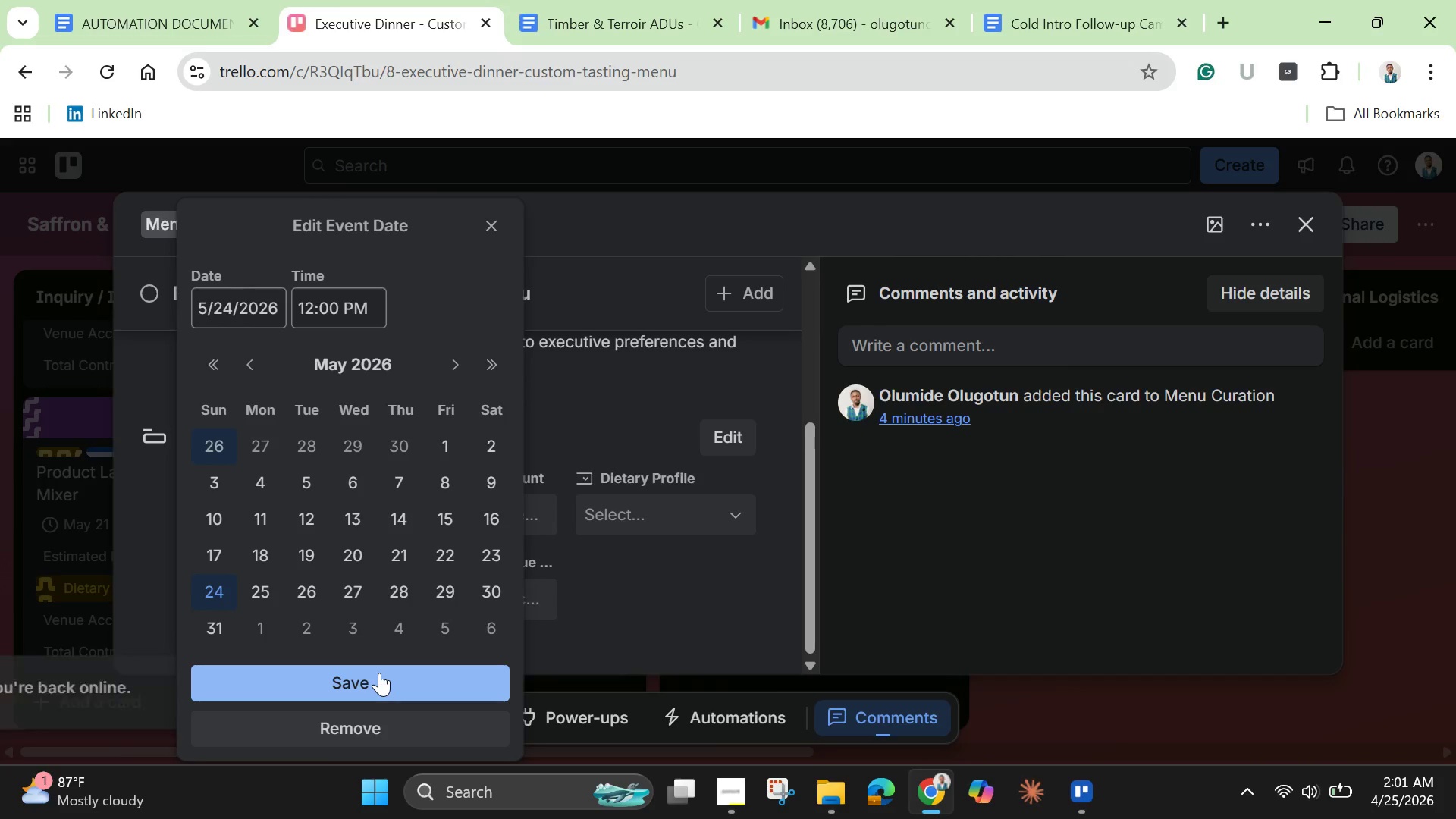 
left_click([379, 673])
 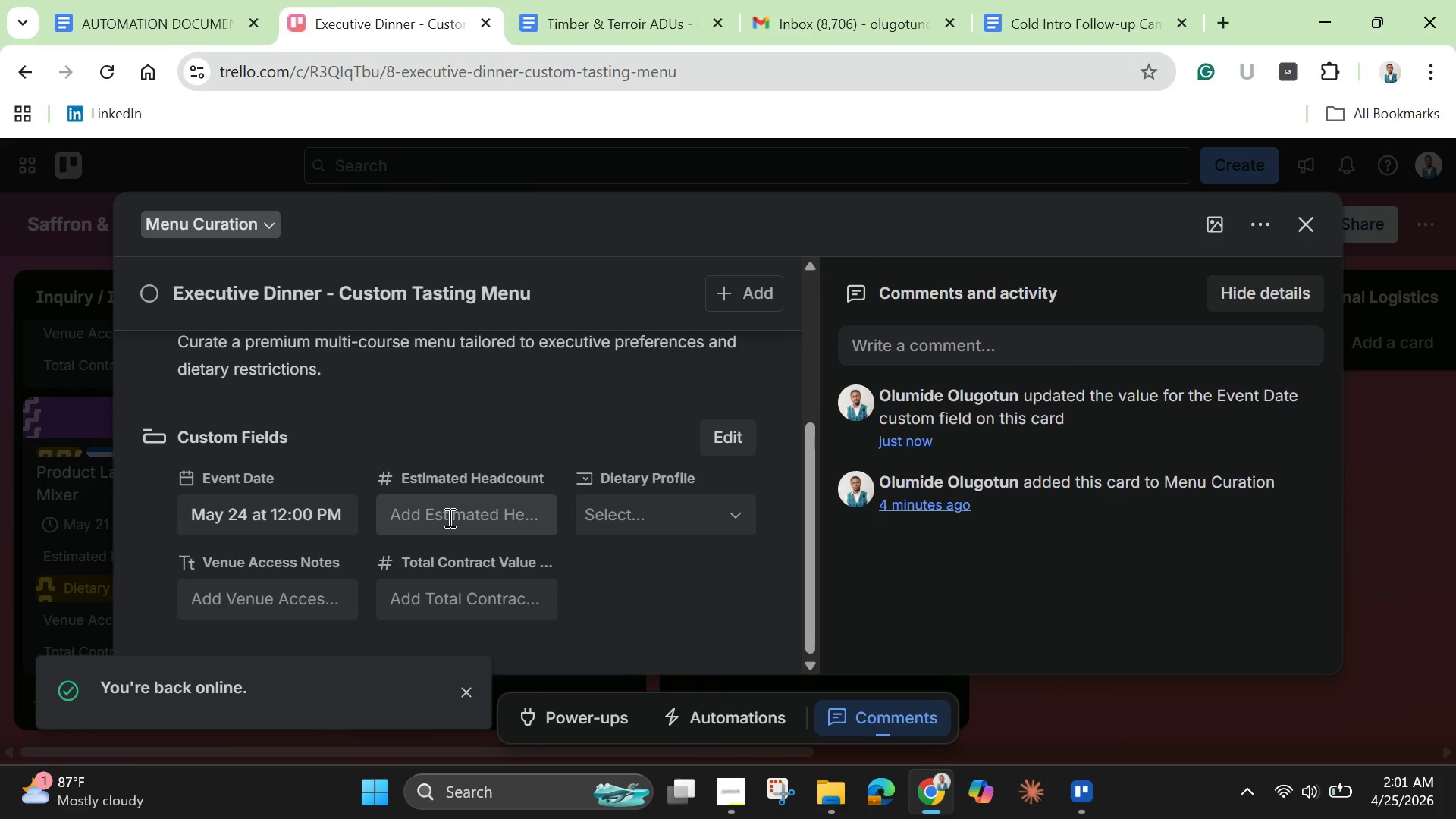 
left_click([448, 517])
 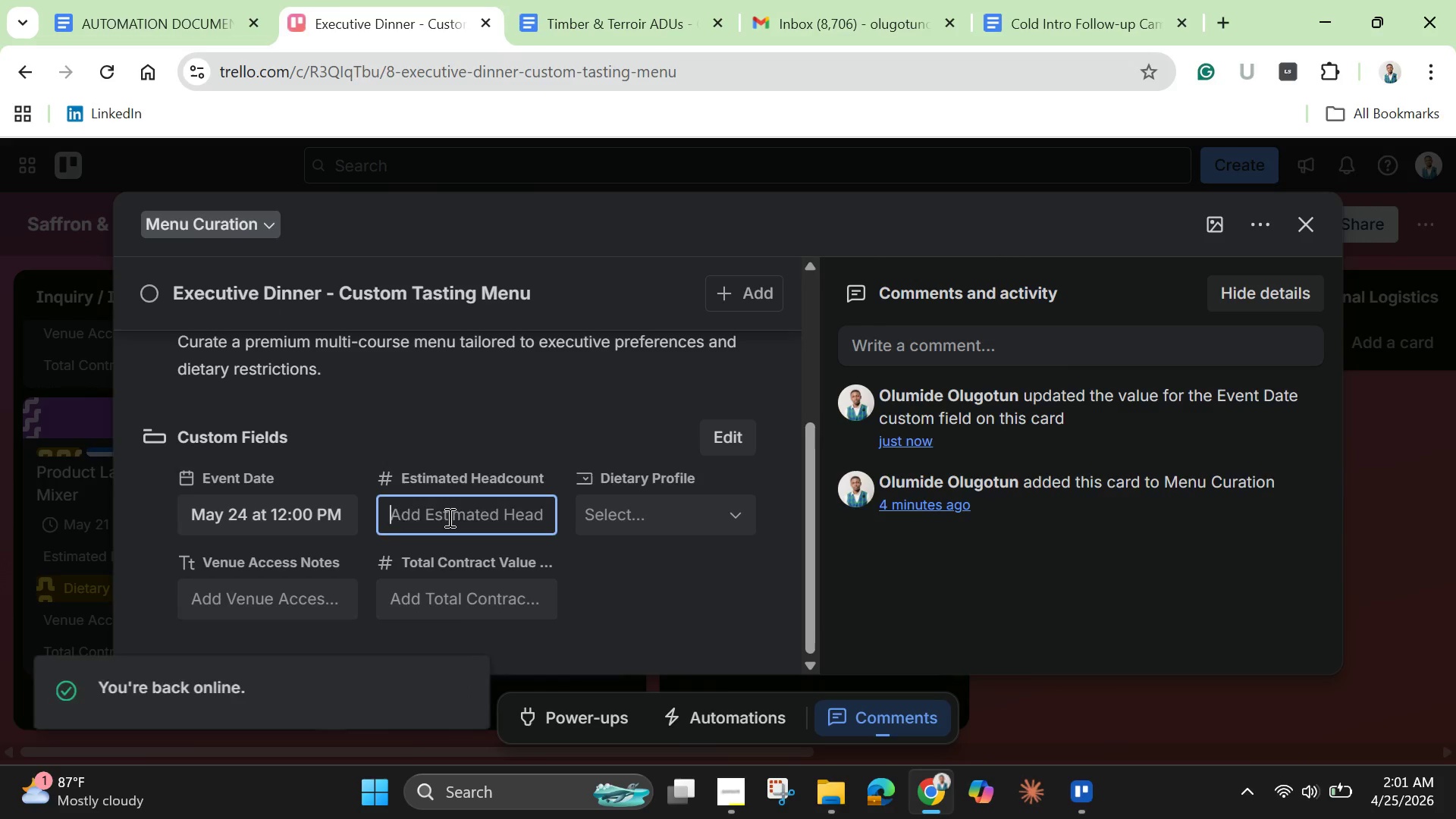 
type(40)
 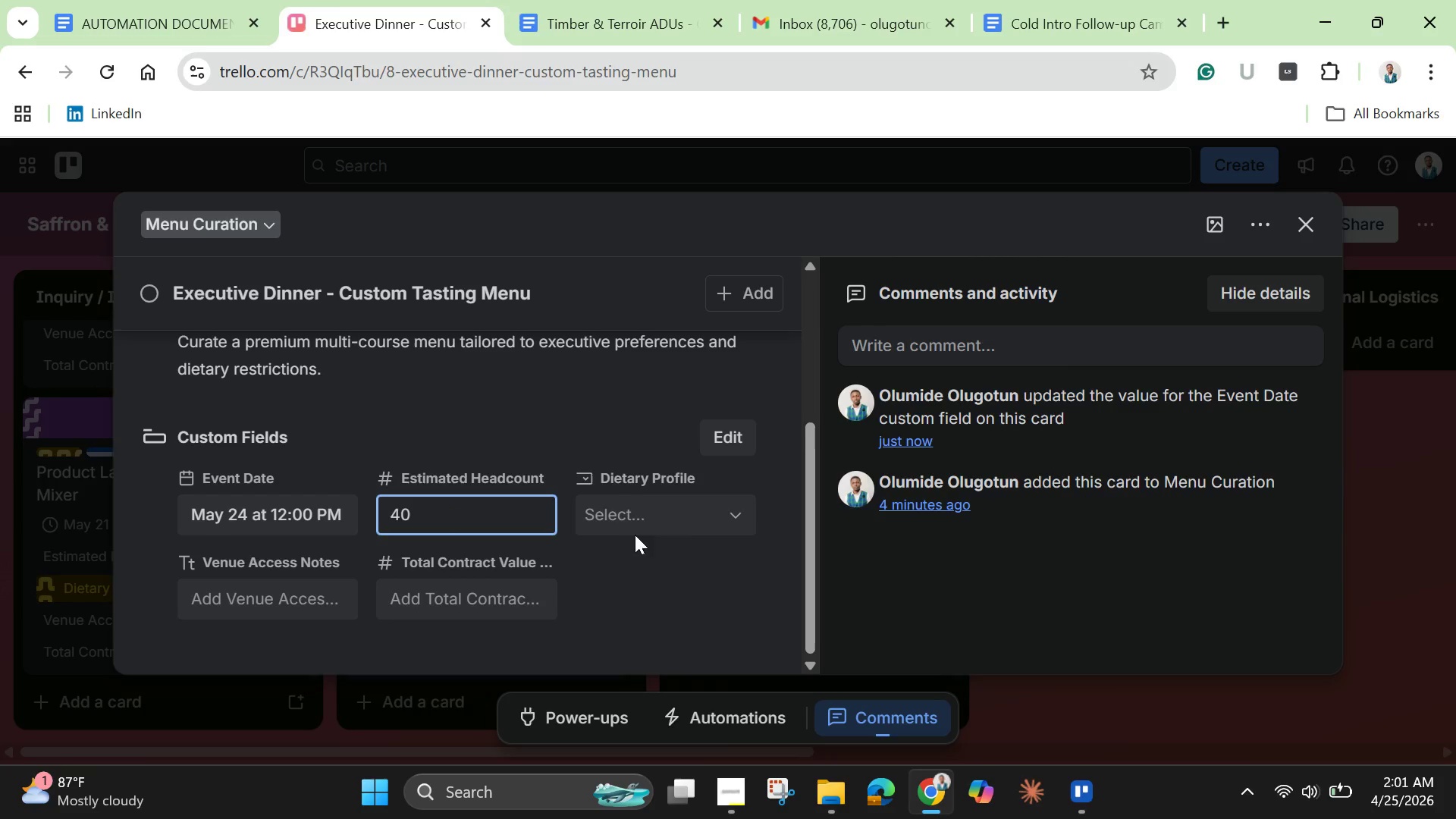 
left_click([649, 518])
 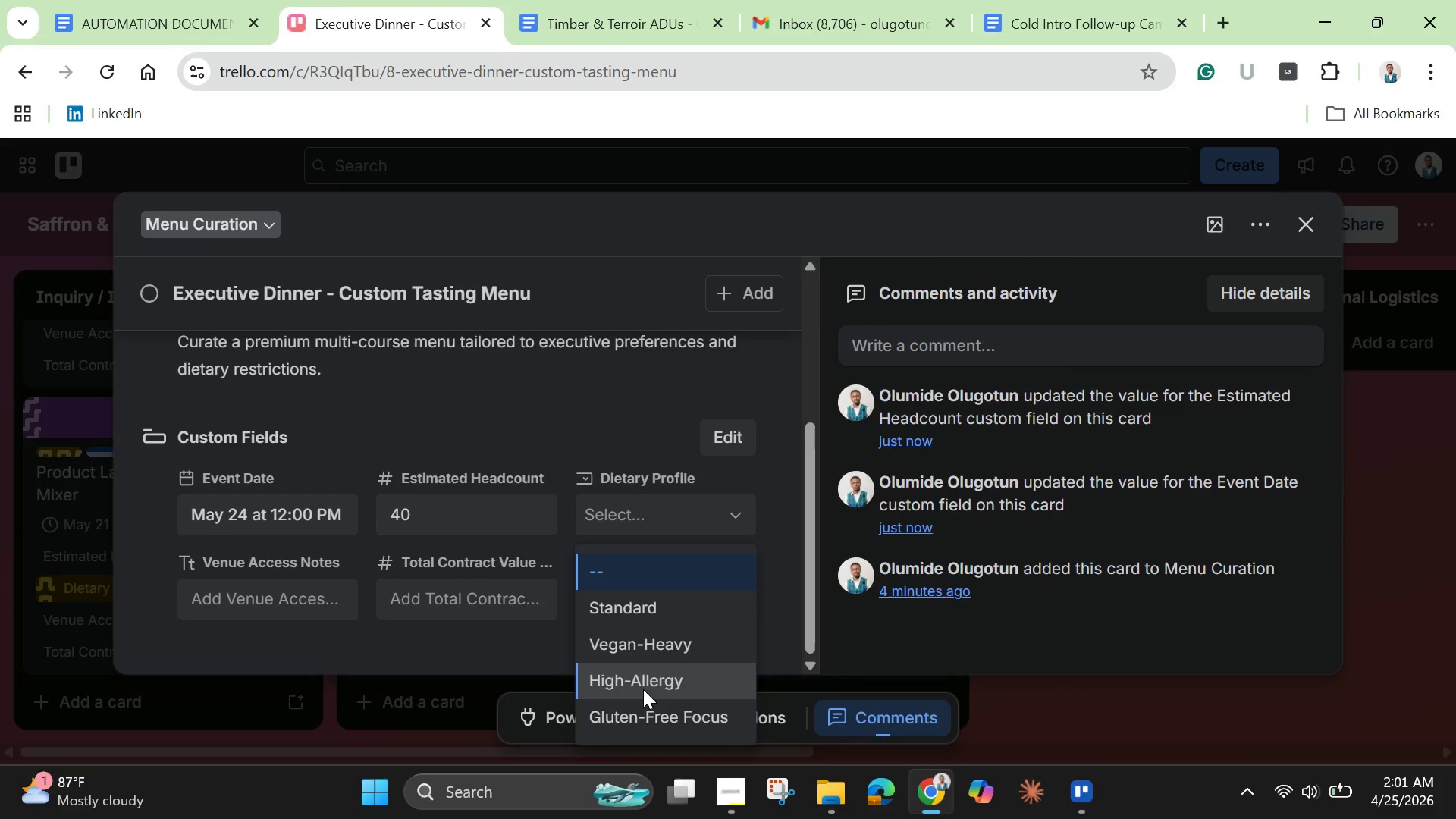 
left_click([643, 689])
 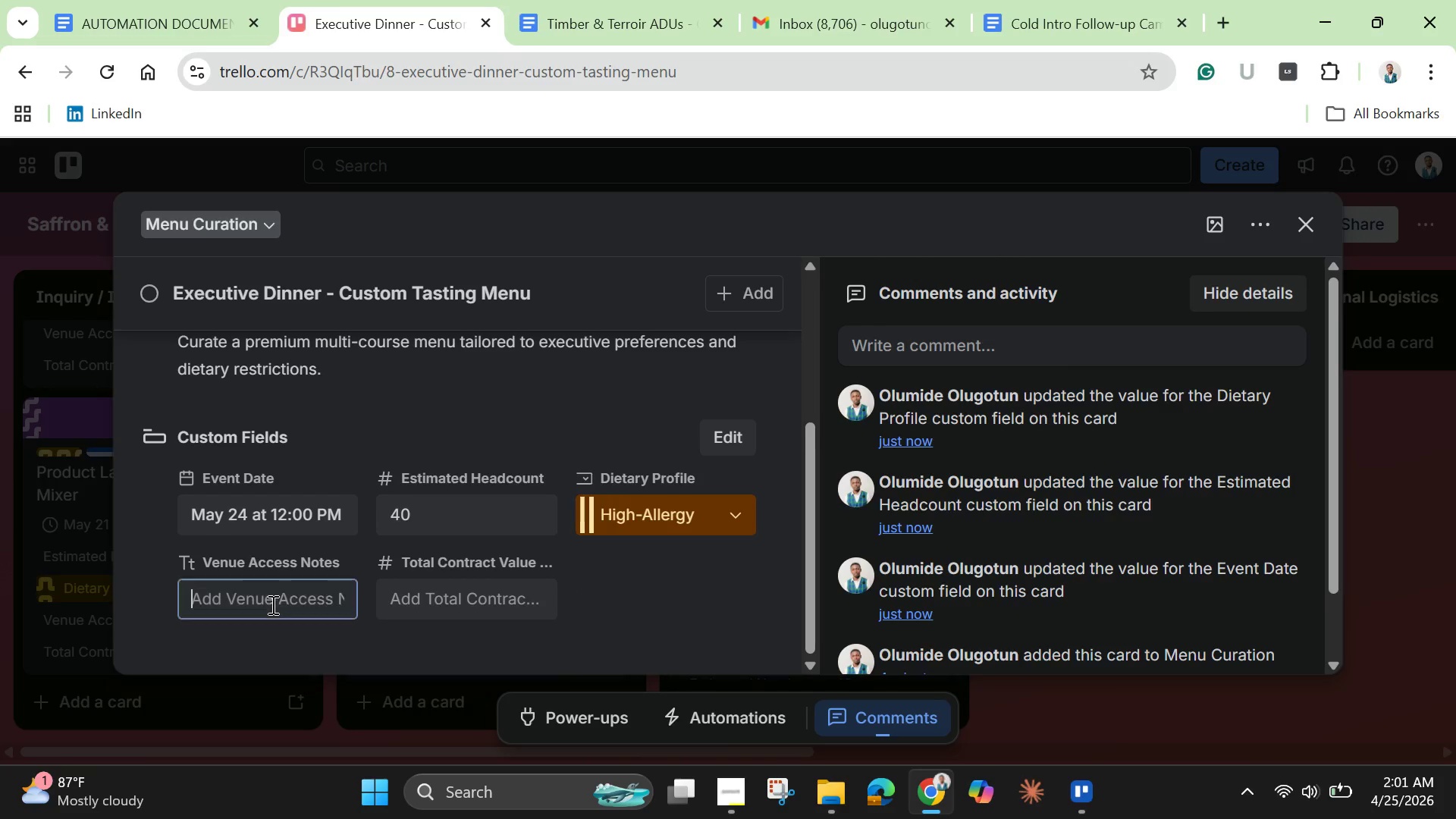 
left_click([271, 604])
 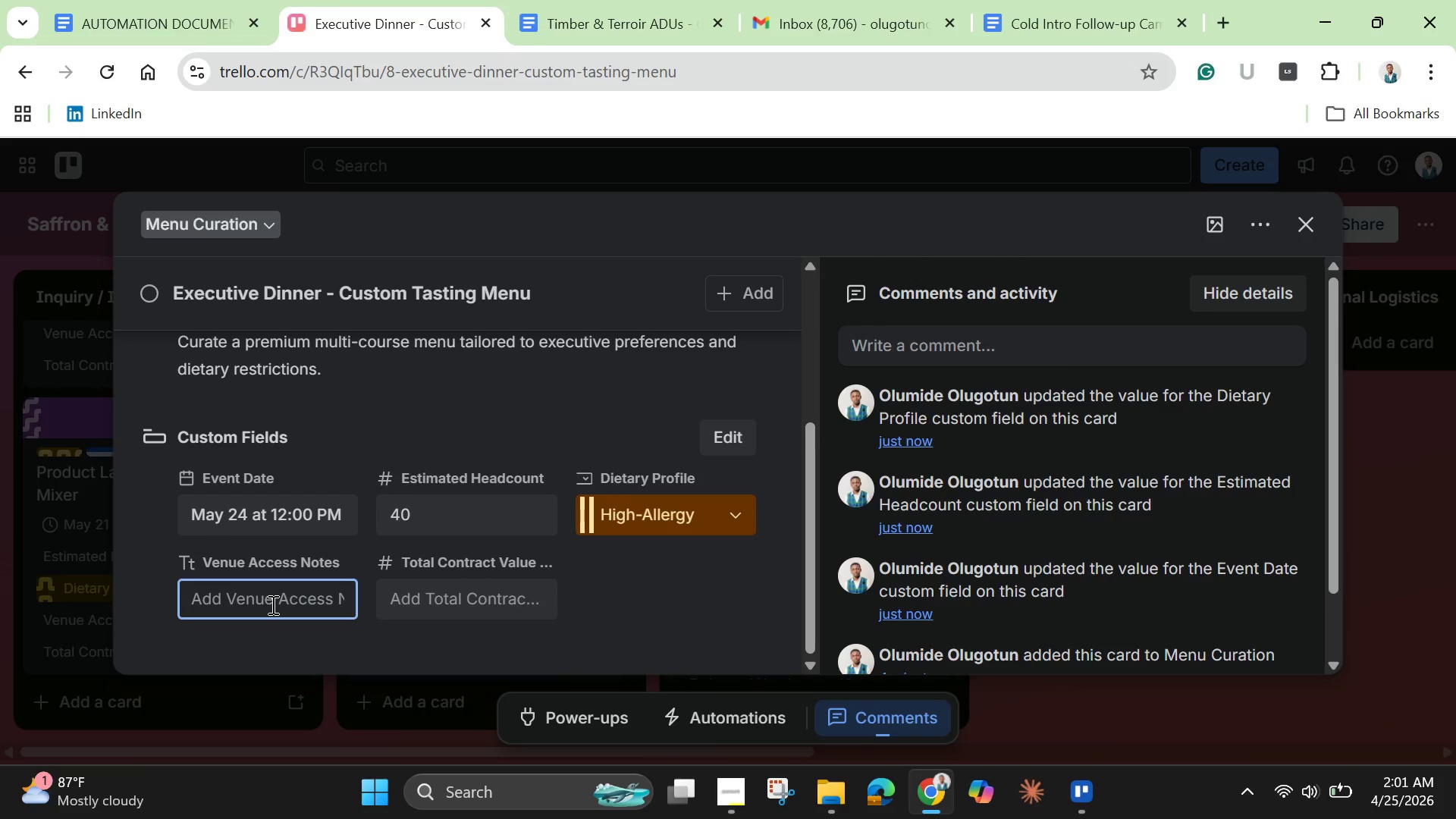 
type(Private dining space)
 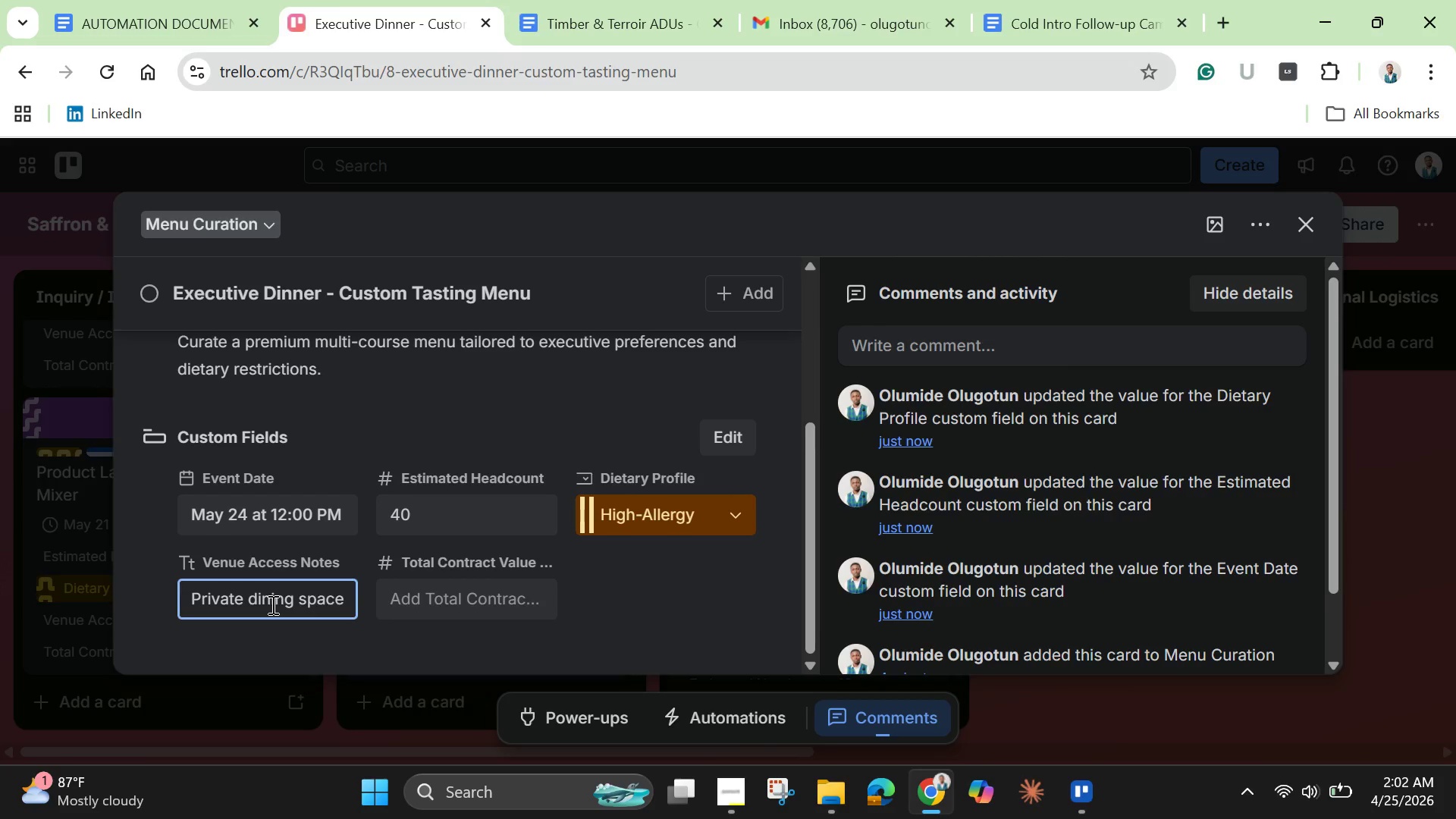 
left_click([457, 602])
 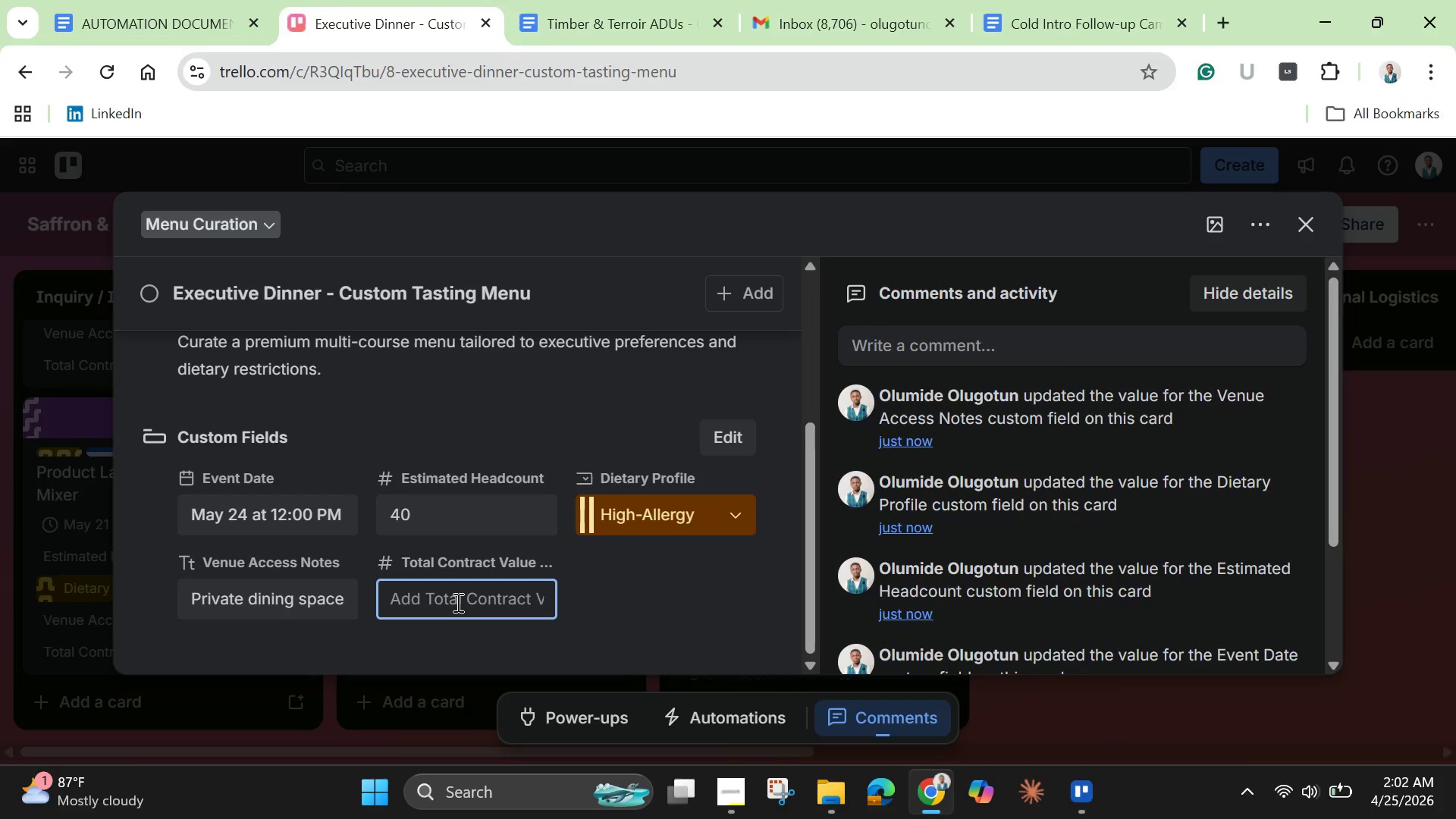 
type(12)
 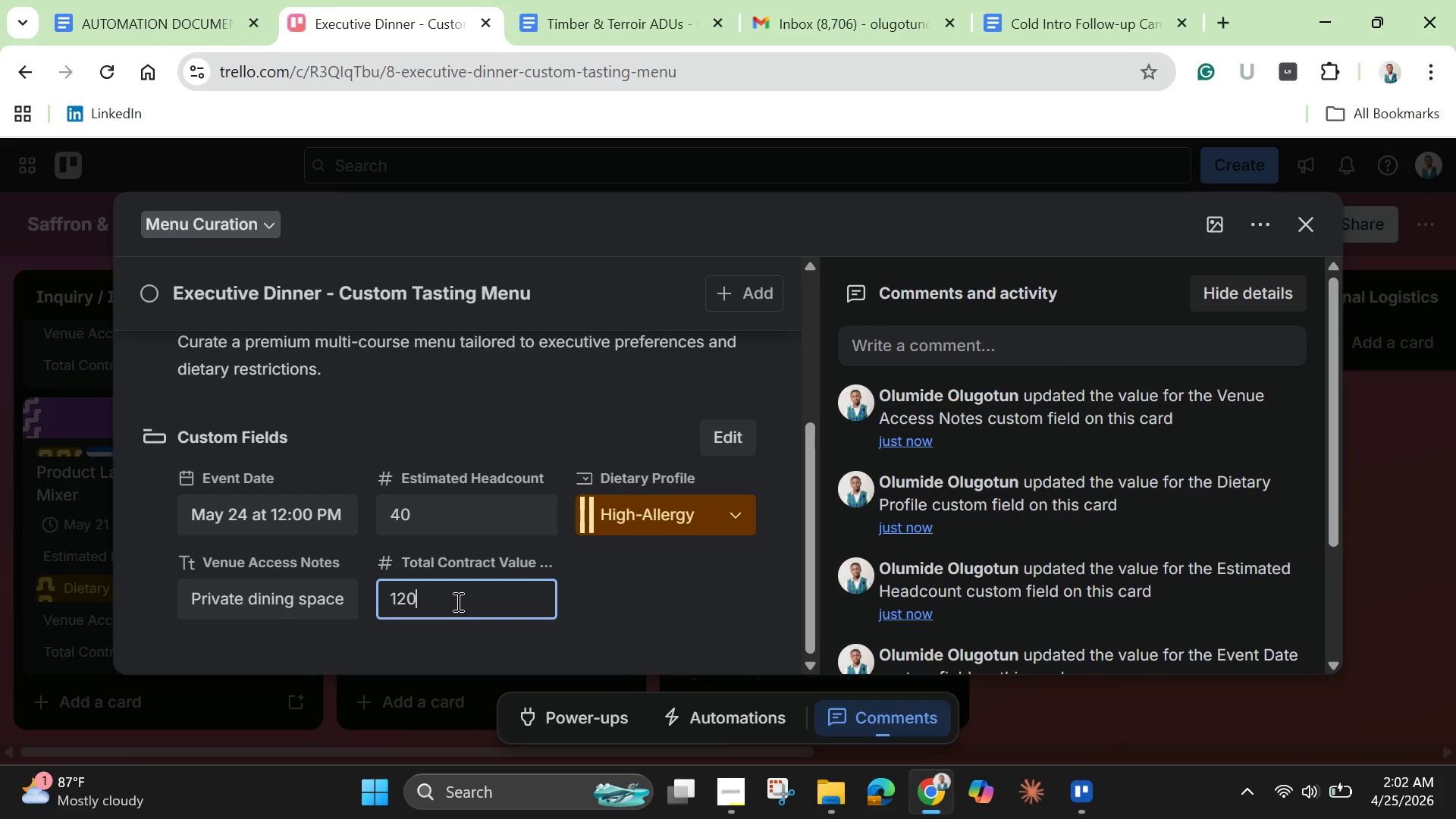 
type(000)
 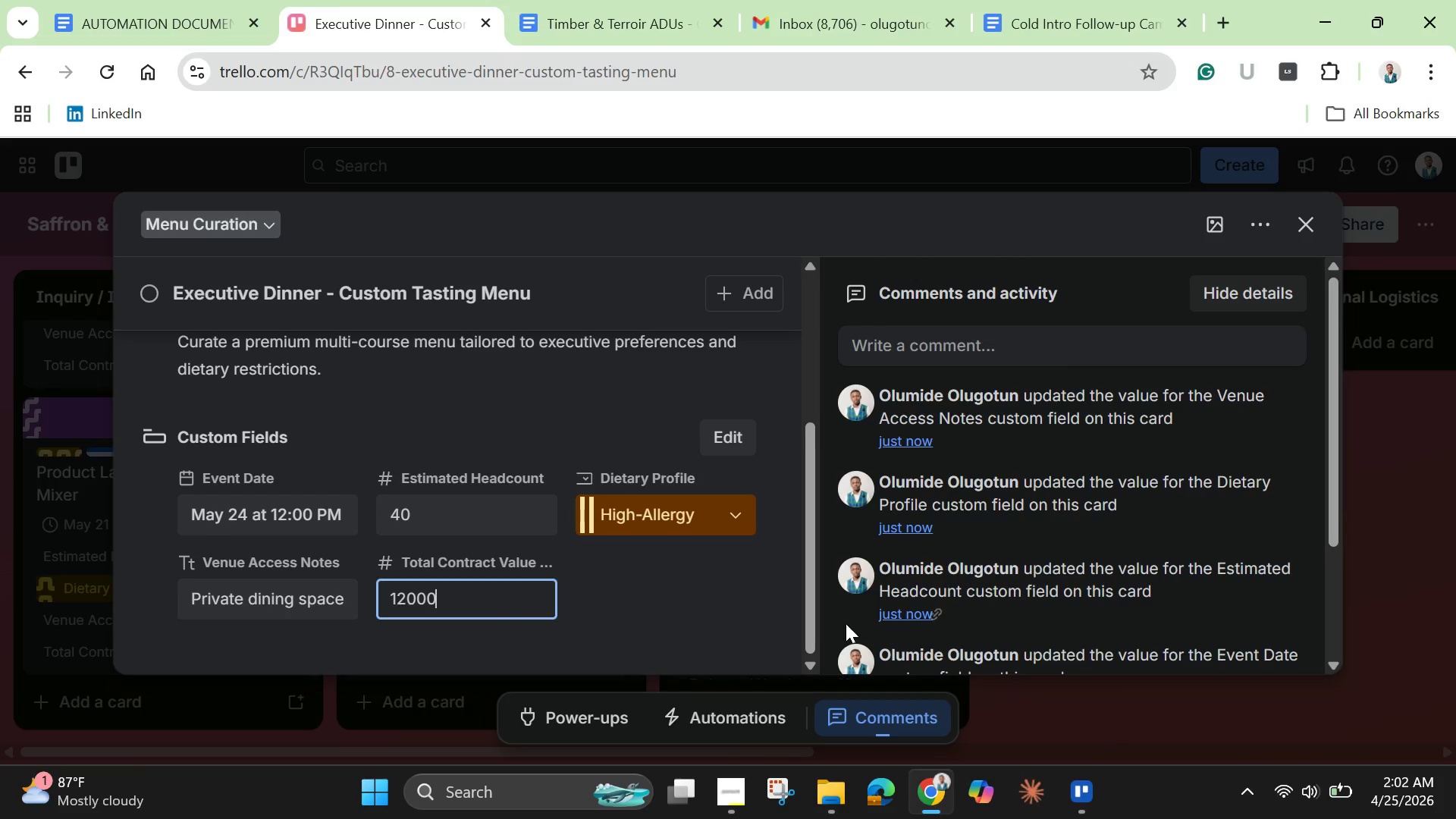 
left_click([746, 618])
 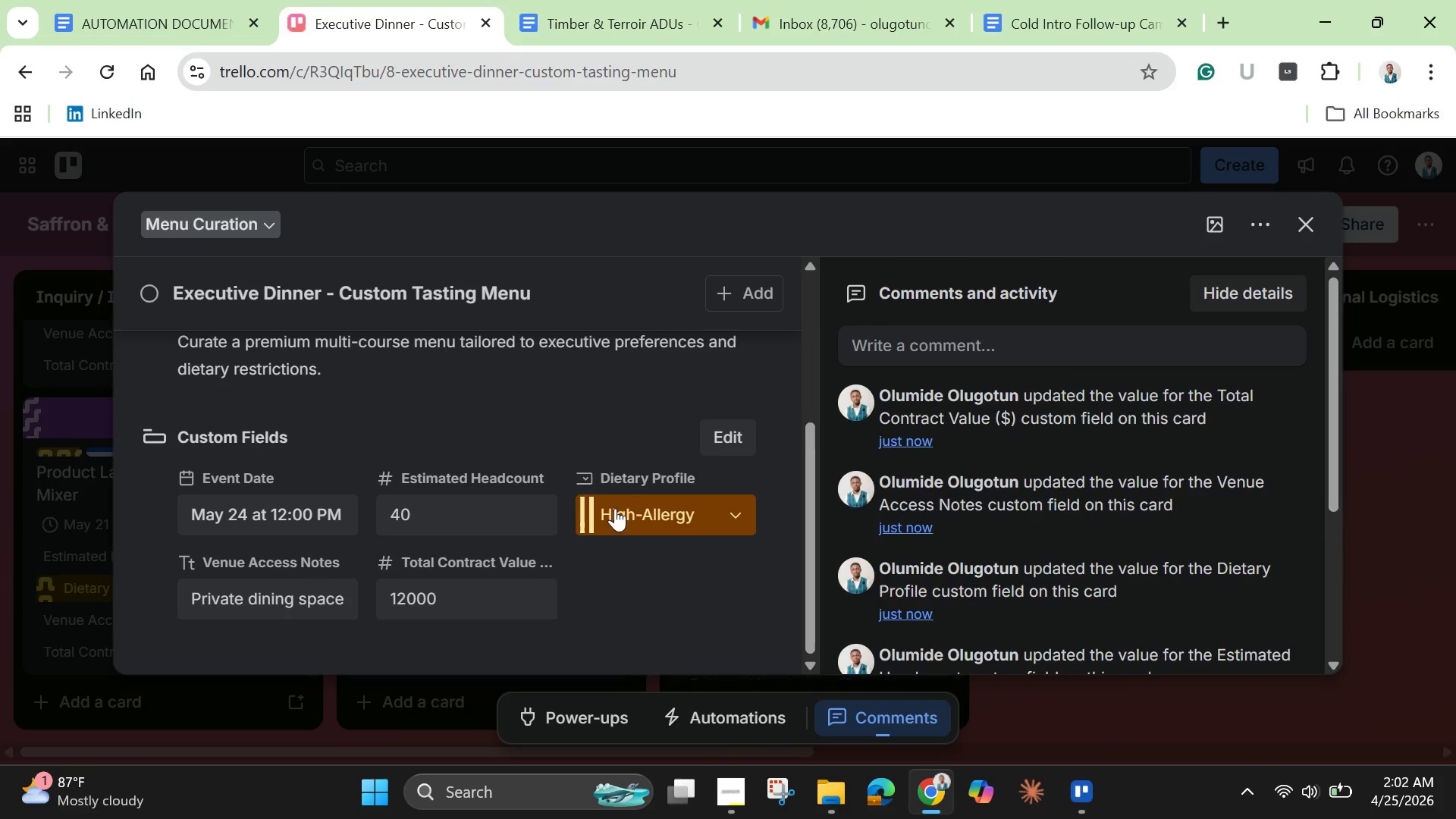 
scroll: coordinate [615, 507], scroll_direction: up, amount: 2.0
 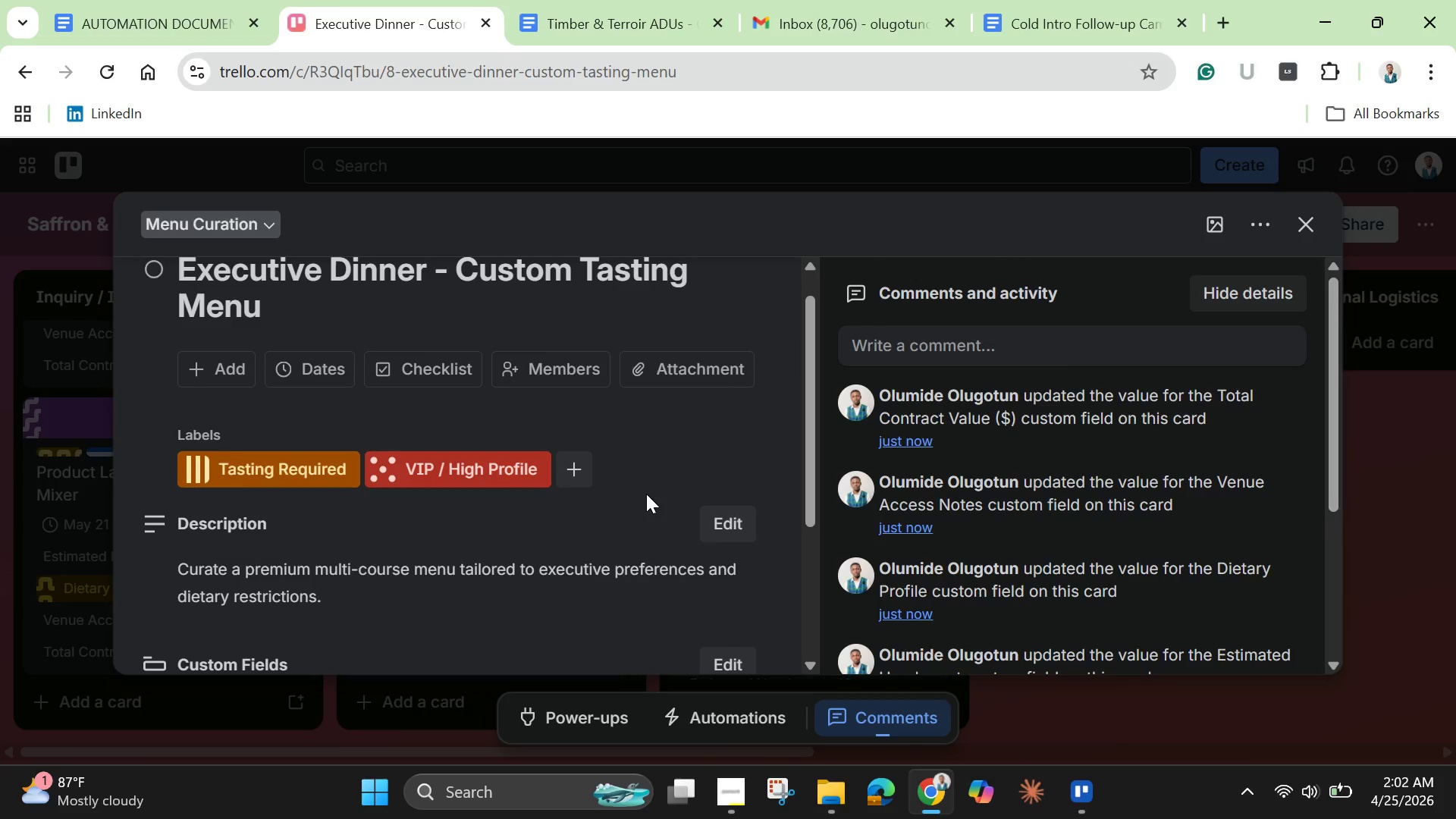 
wait(9.31)
 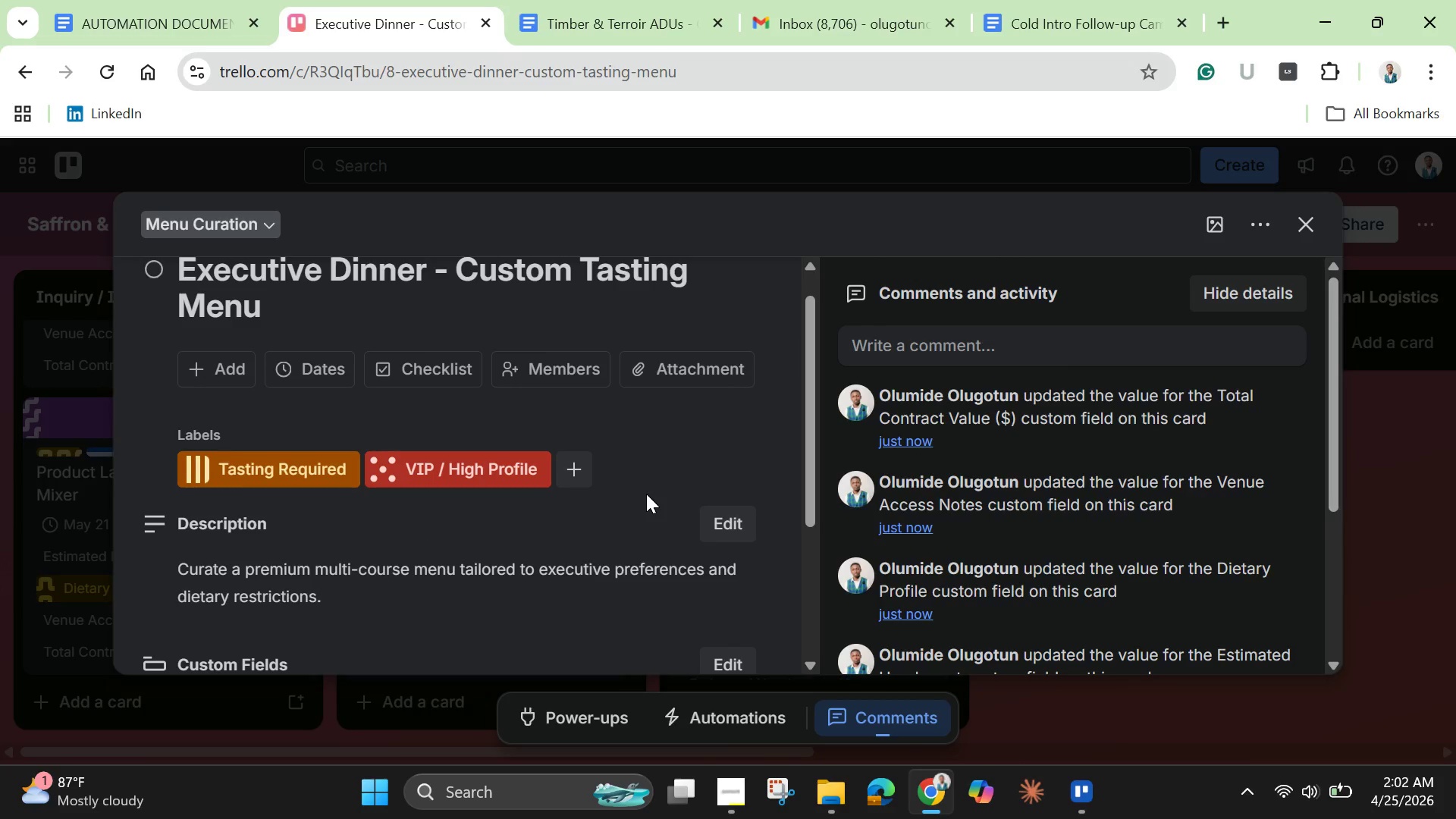 
left_click([1216, 224])
 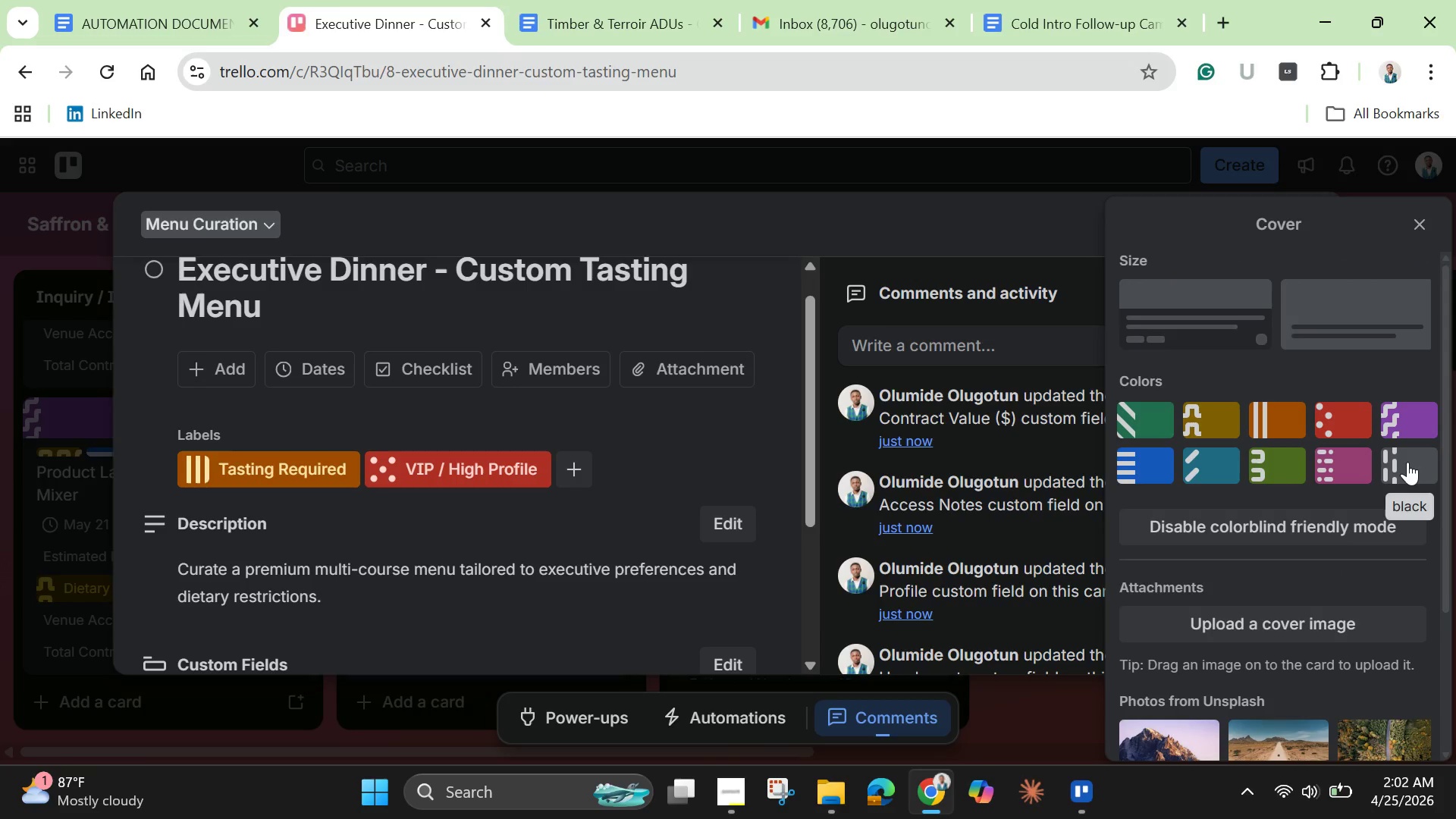 
left_click([1407, 462])
 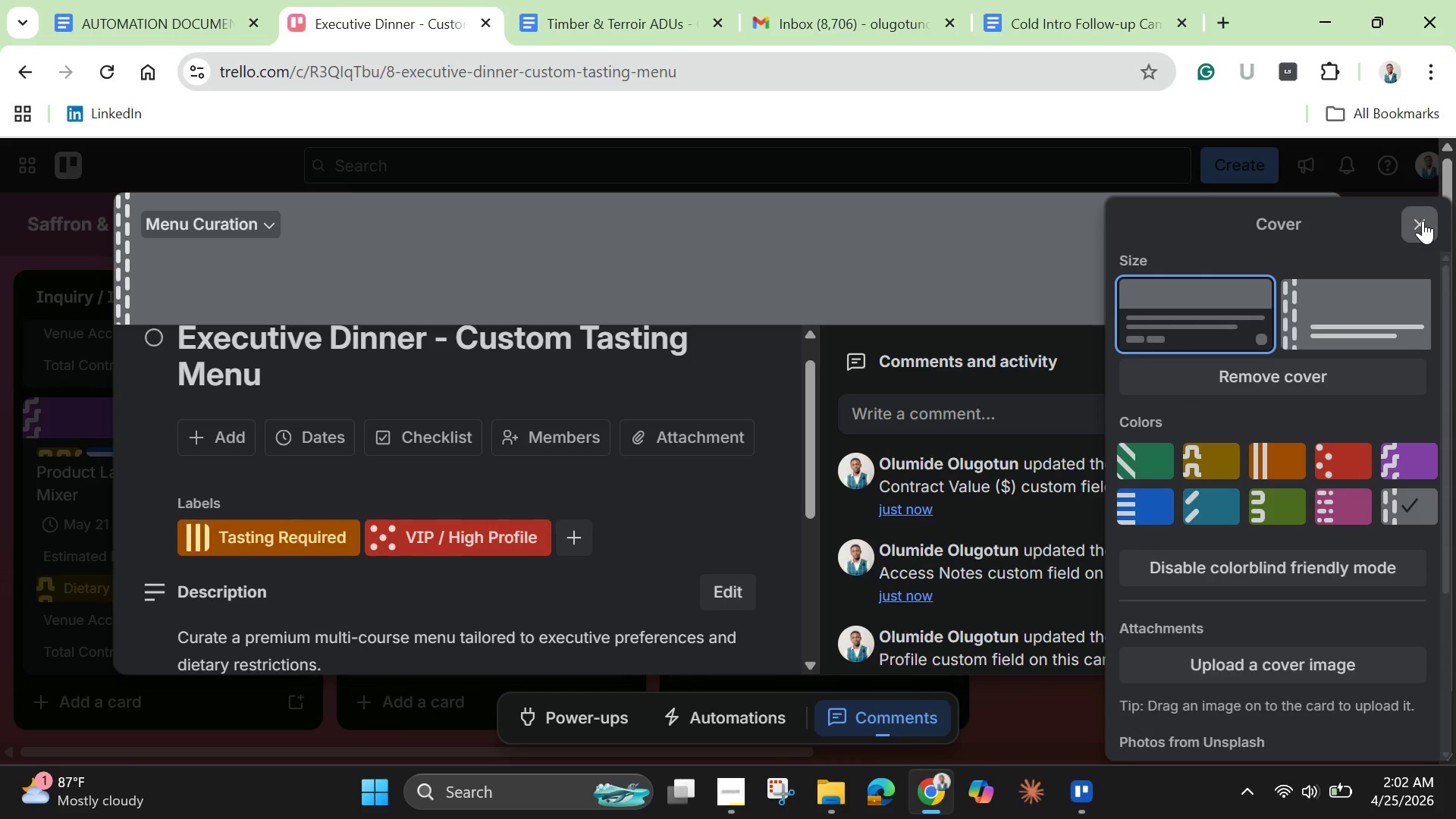 
left_click([1423, 221])
 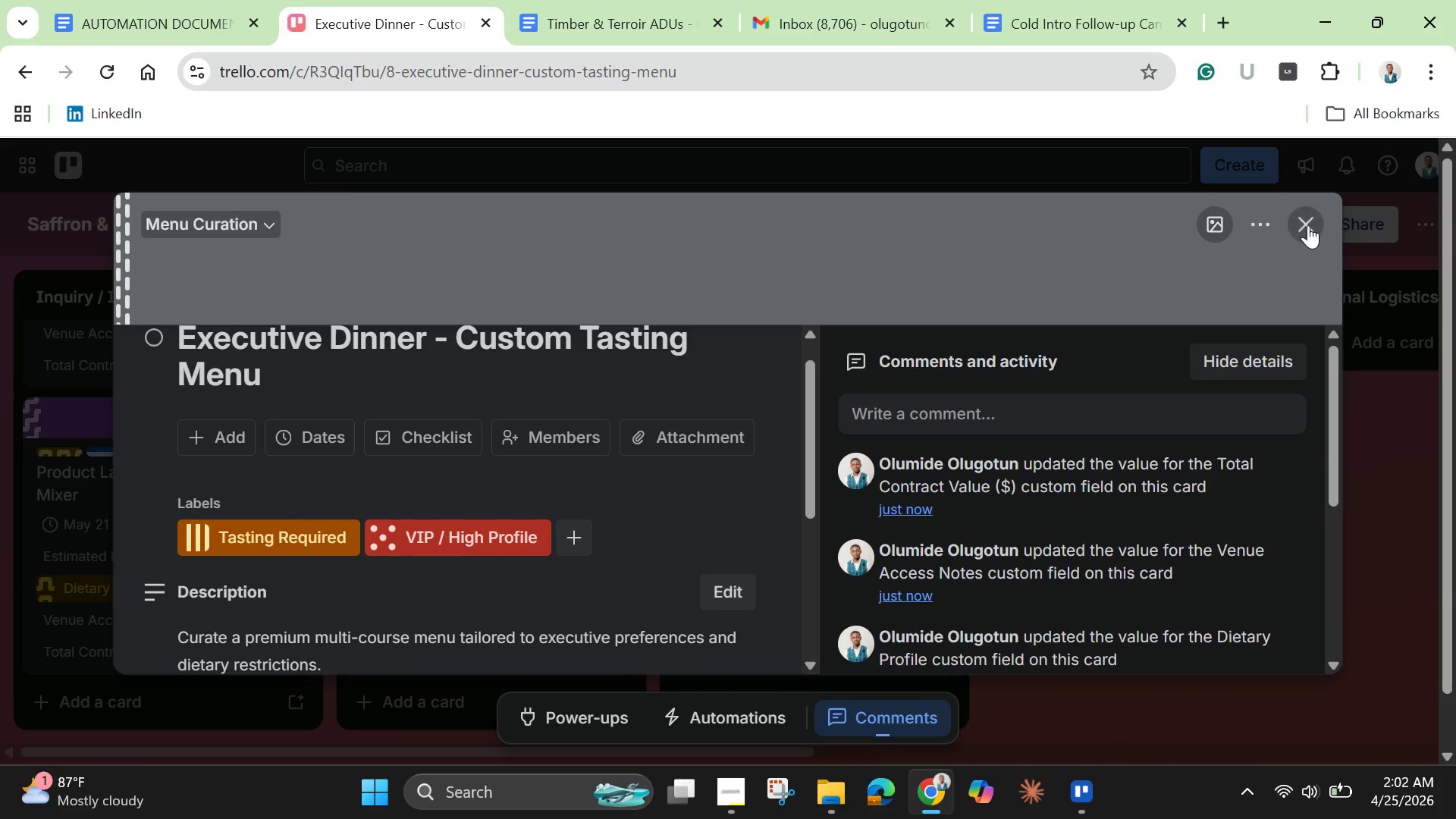 
left_click([1308, 224])
 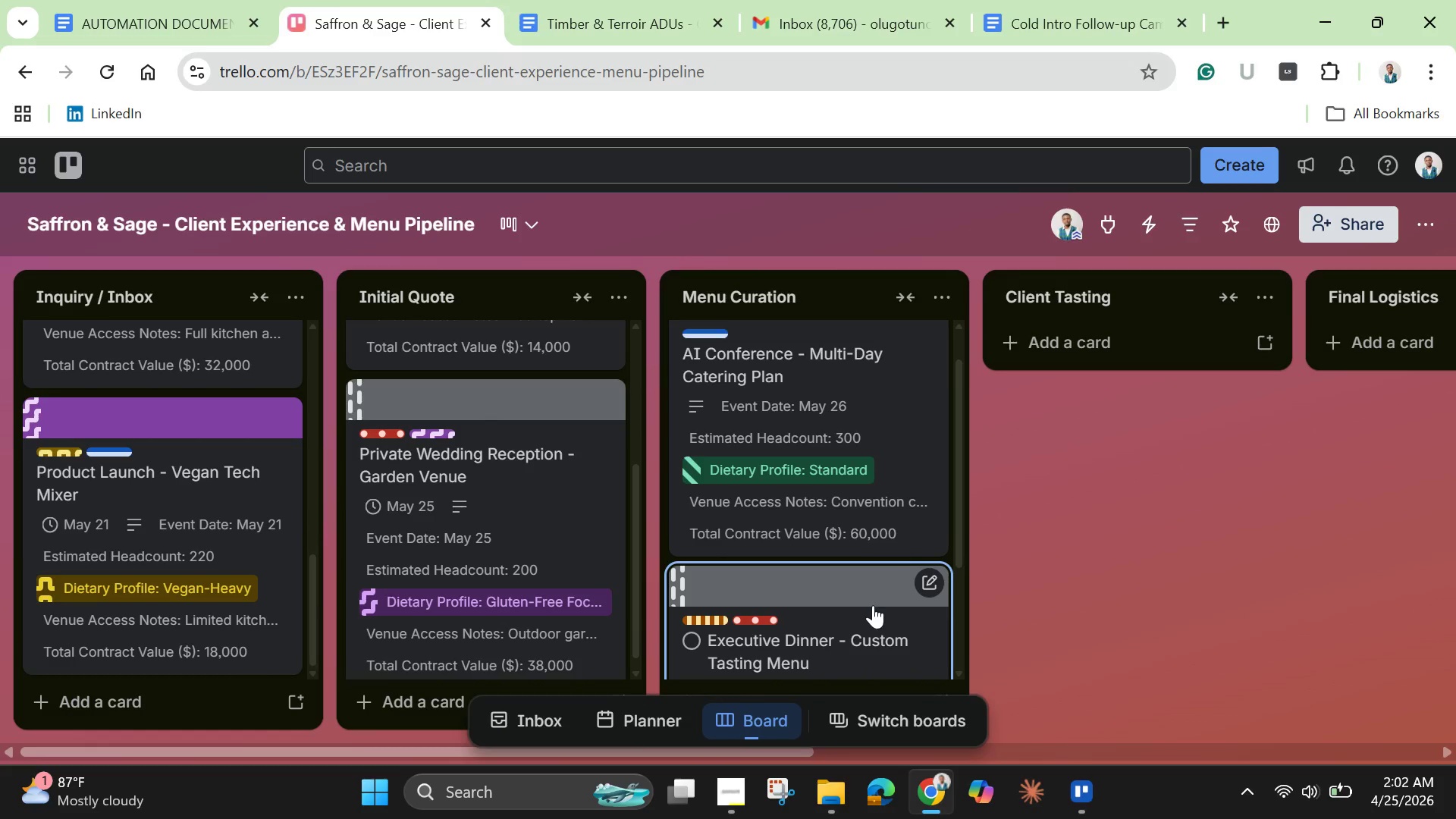 
scroll: coordinate [873, 606], scroll_direction: down, amount: 4.0
 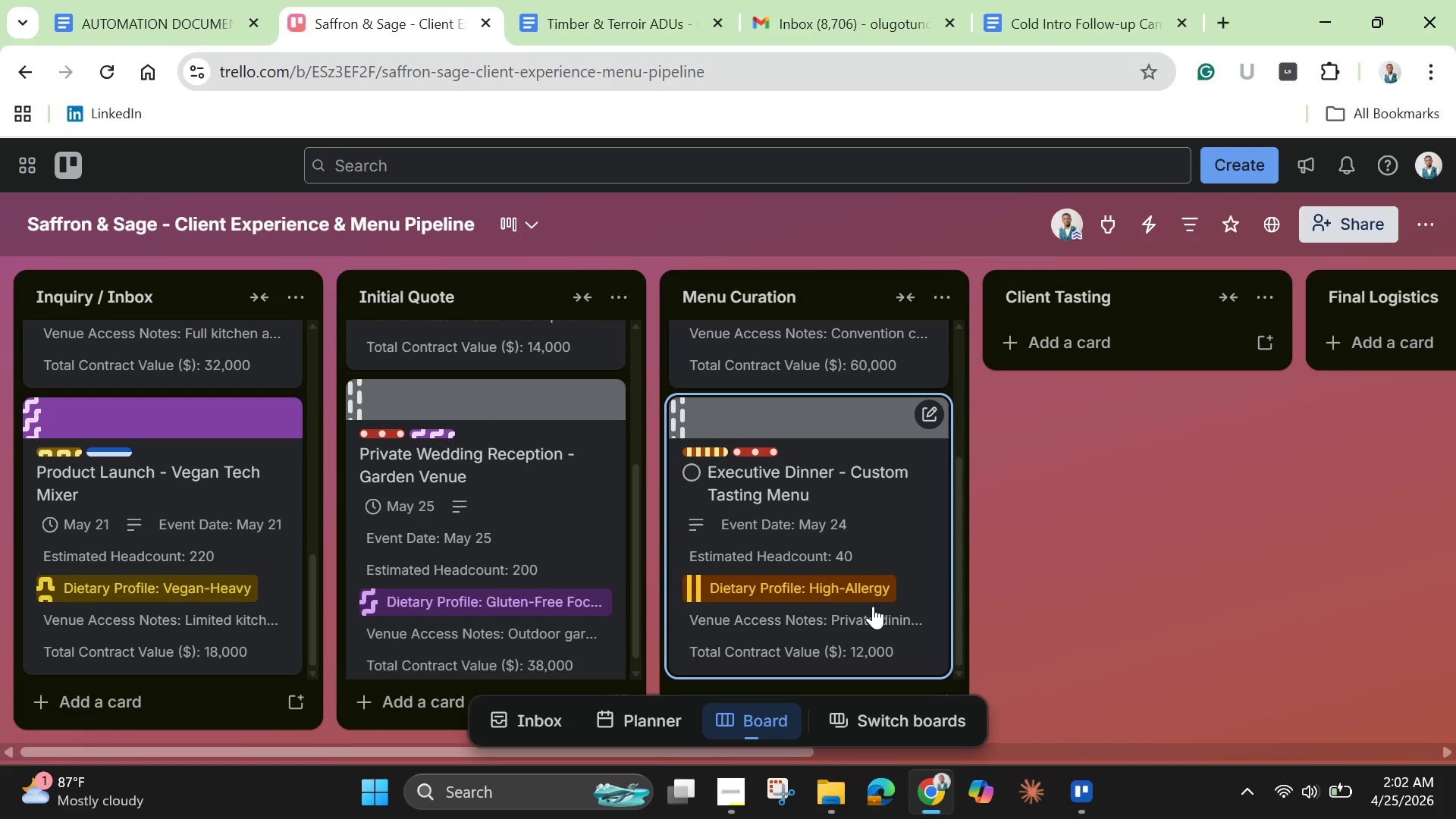 
wait(18.87)
 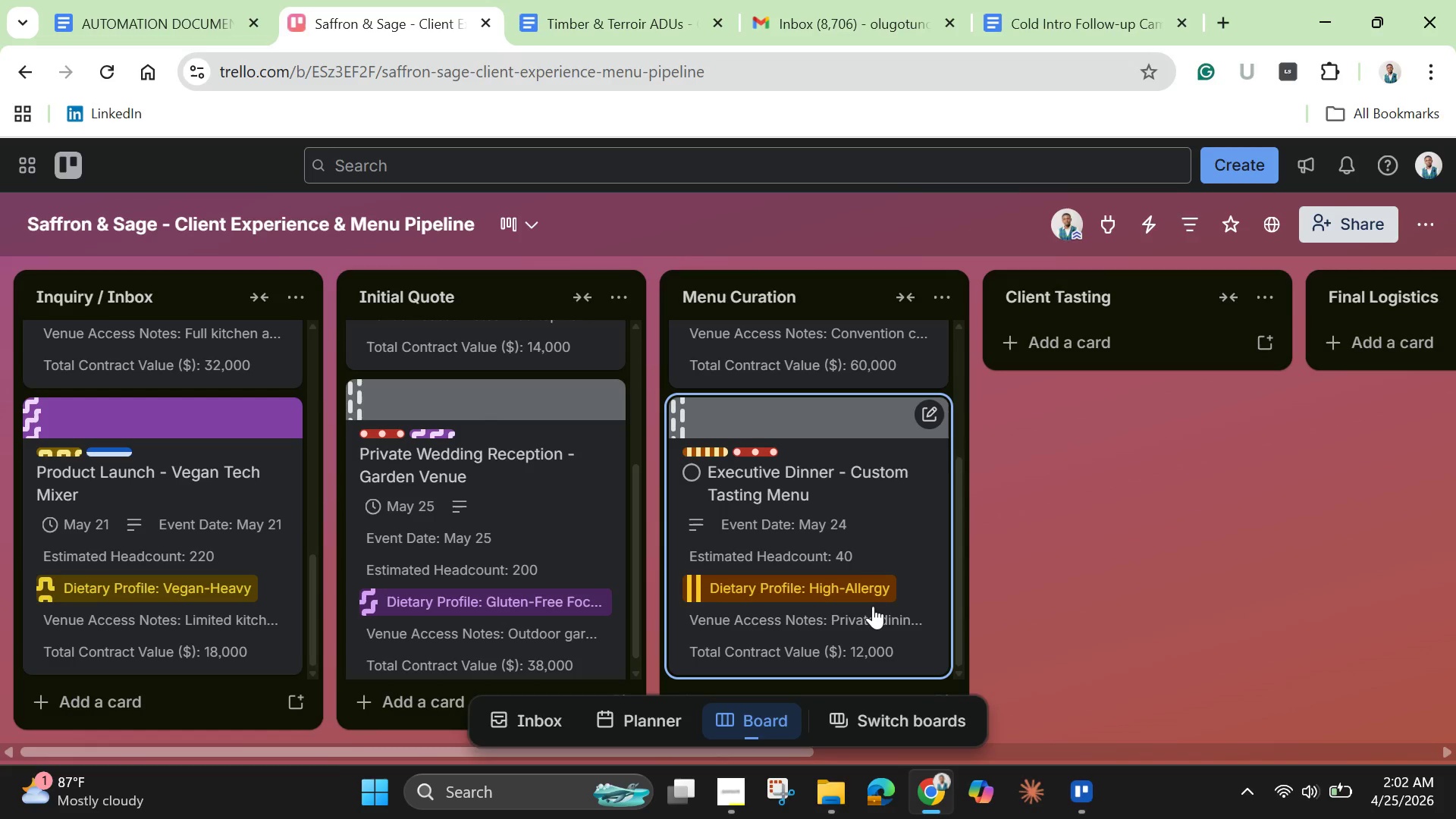 
left_click([1150, 344])
 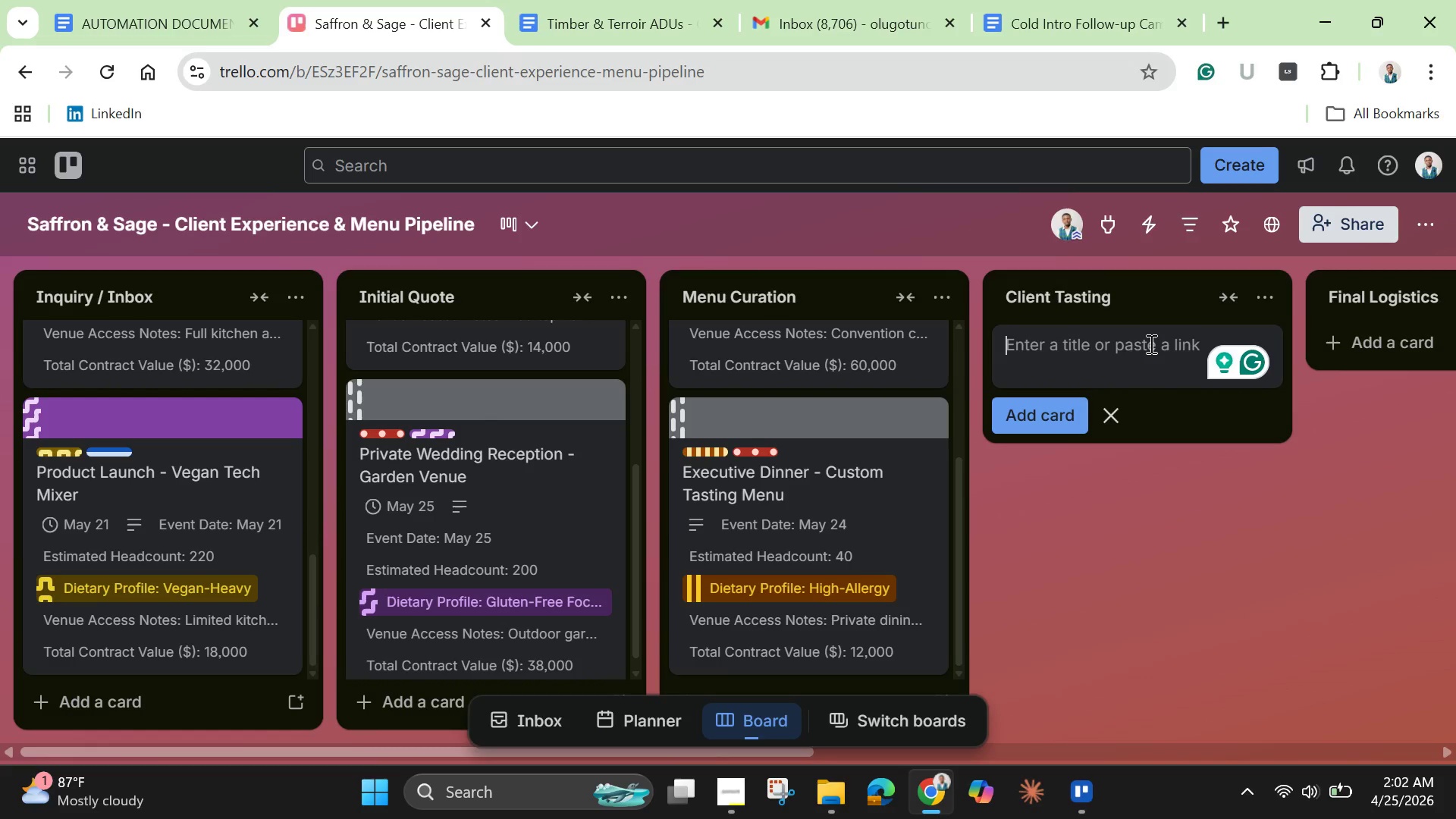 
left_click([1072, 347])
 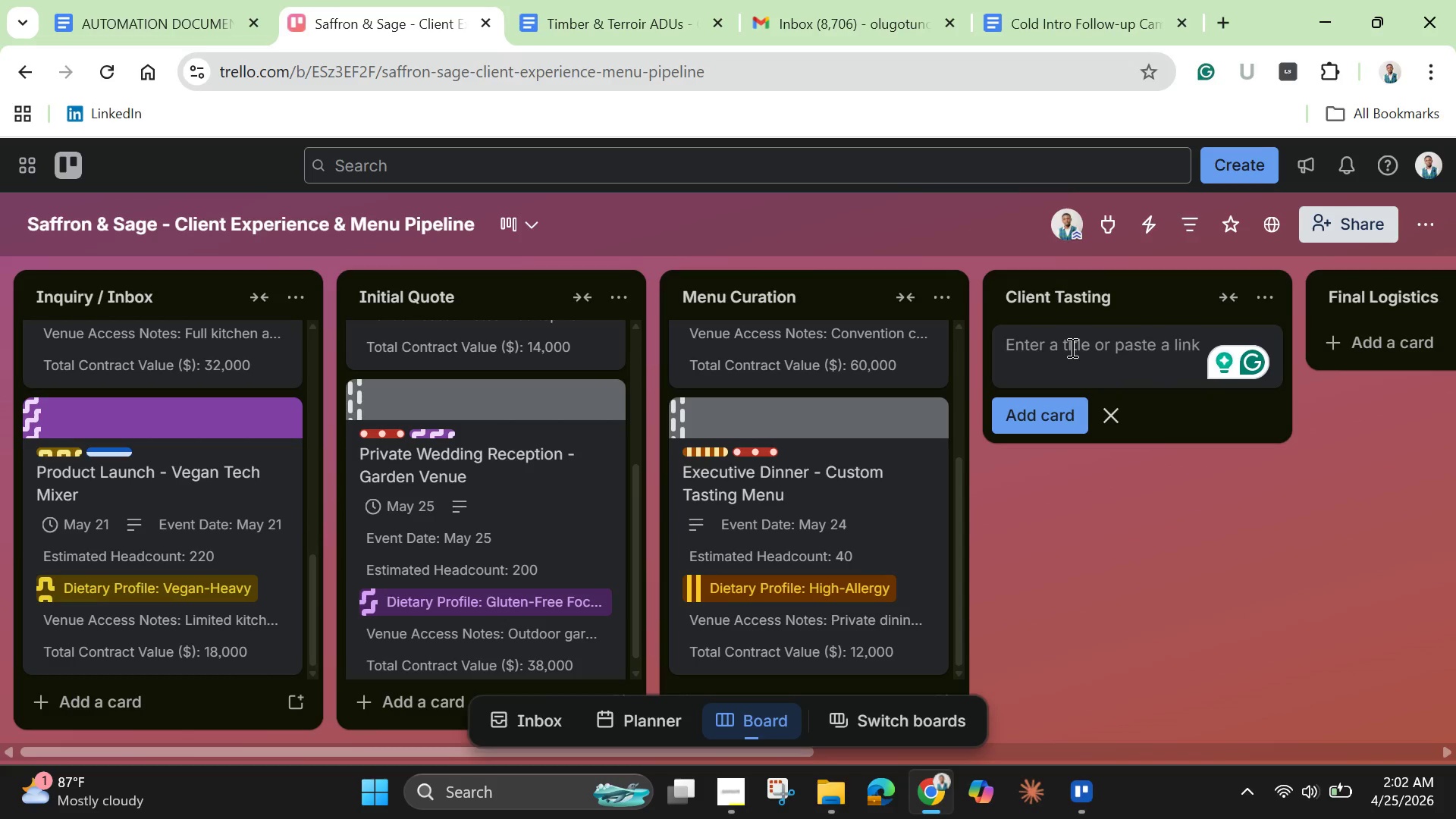 
hold_key(key=CapsLock, duration=0.34)
 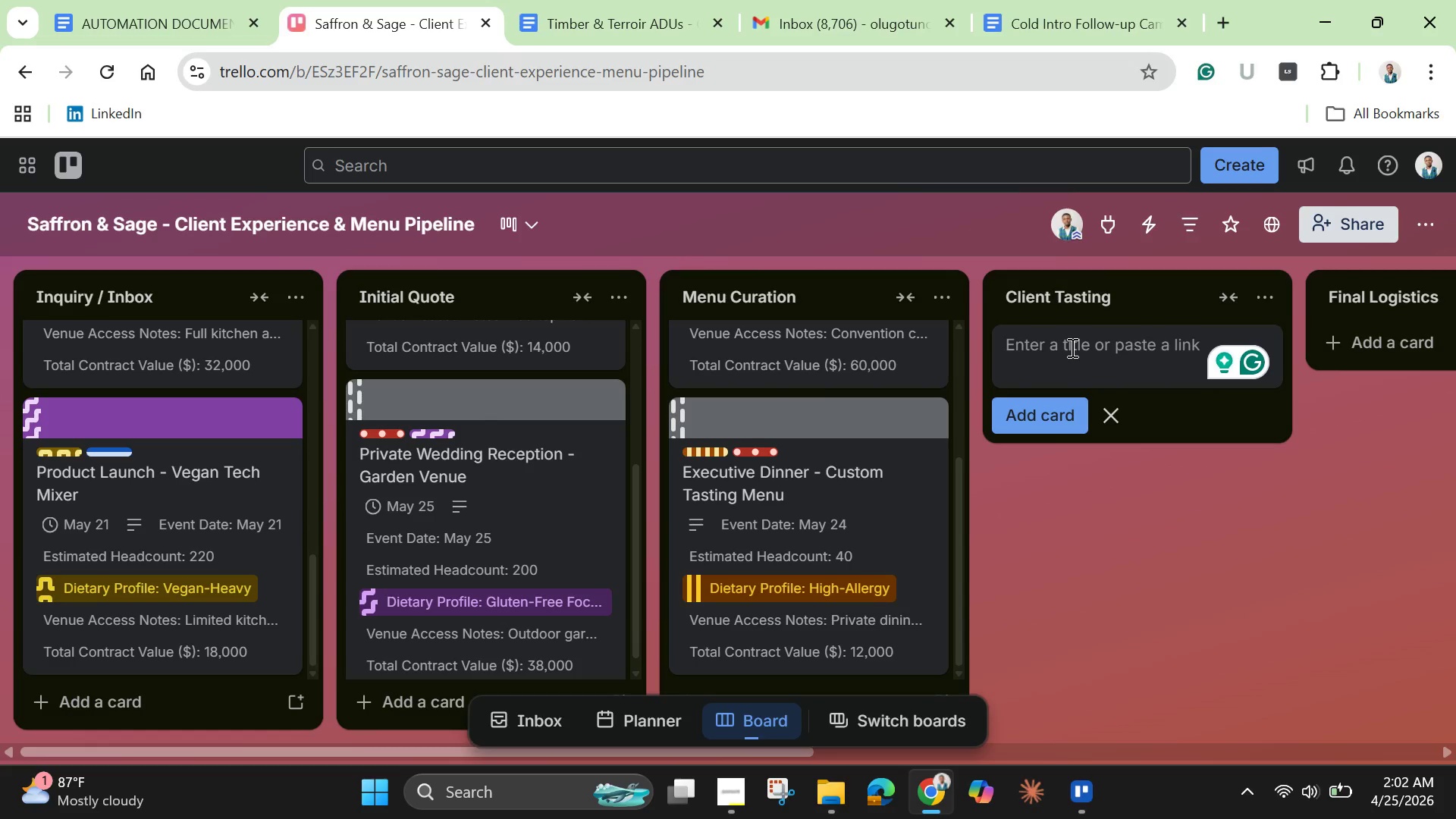 
type(Luxury Brand Shocaas)
key(Backspace)
key(Backspace)
type(se )
key(Backspace)
key(Backspace)
key(Backspace)
key(Backspace)
key(Backspace)
type(w)
 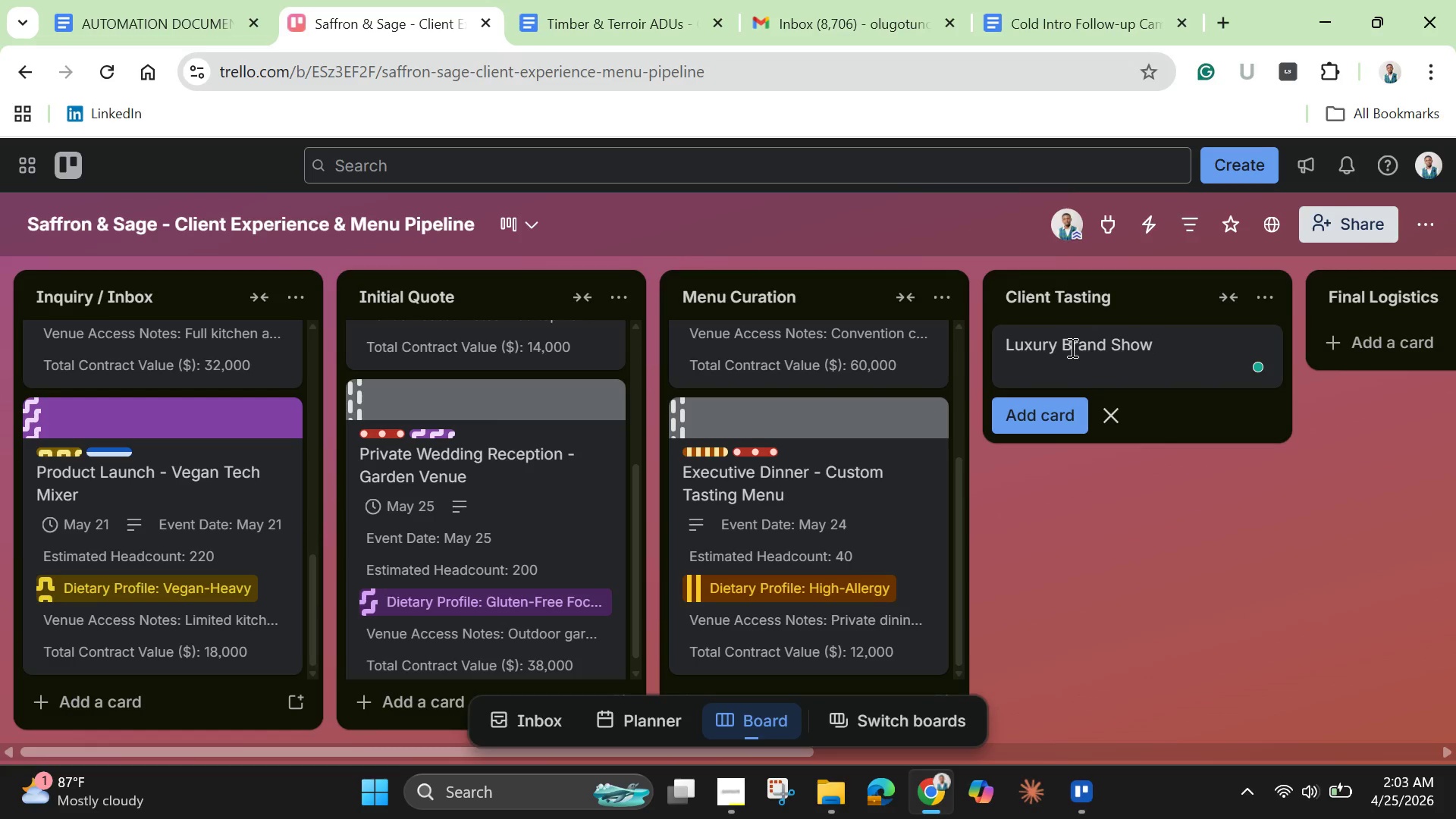 
wait(5.98)
 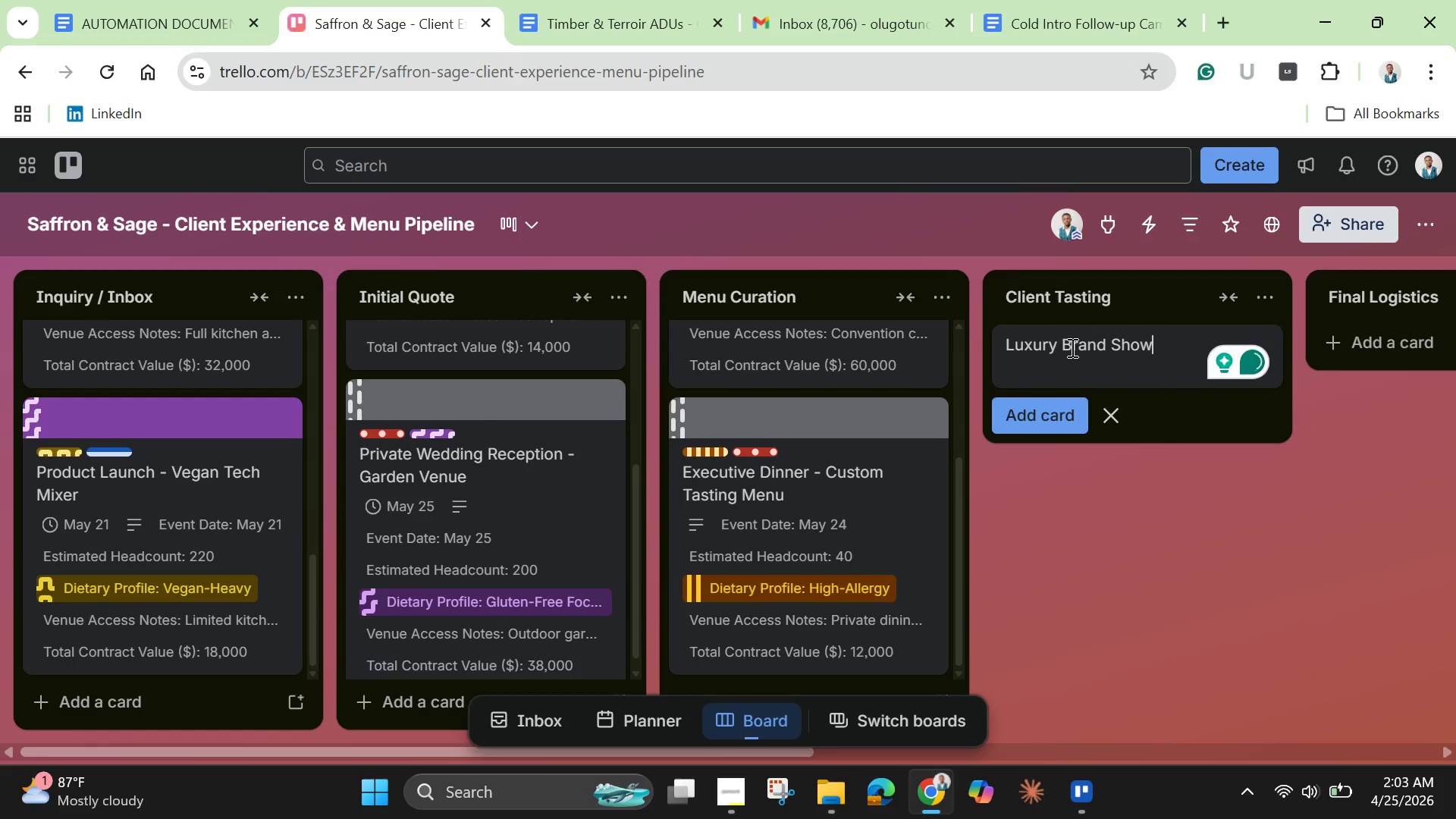 
type(case - Tasting Session)
 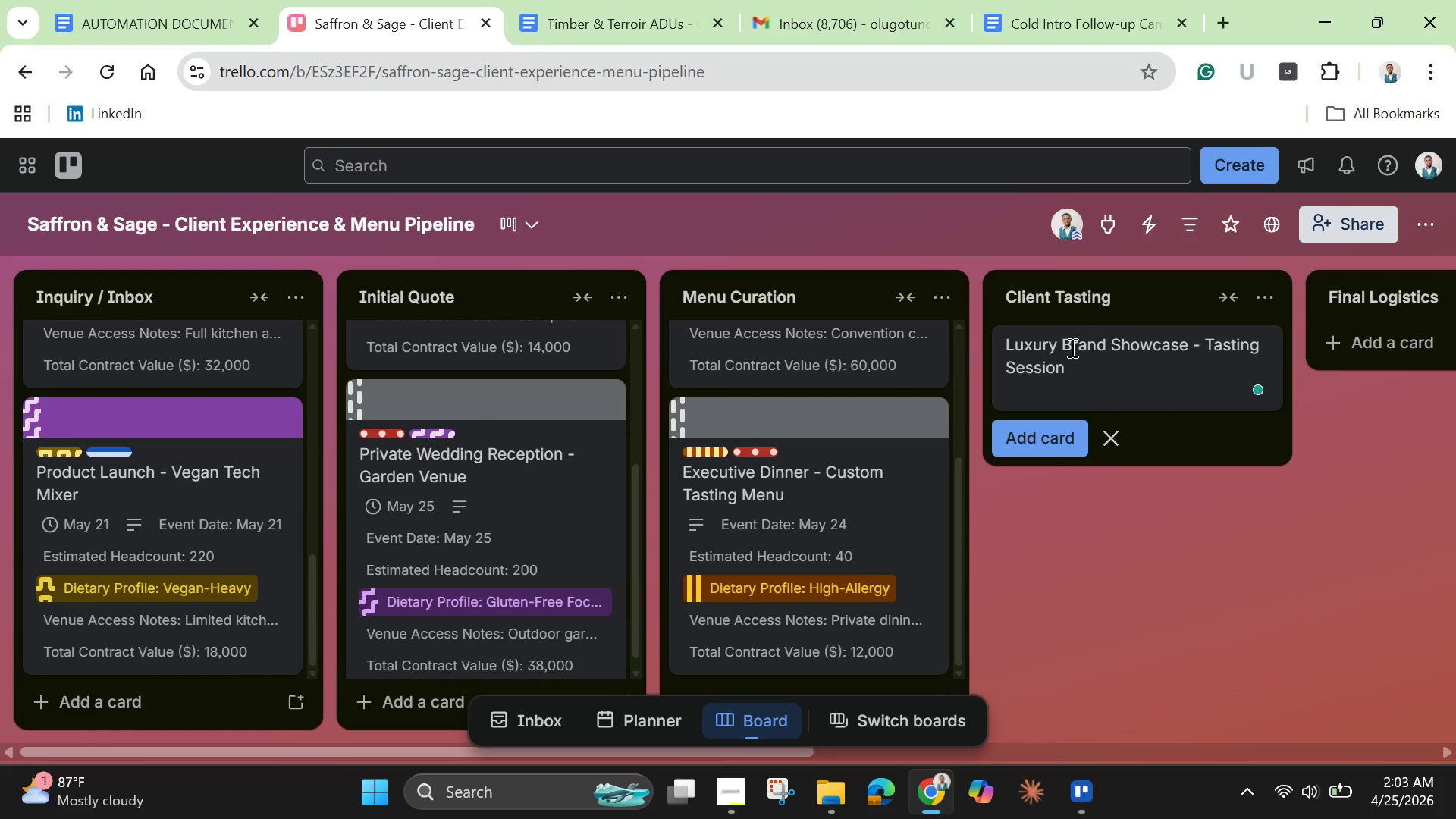 
wait(16.01)
 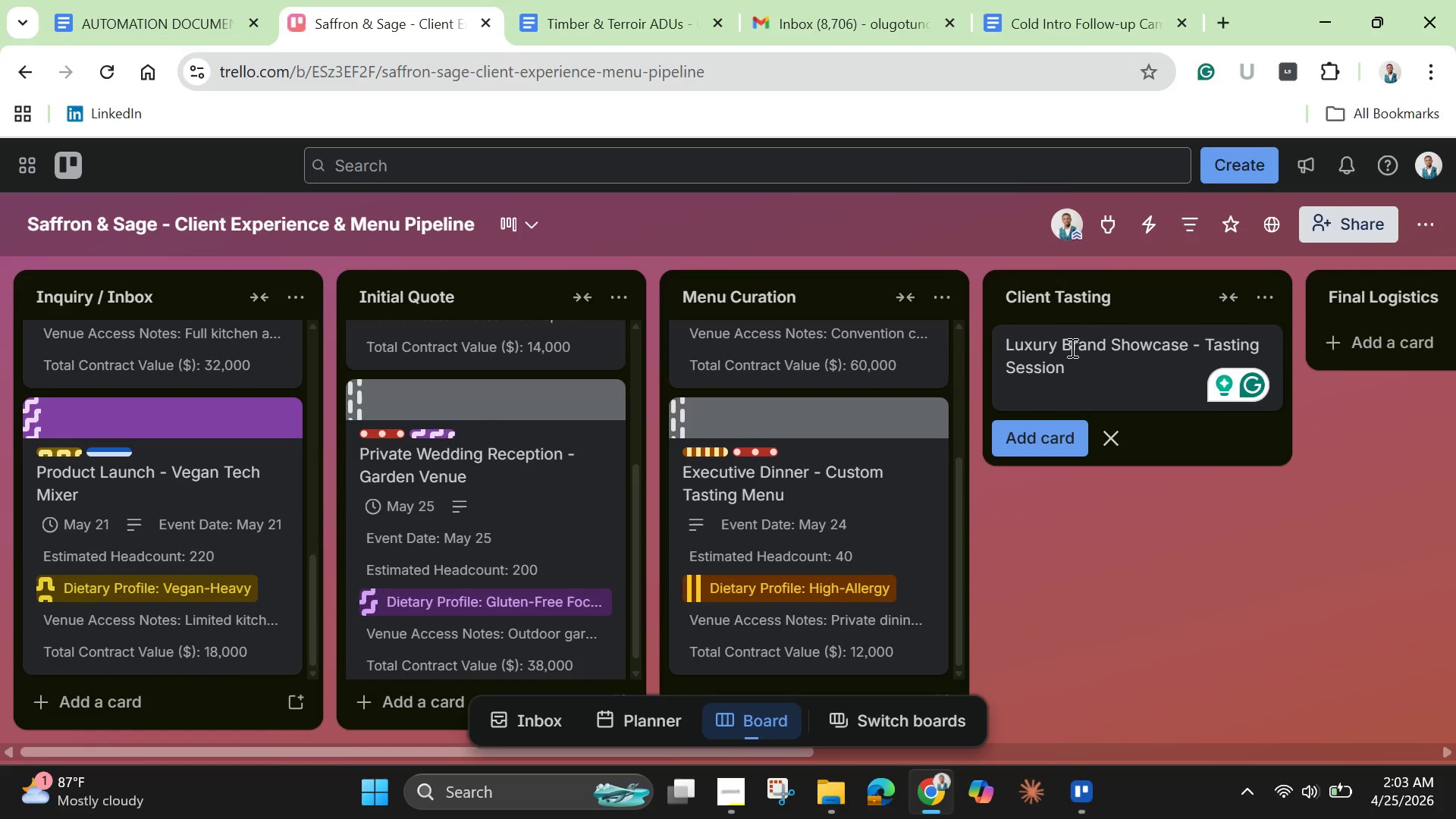 
hold_key(key=Enter, duration=0.36)
 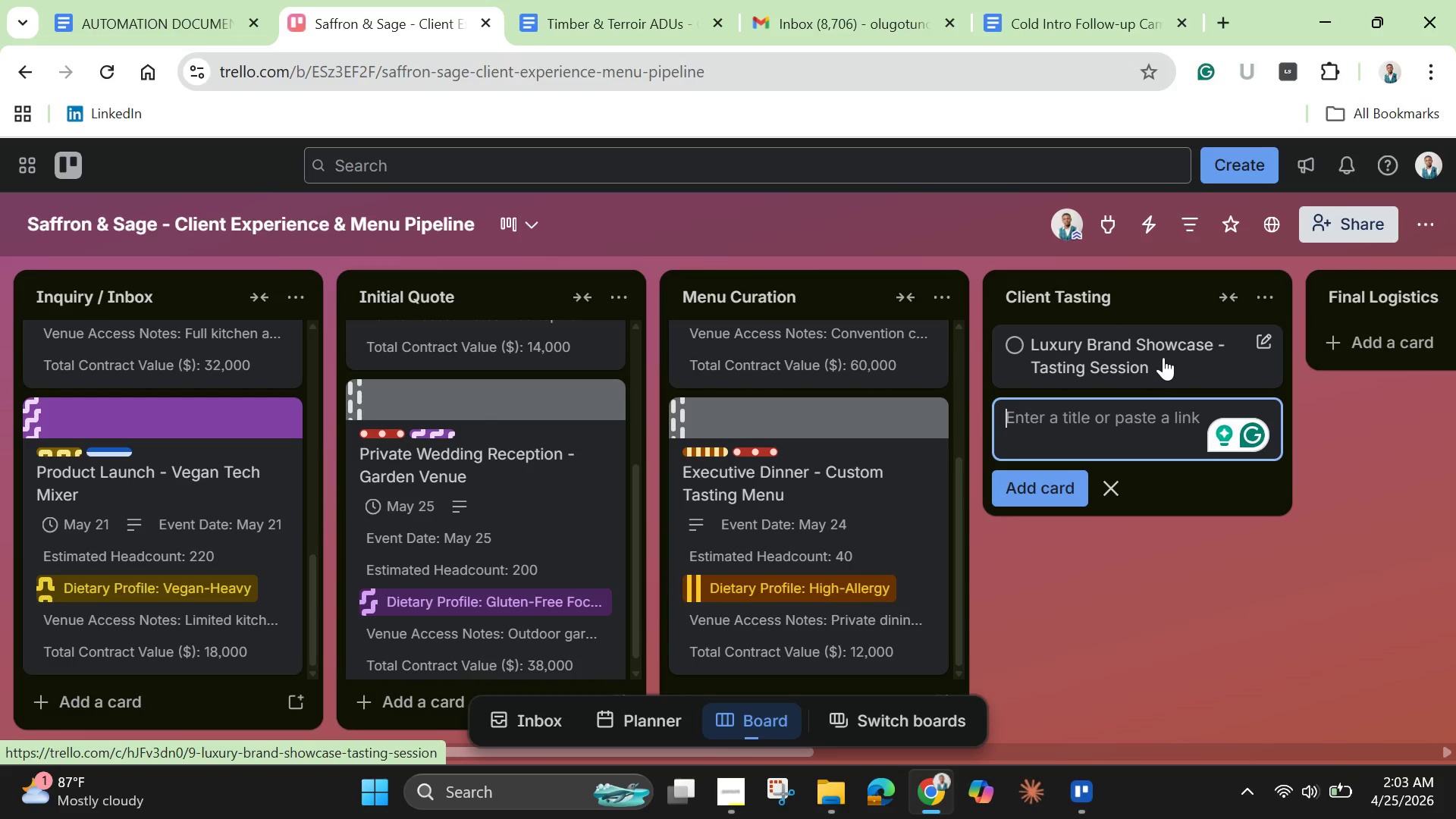 
left_click([1158, 356])
 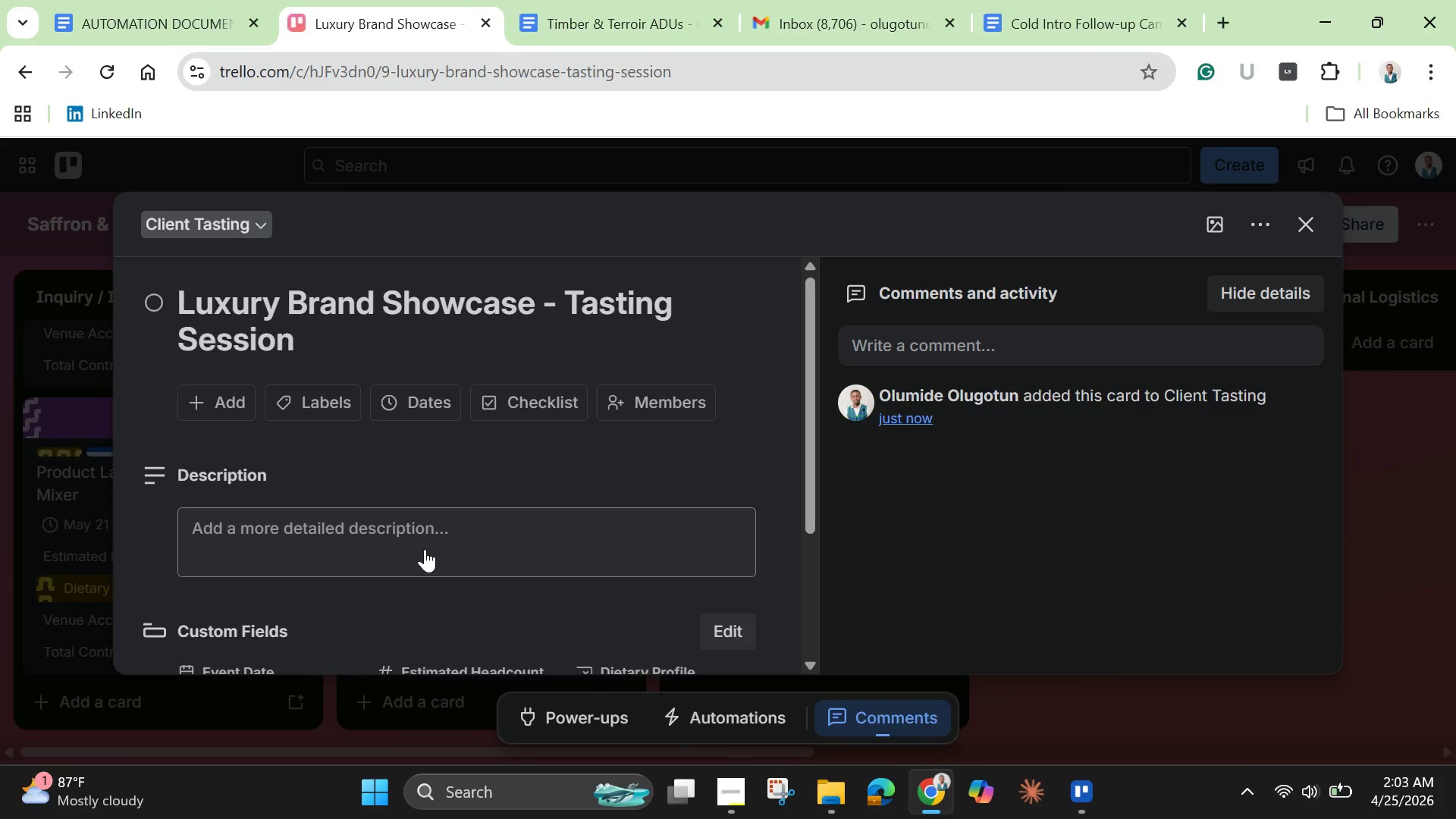 
left_click([425, 548])
 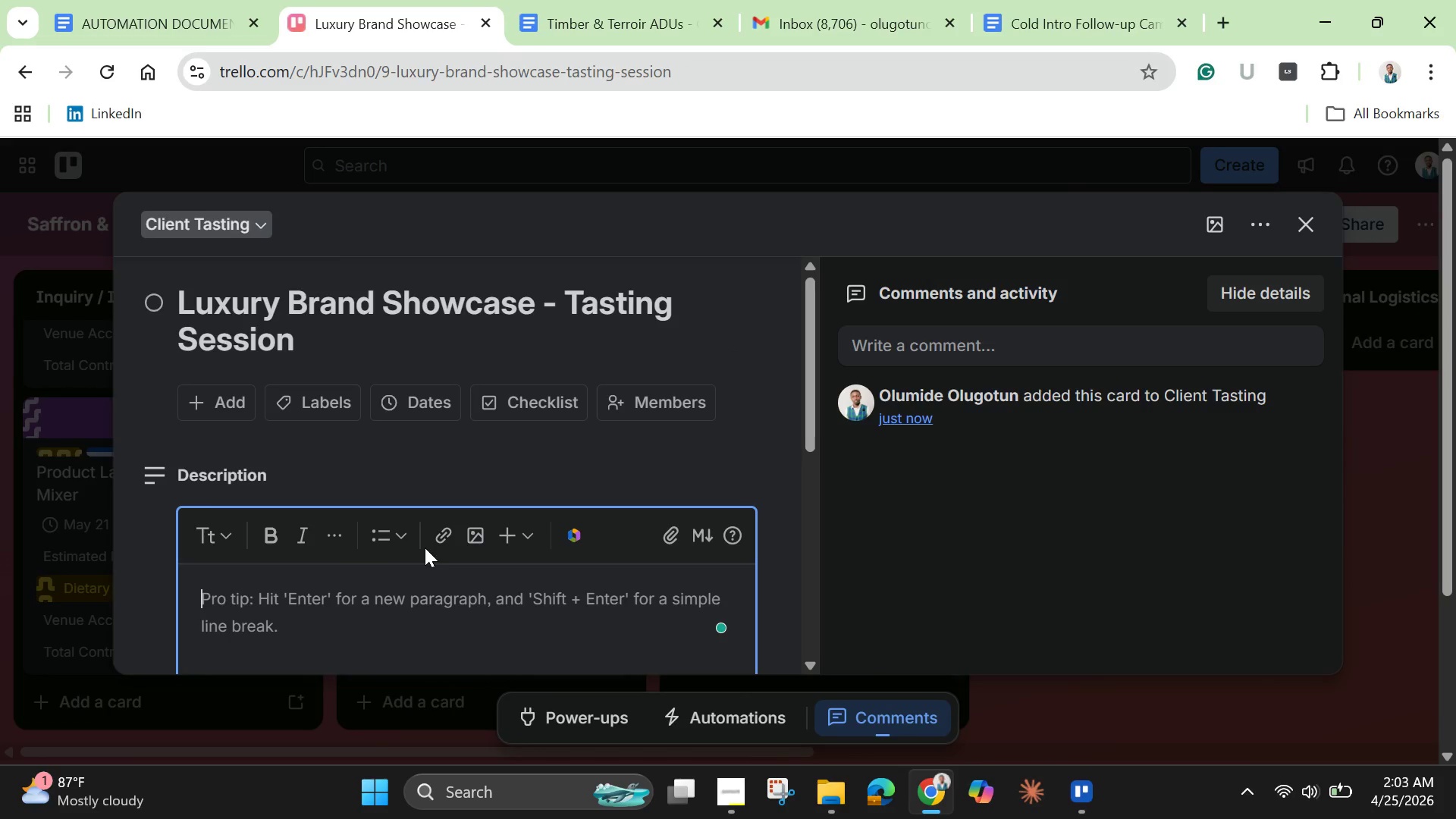 
type(Client )
 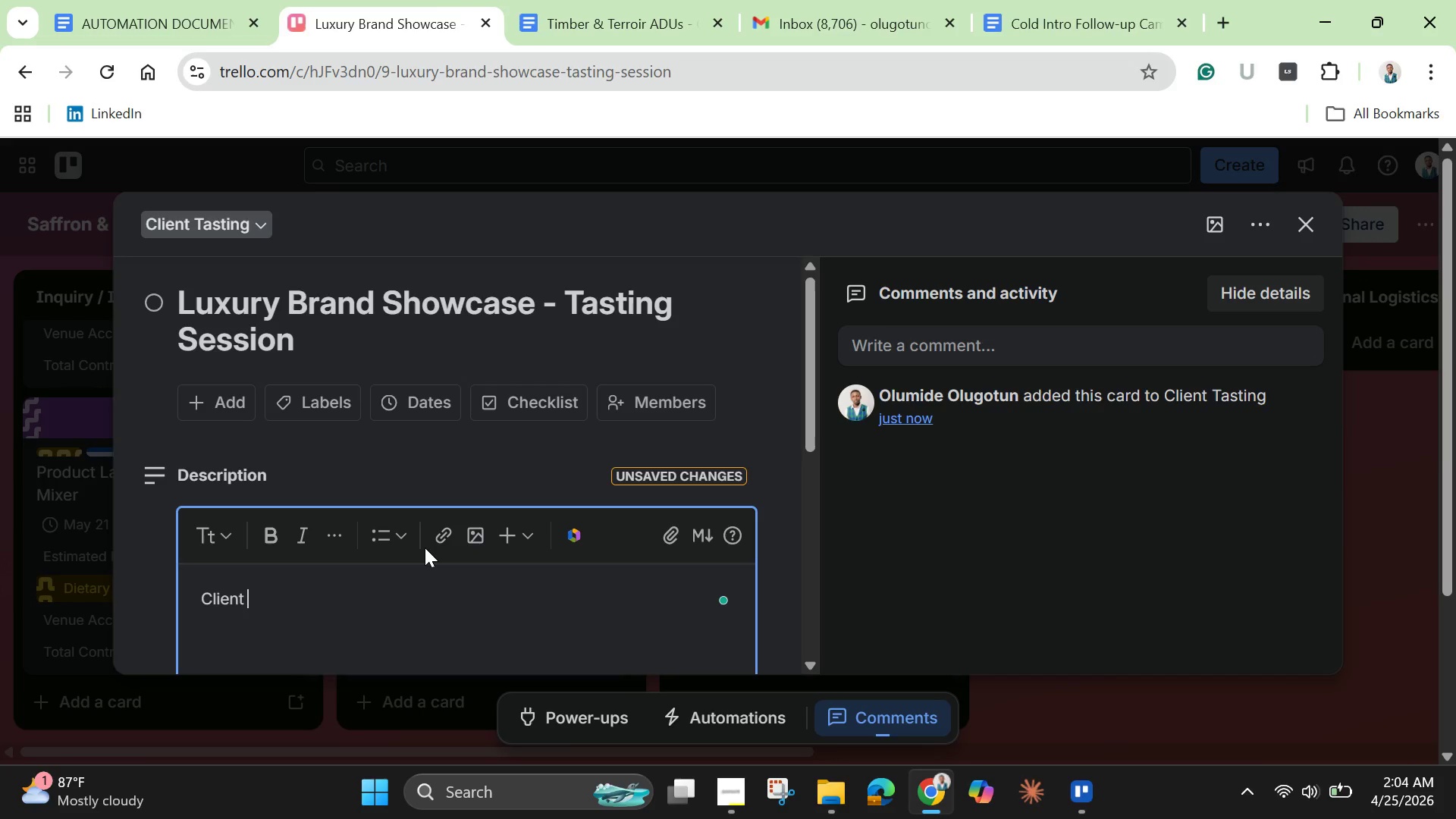 
wait(6.8)
 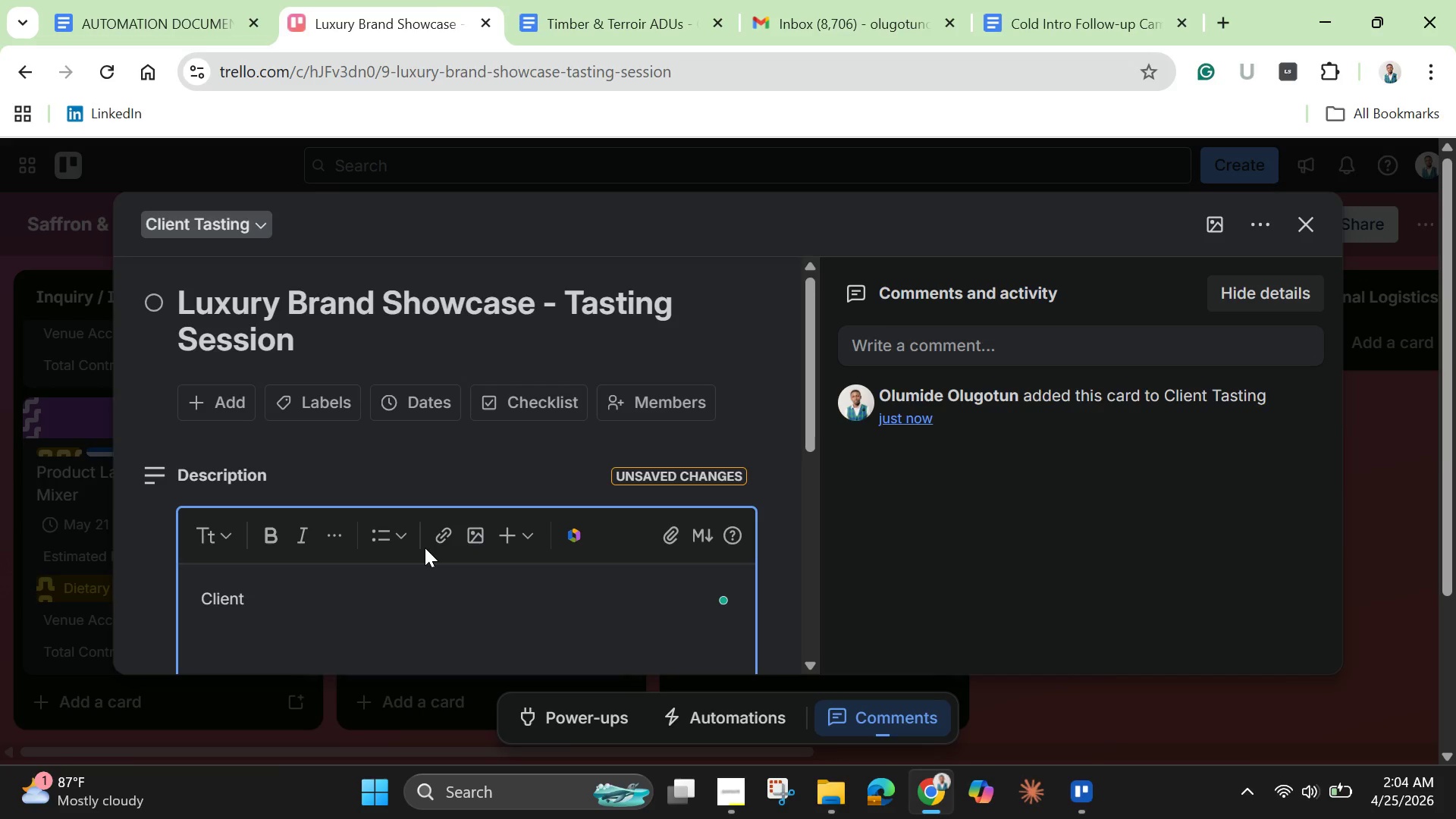 
hold_key(key=ShiftLeft, duration=1.17)
 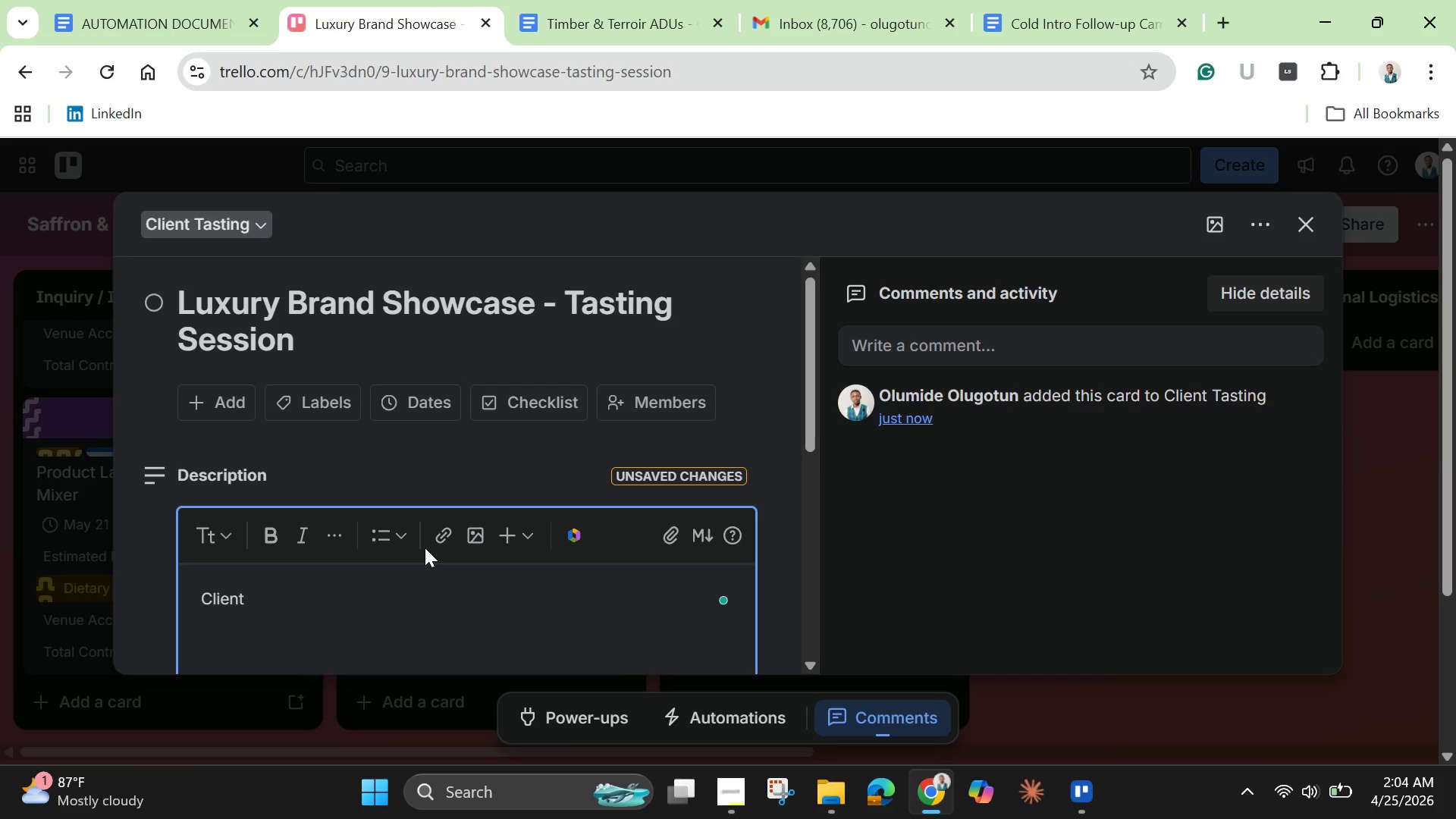 
type(tasting see)
key(Backspace)
type(ssion scheduled to finialize menu selection and presentation st)
key(Backspace)
type(y)
key(Backspace)
type(tyle for upsacle brand event.)
 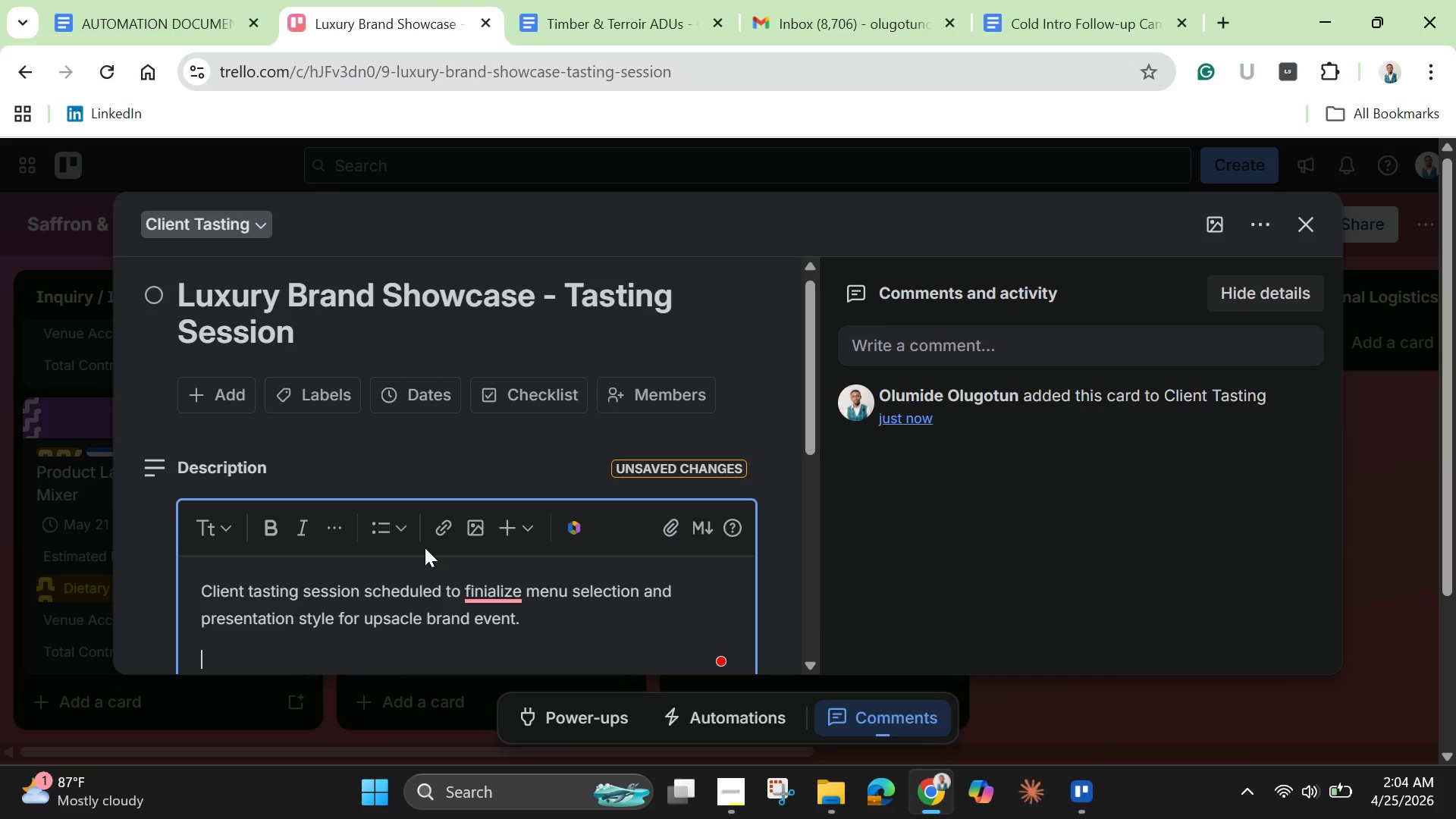 
key(Enter)
 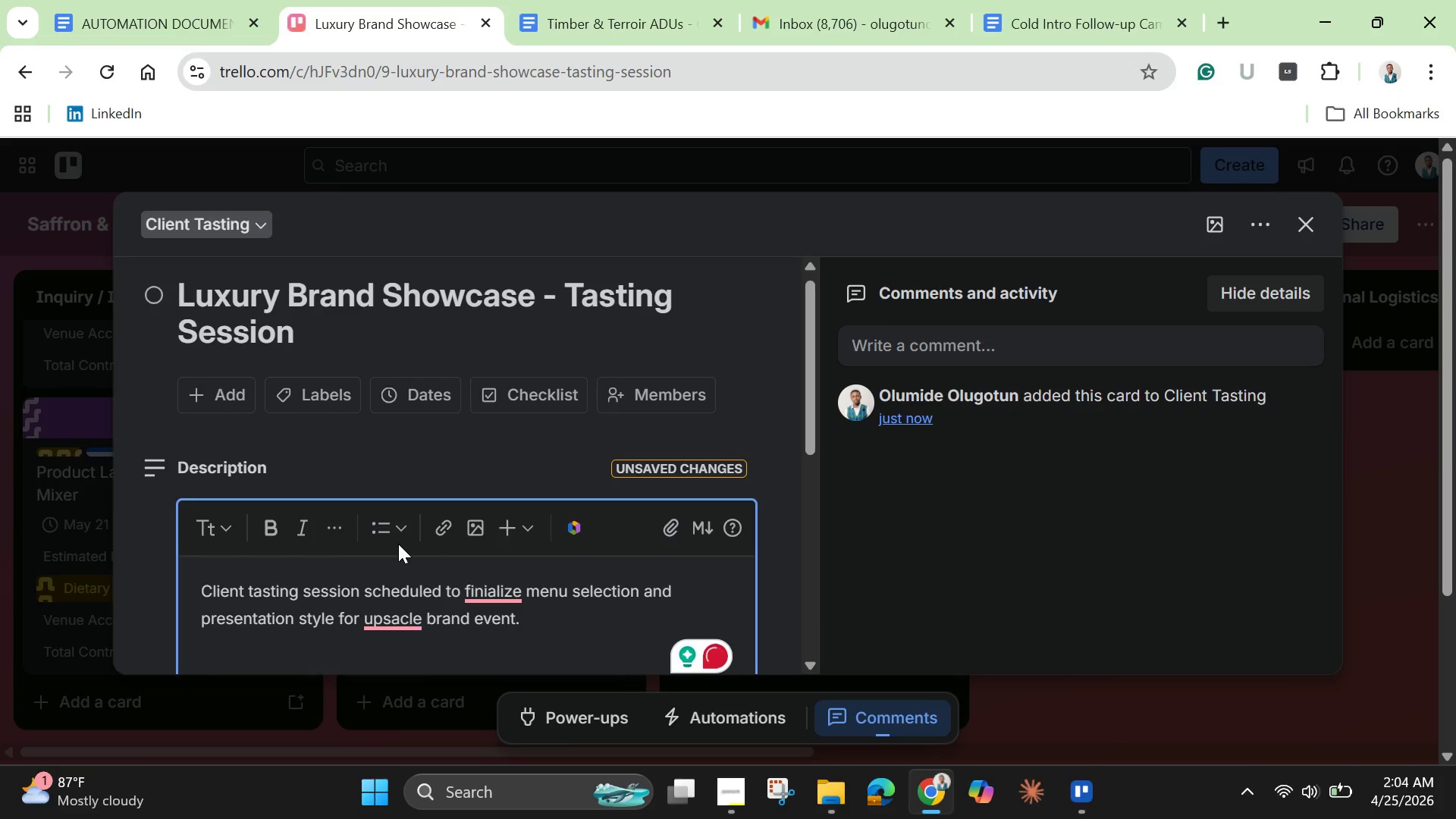 
mouse_move([871, 707])
 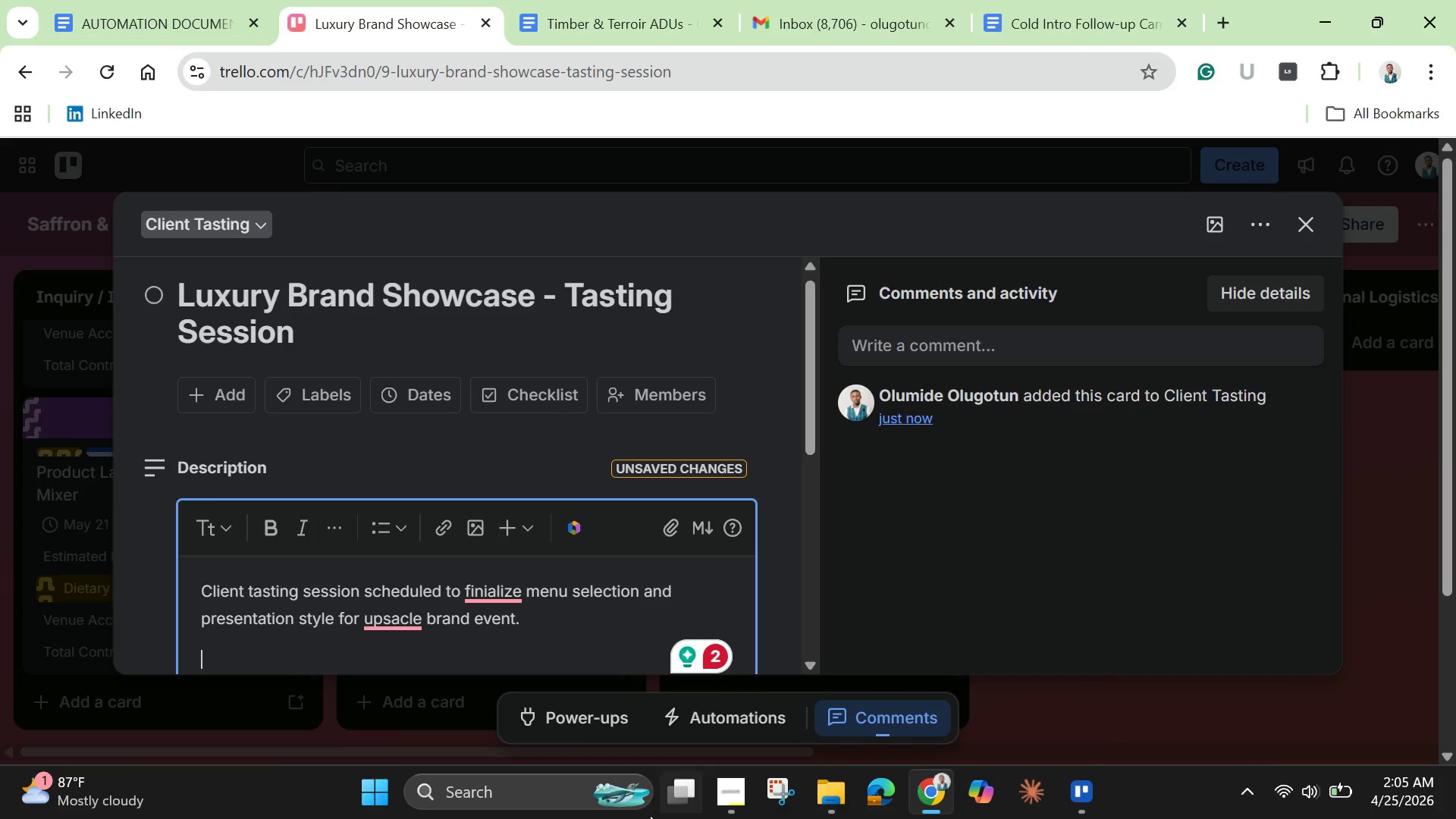 
wait(5.4)
 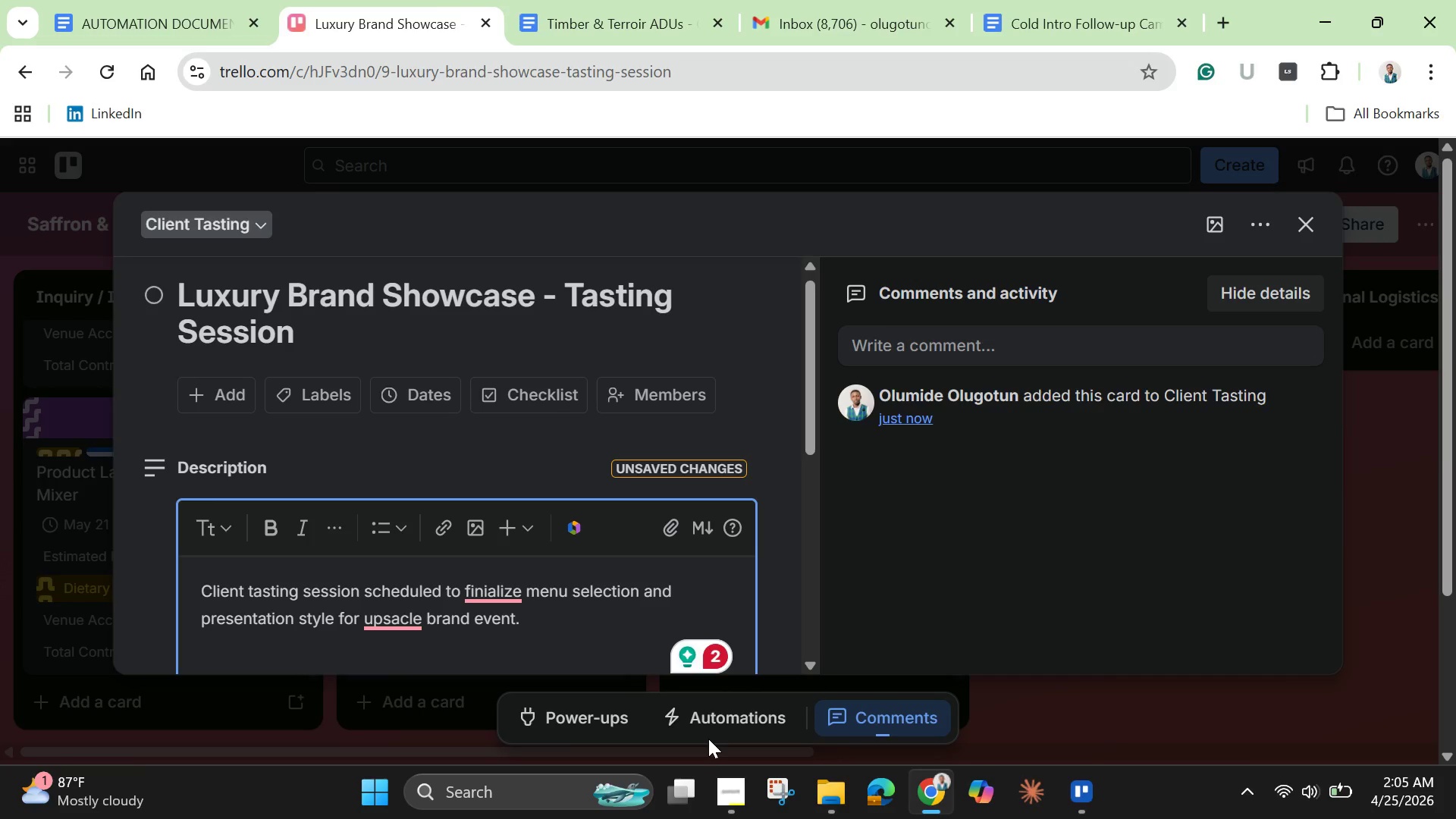 
left_click([500, 598])
 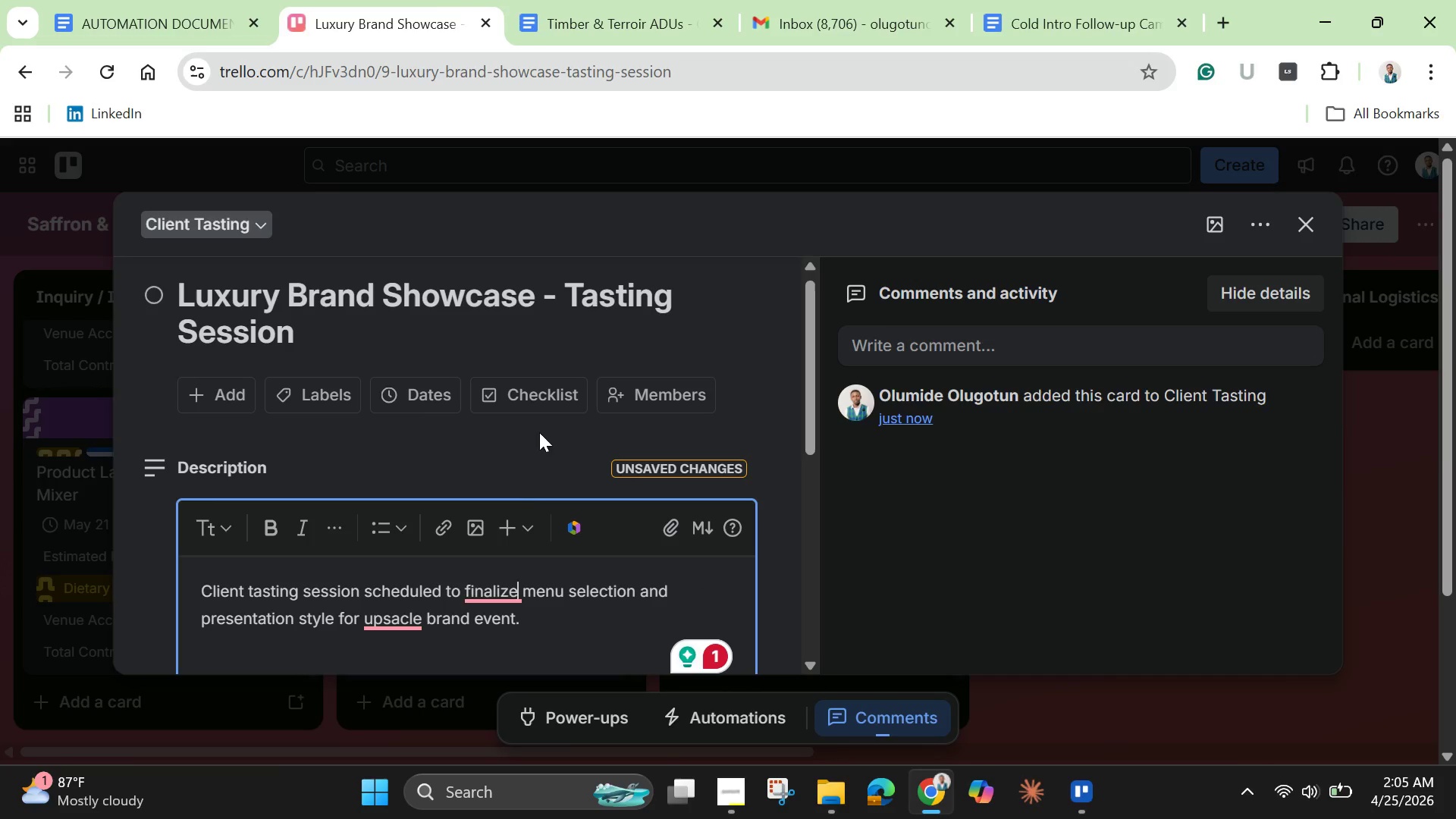 
left_click([539, 432])
 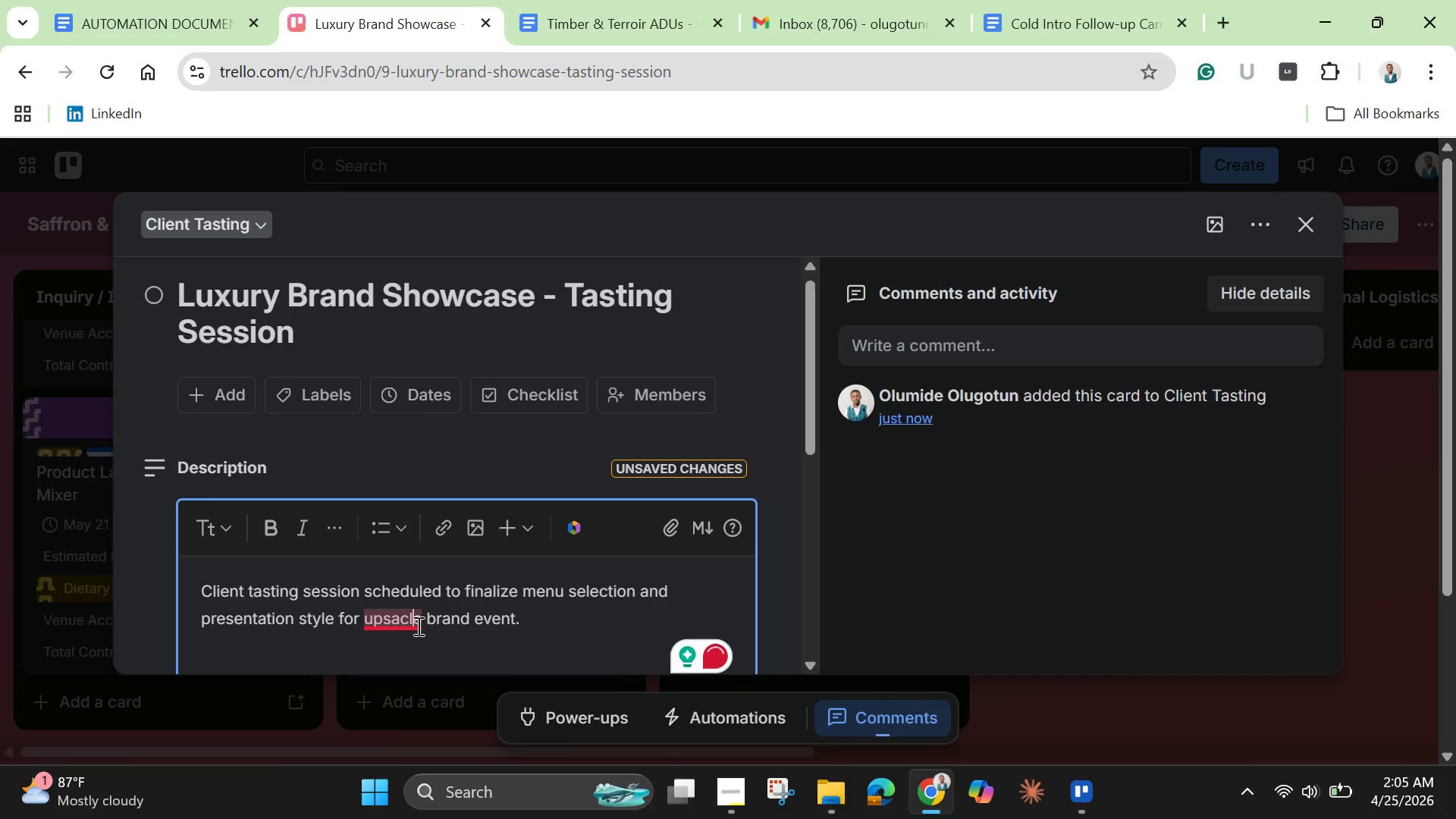 
left_click([417, 626])
 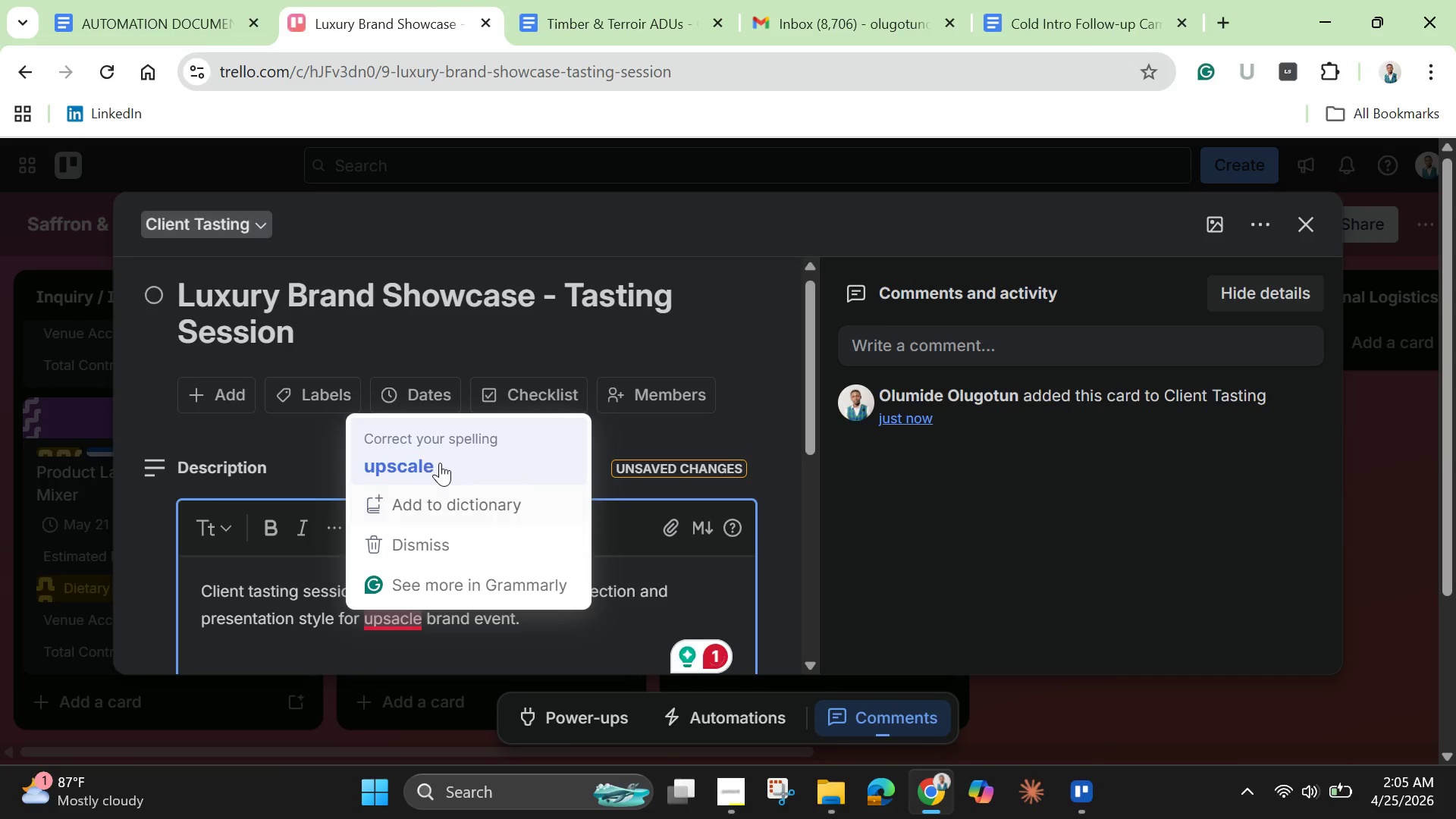 
left_click([440, 463])
 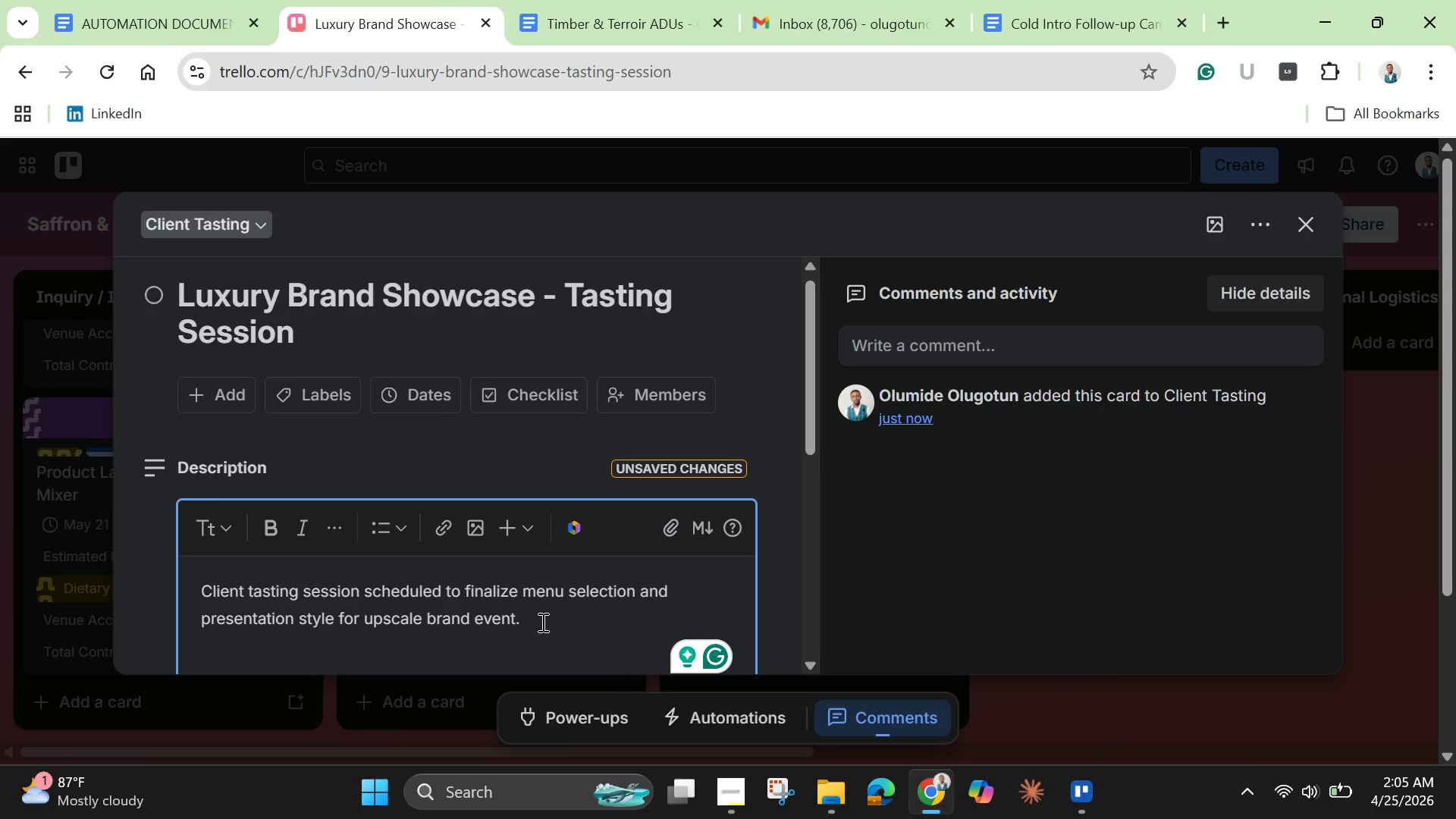 
scroll: coordinate [538, 617], scroll_direction: down, amount: 2.0
 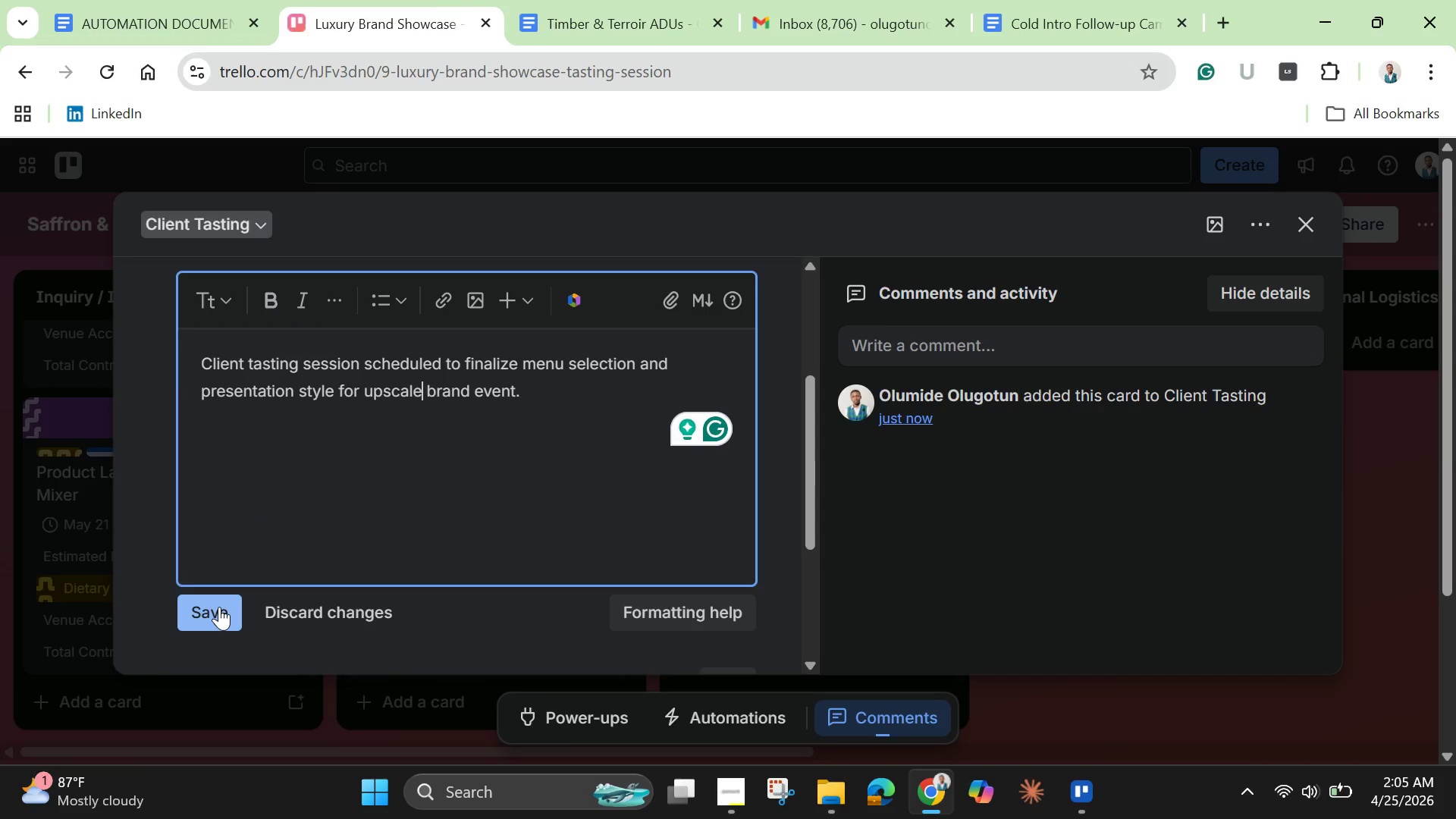 
left_click([223, 607])
 